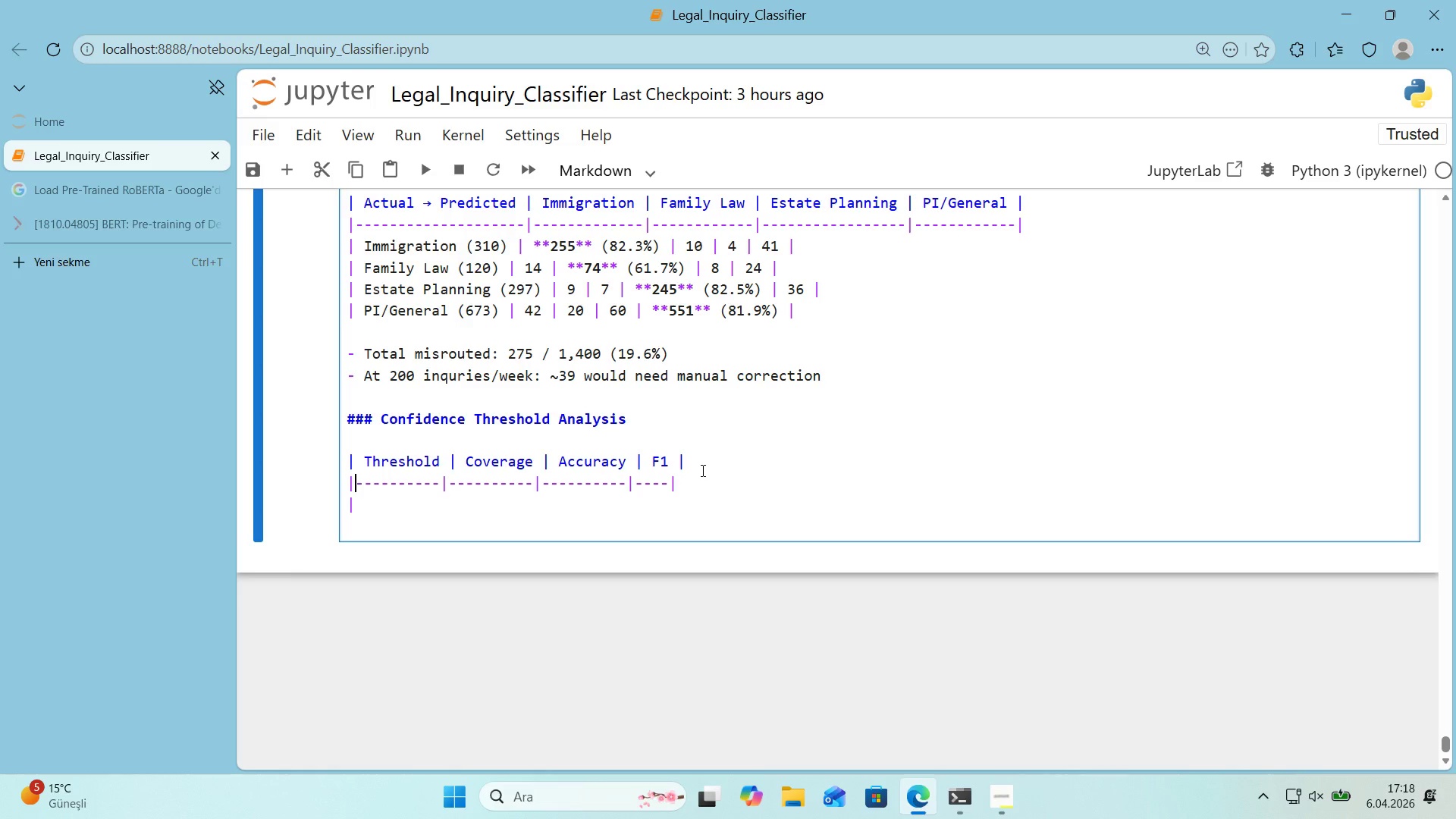 
key(NumpadSubtract)
 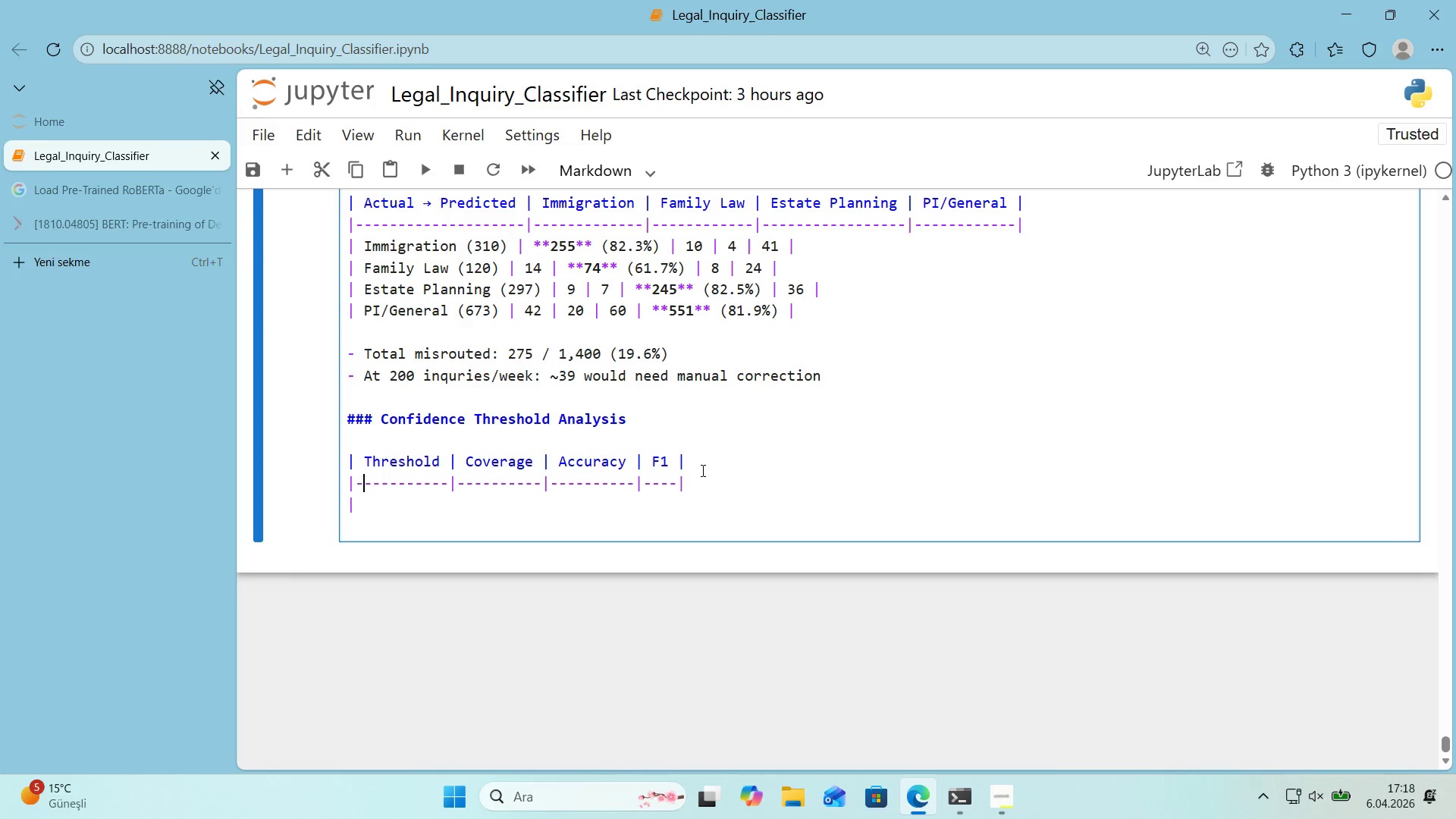 
key(ArrowDown)
 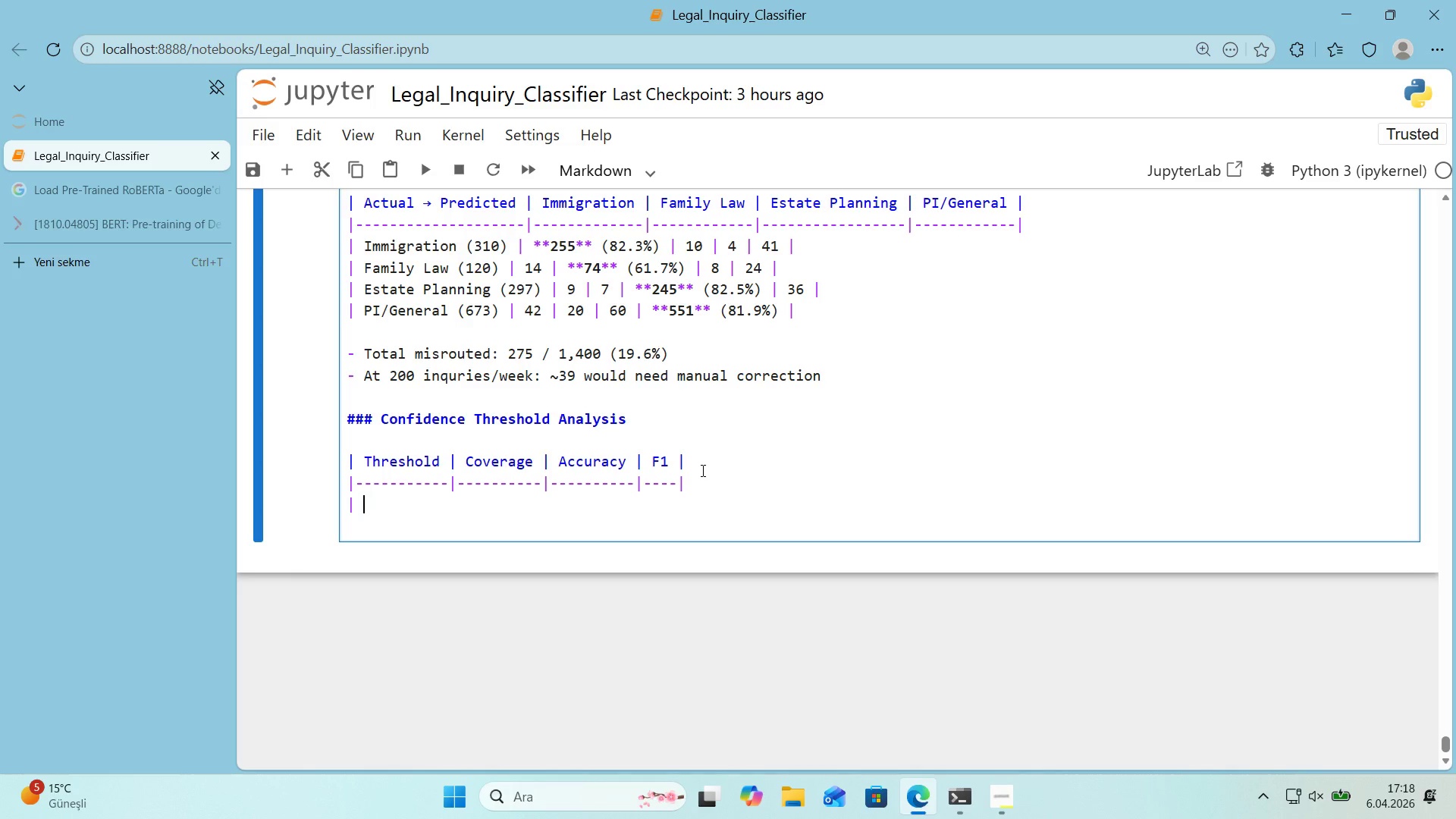 
key(ArrowLeft)
 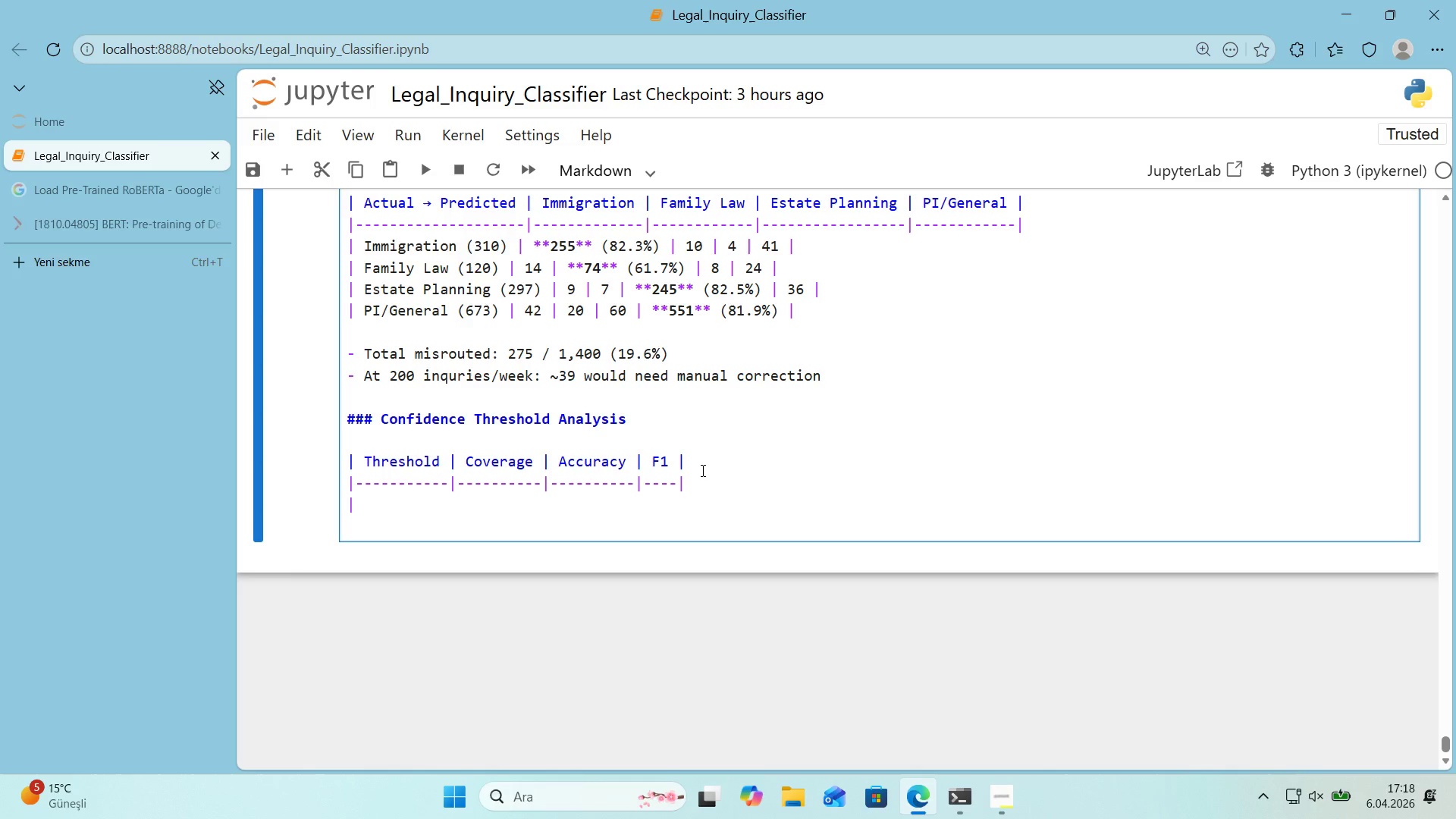 
key(Space)
 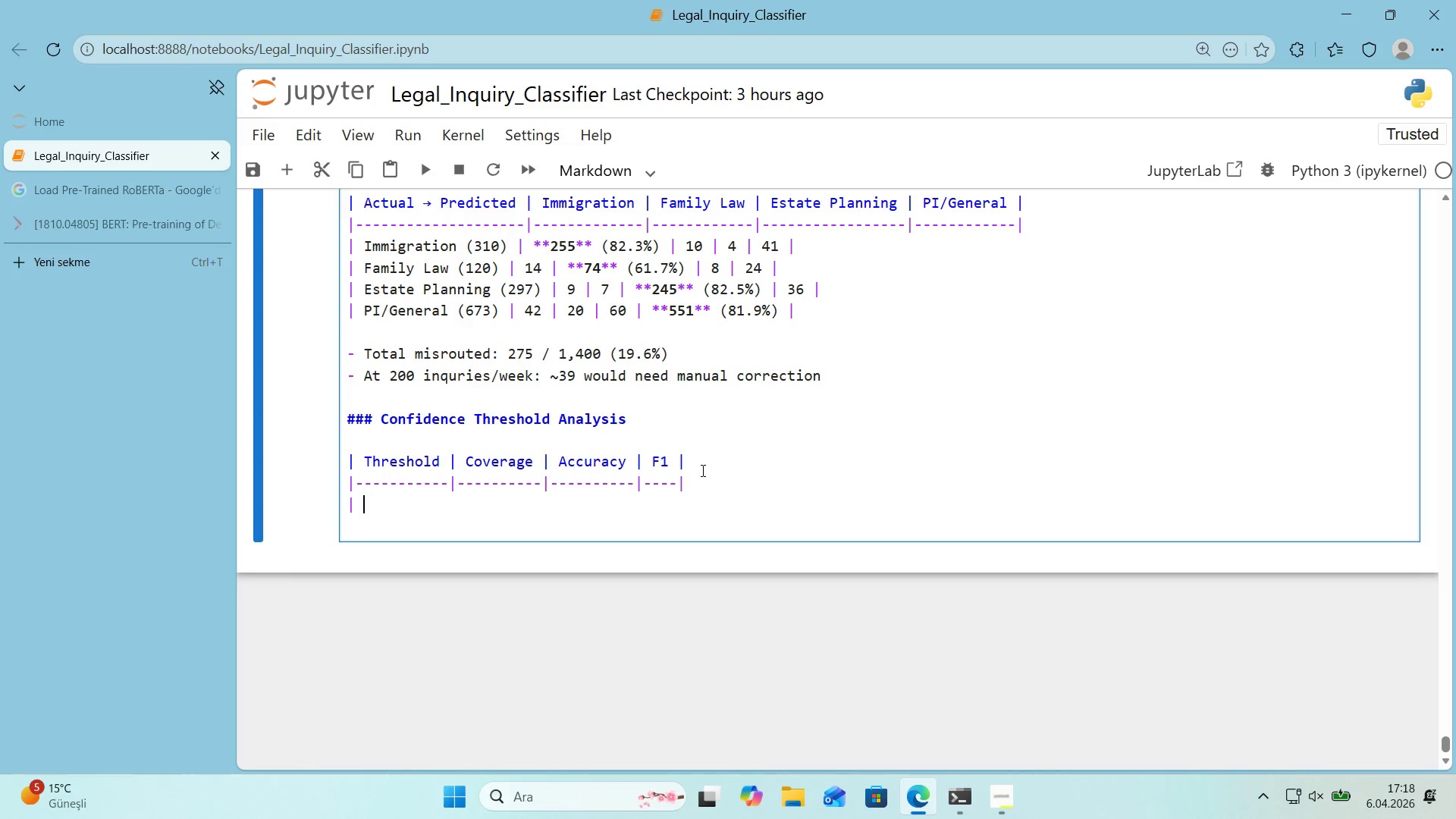 
key(Numpad0)
 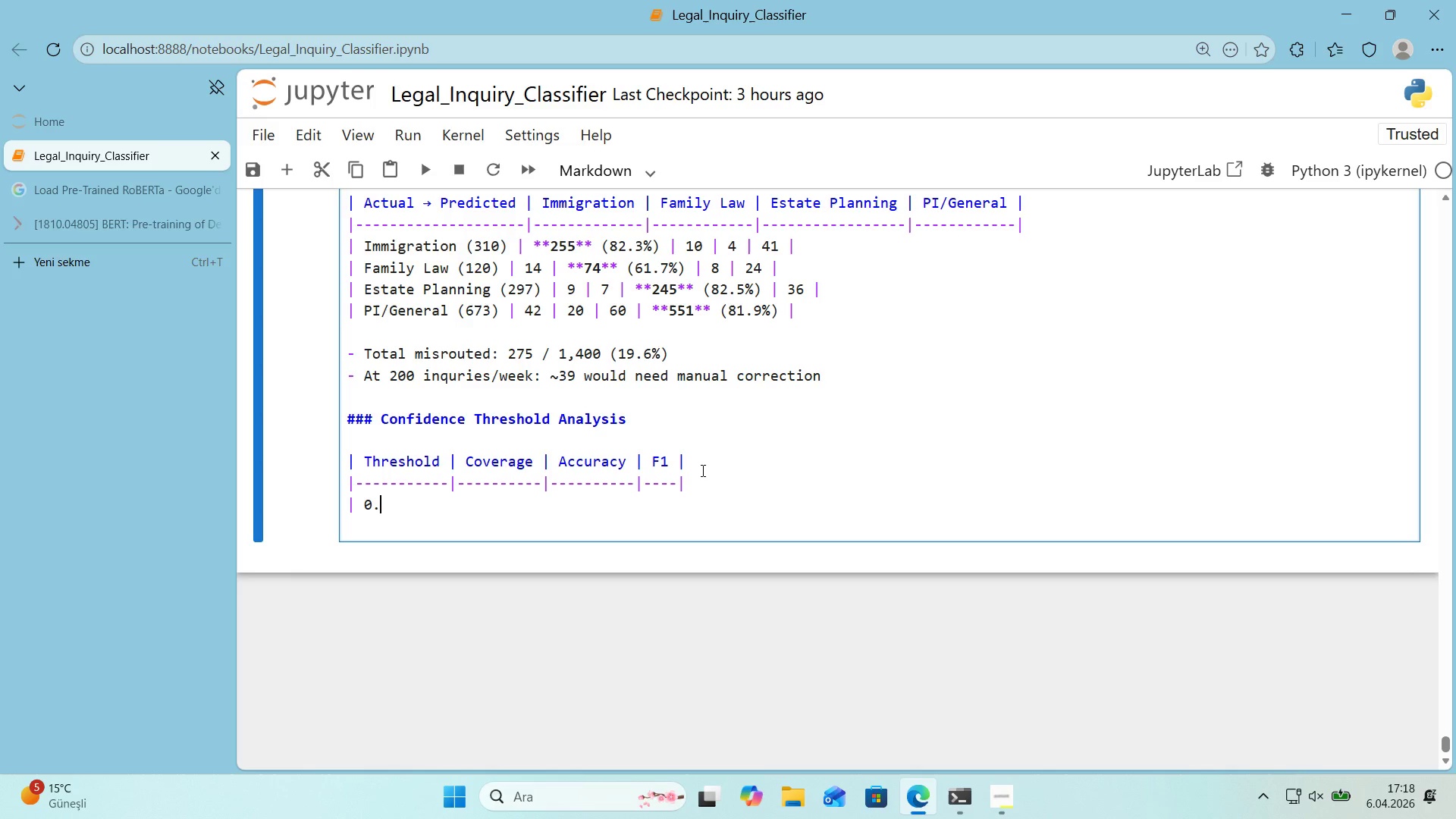 
key(Period)
 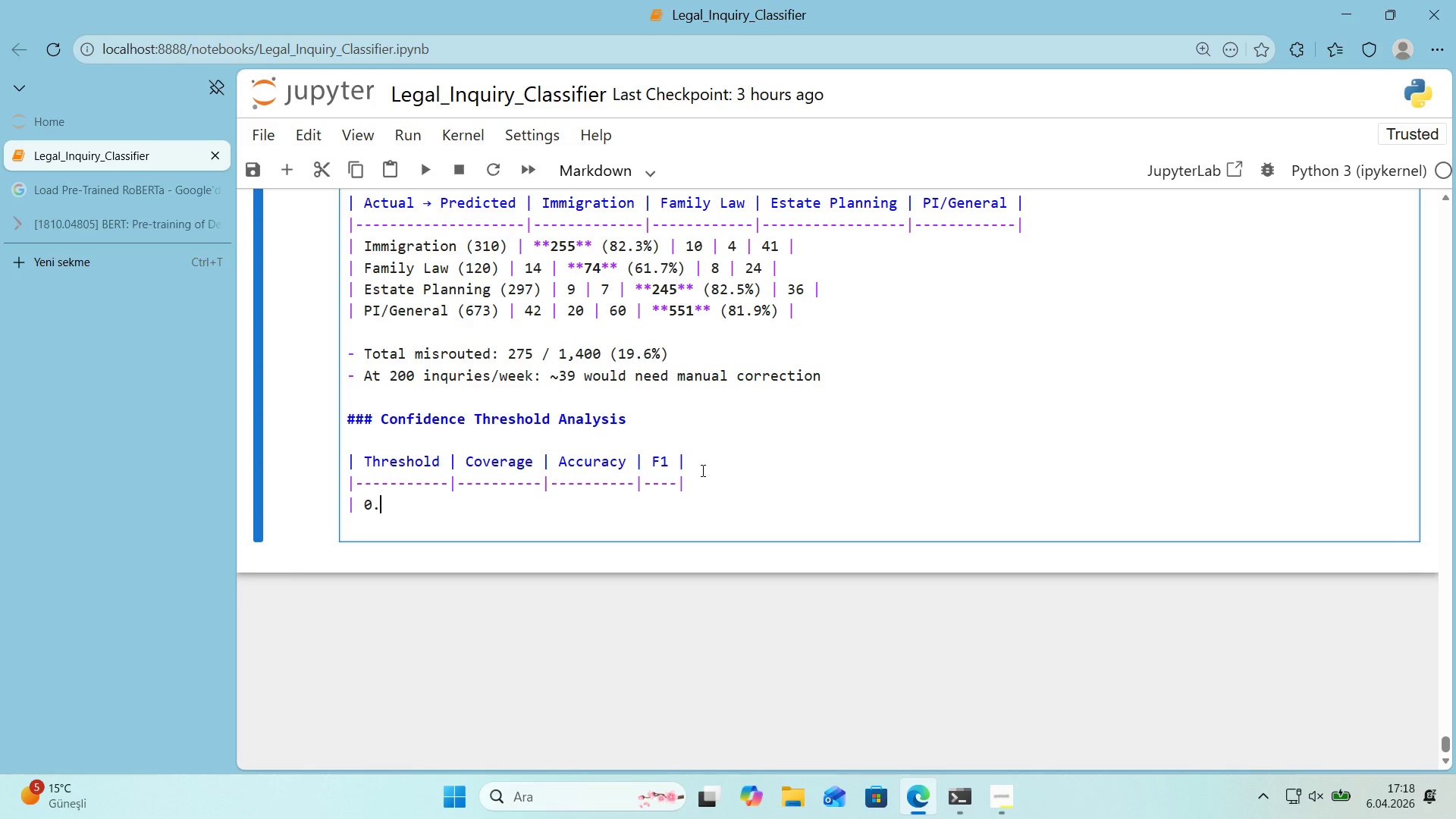 
key(Numpad5)
 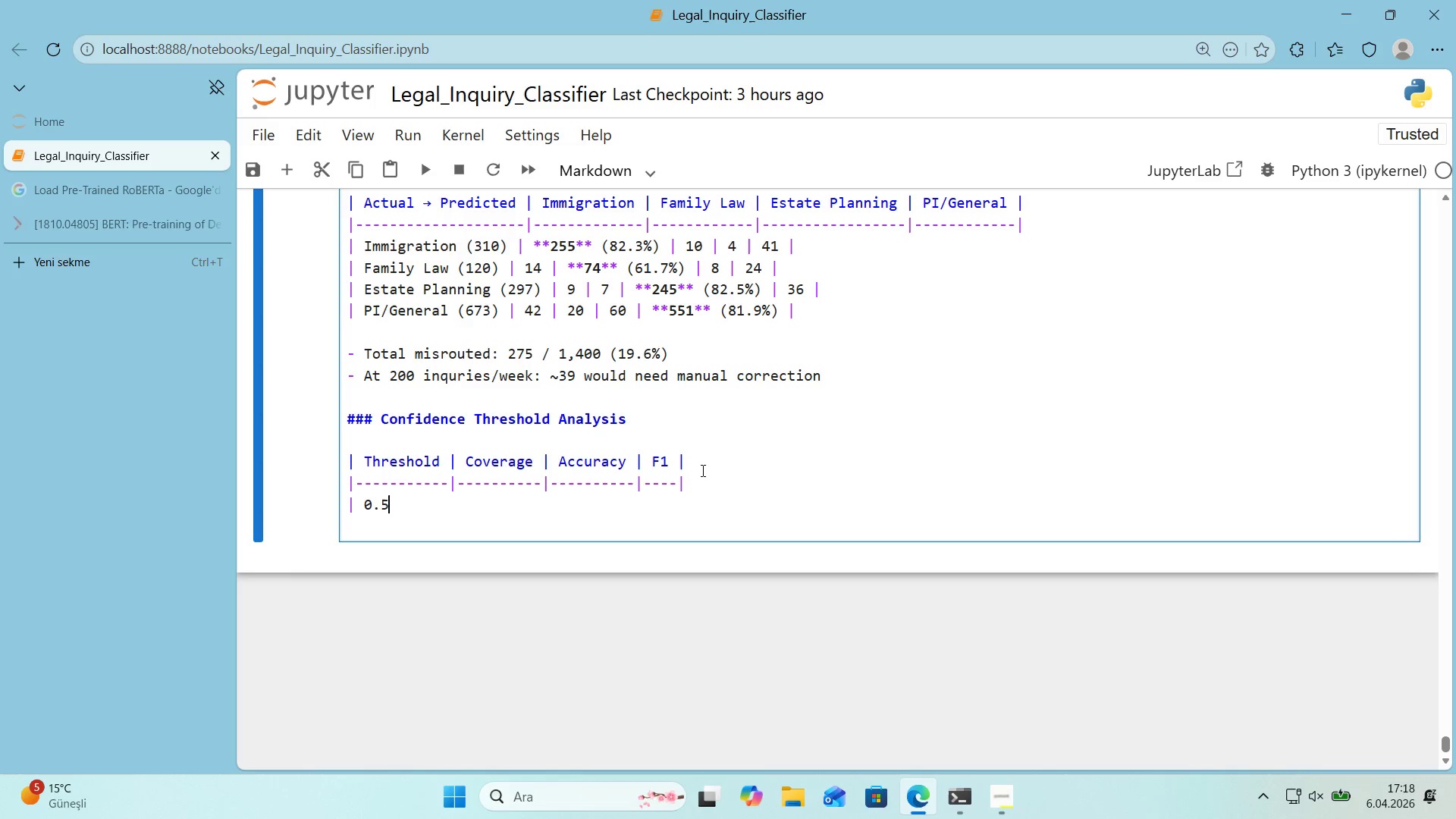 
key(Numpad0)
 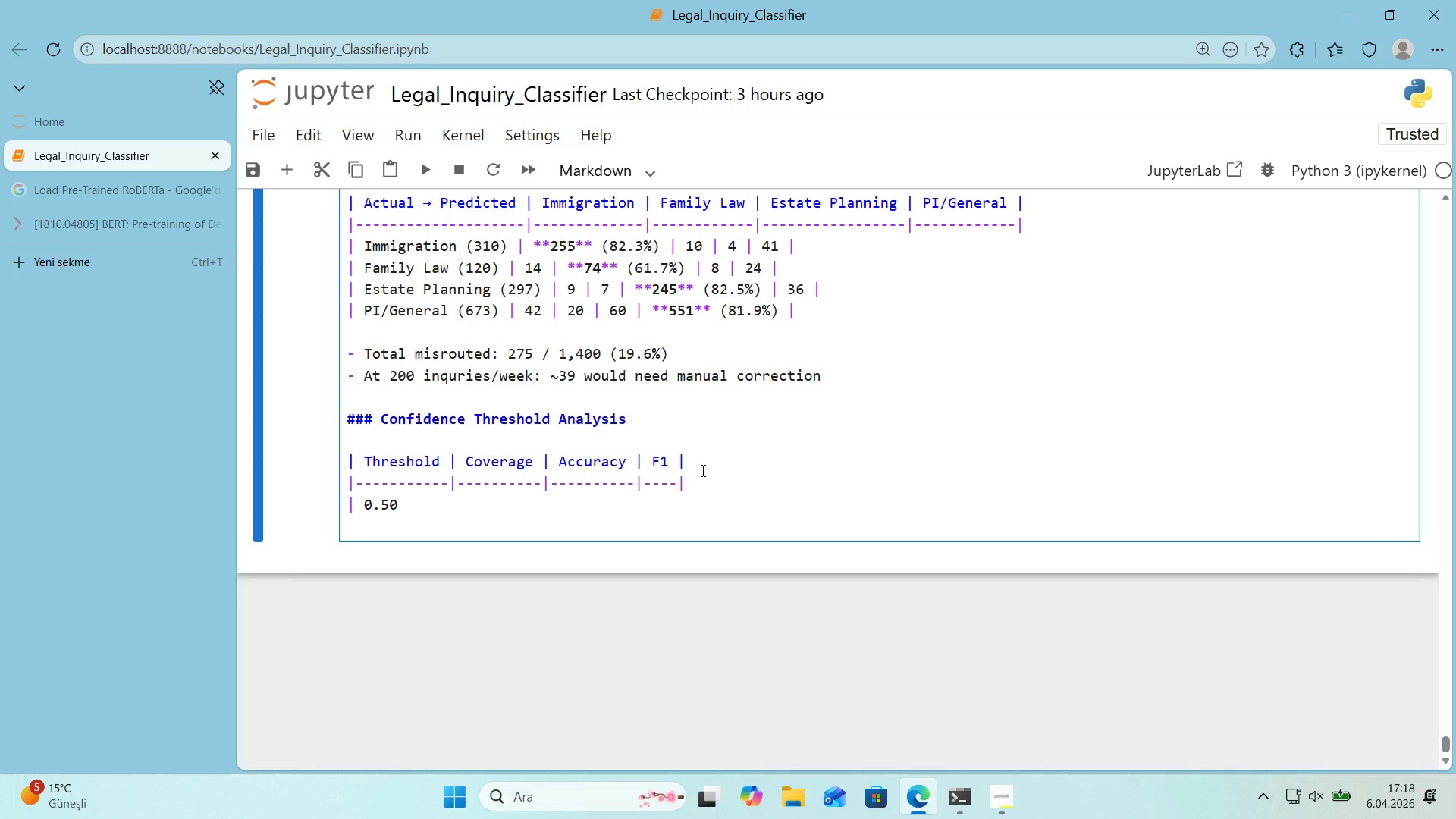 
key(Space)
 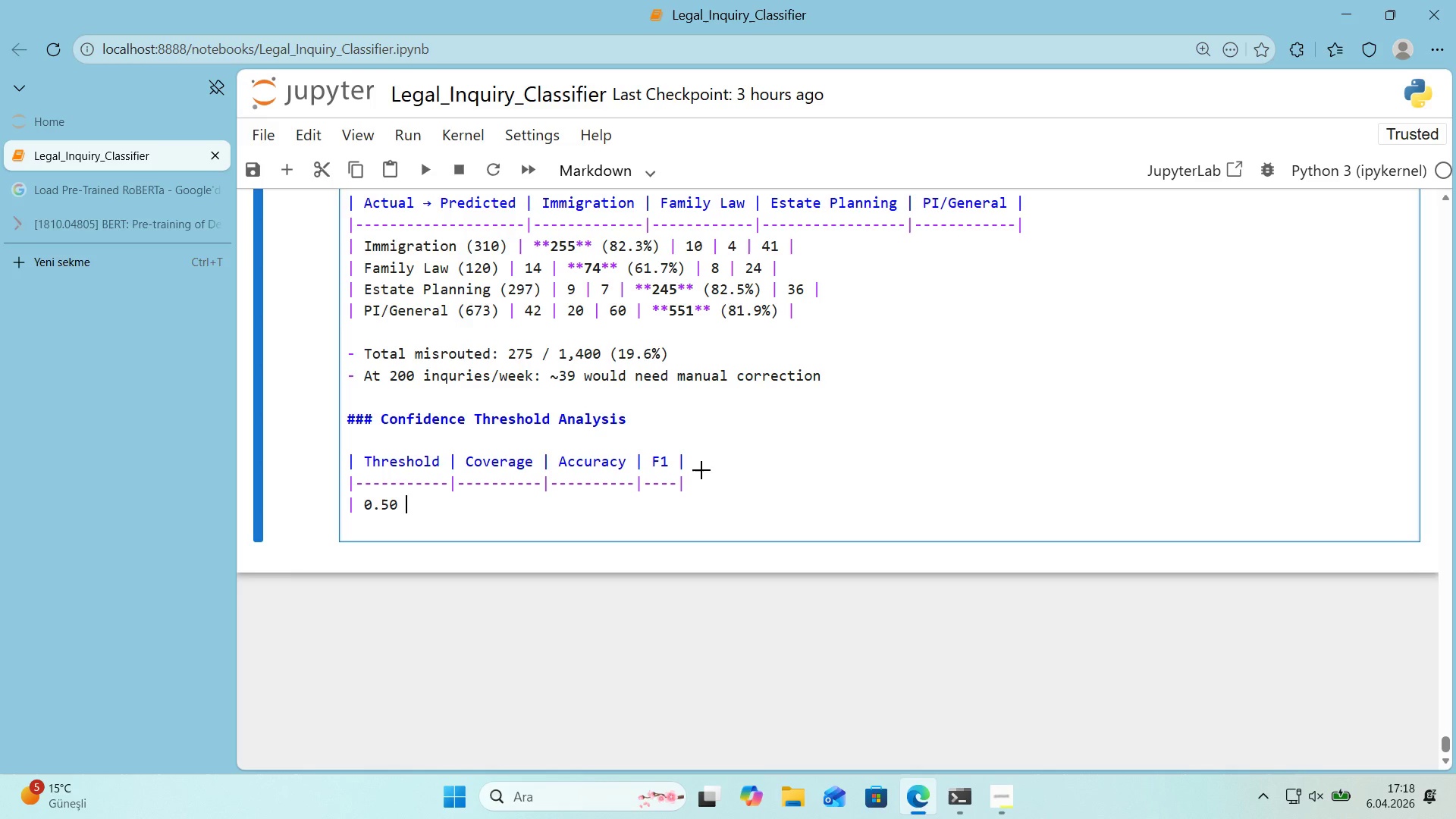 
key(Alt+Control+Minus)
 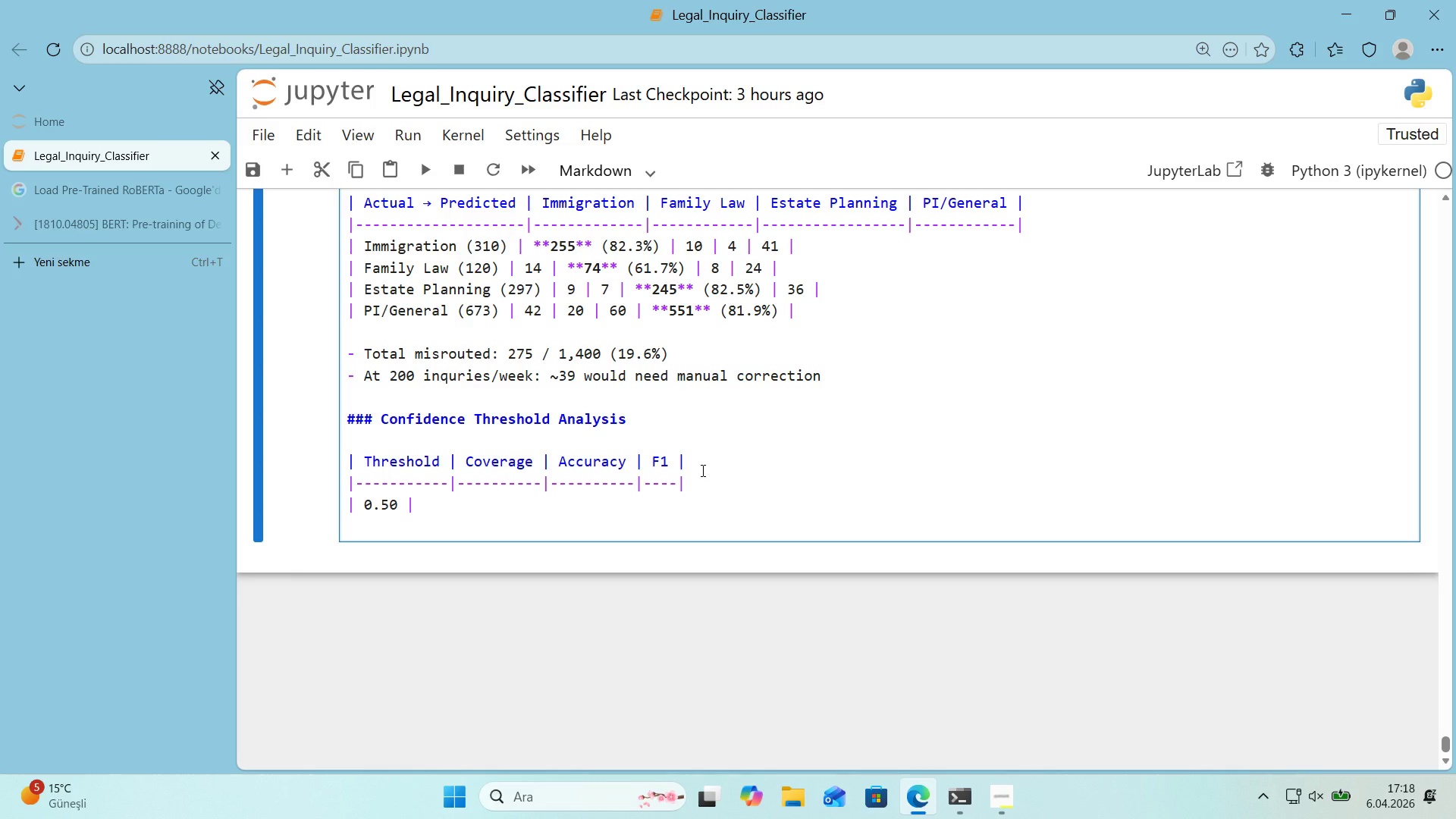 
key(Space)
 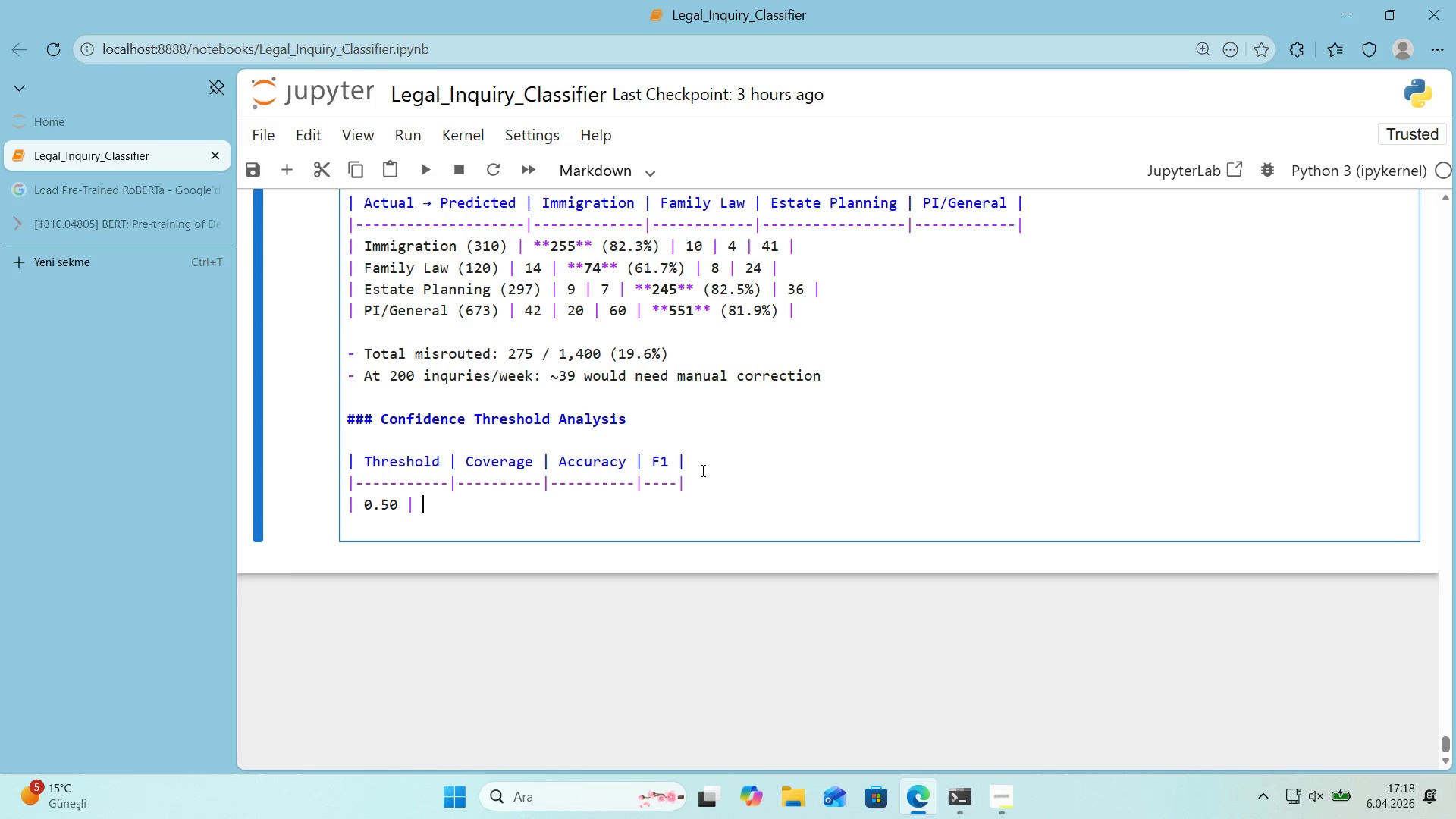 
key(Numpad9)
 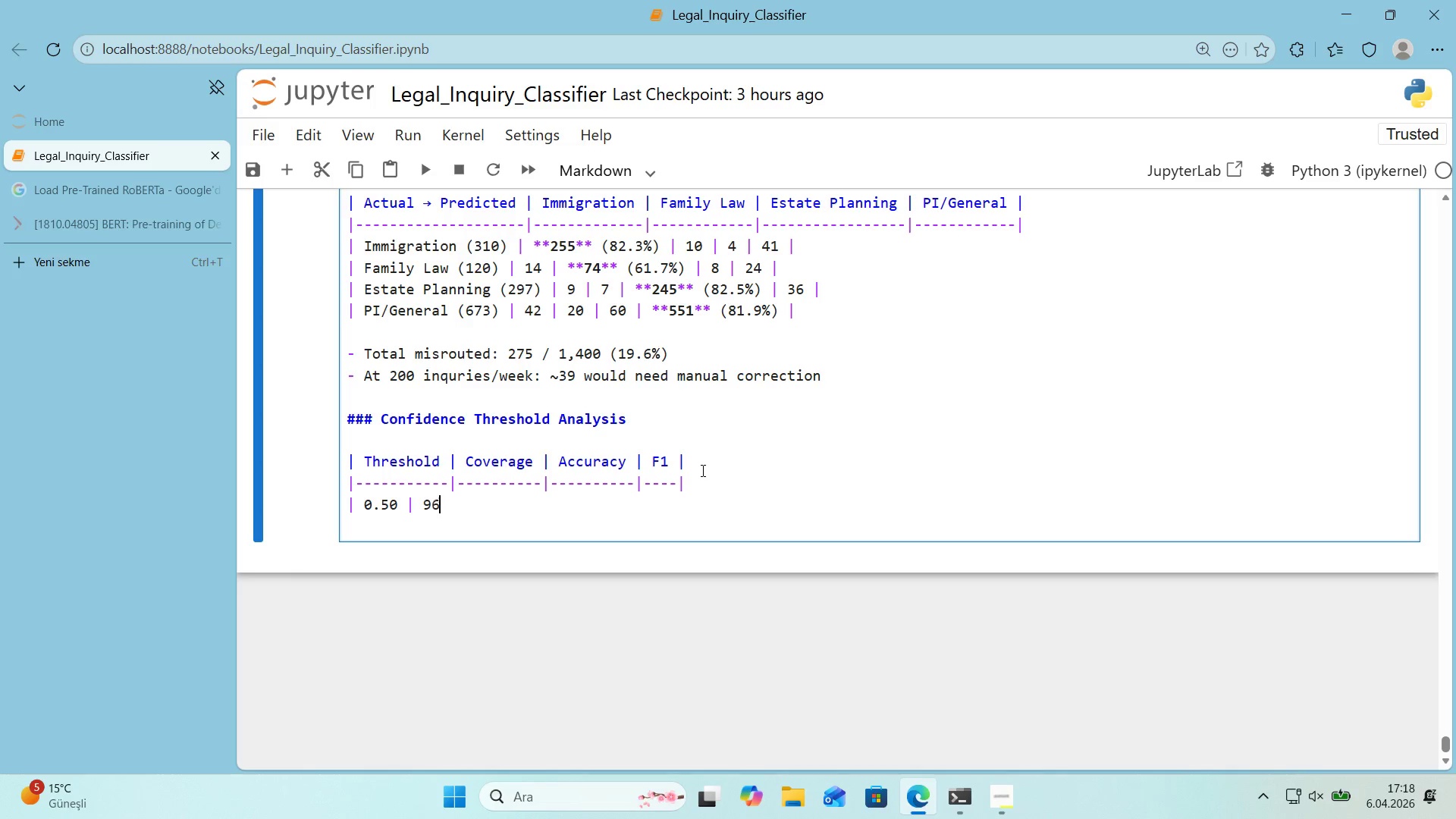 
key(Numpad6)
 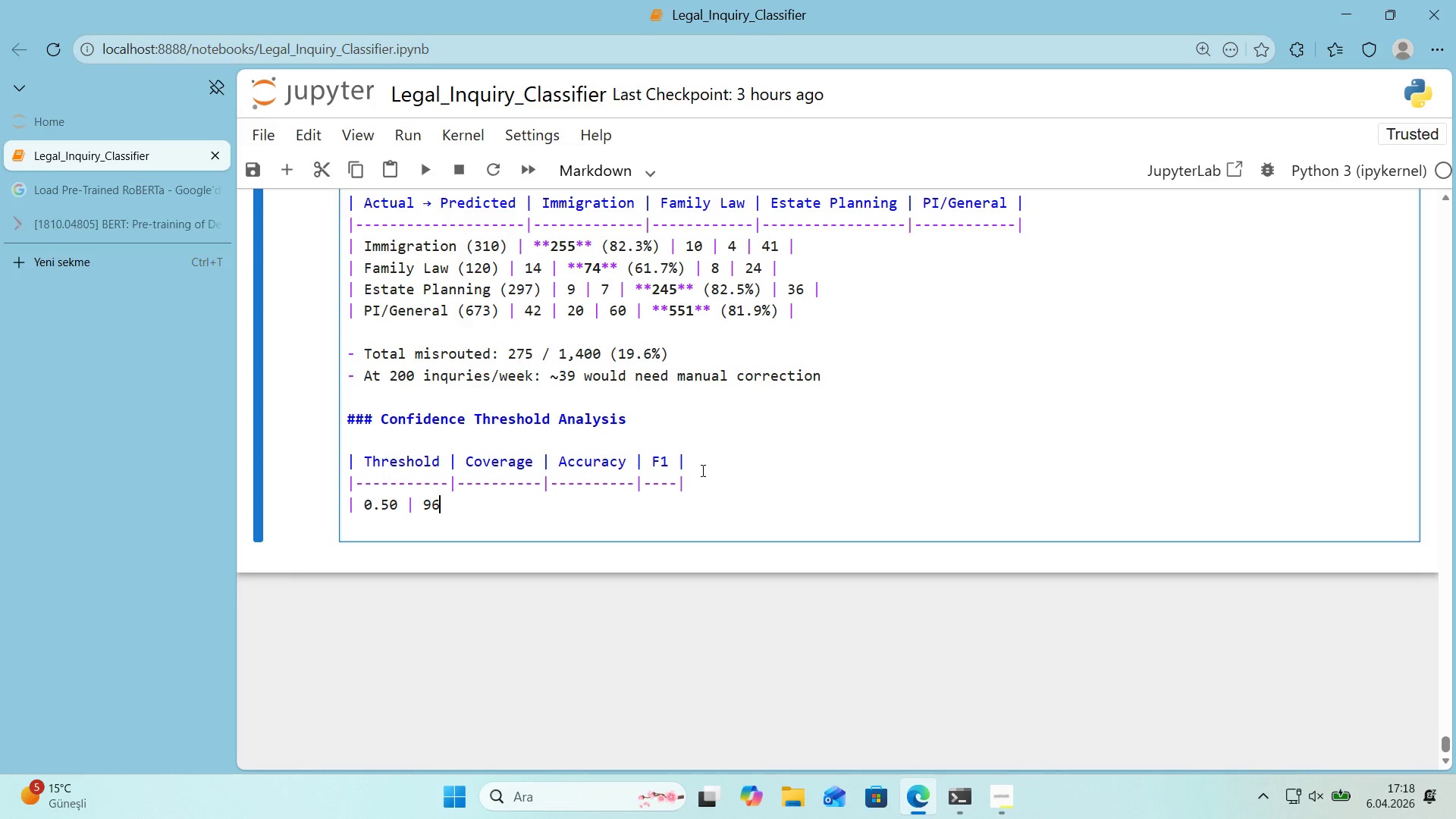 
key(Period)
 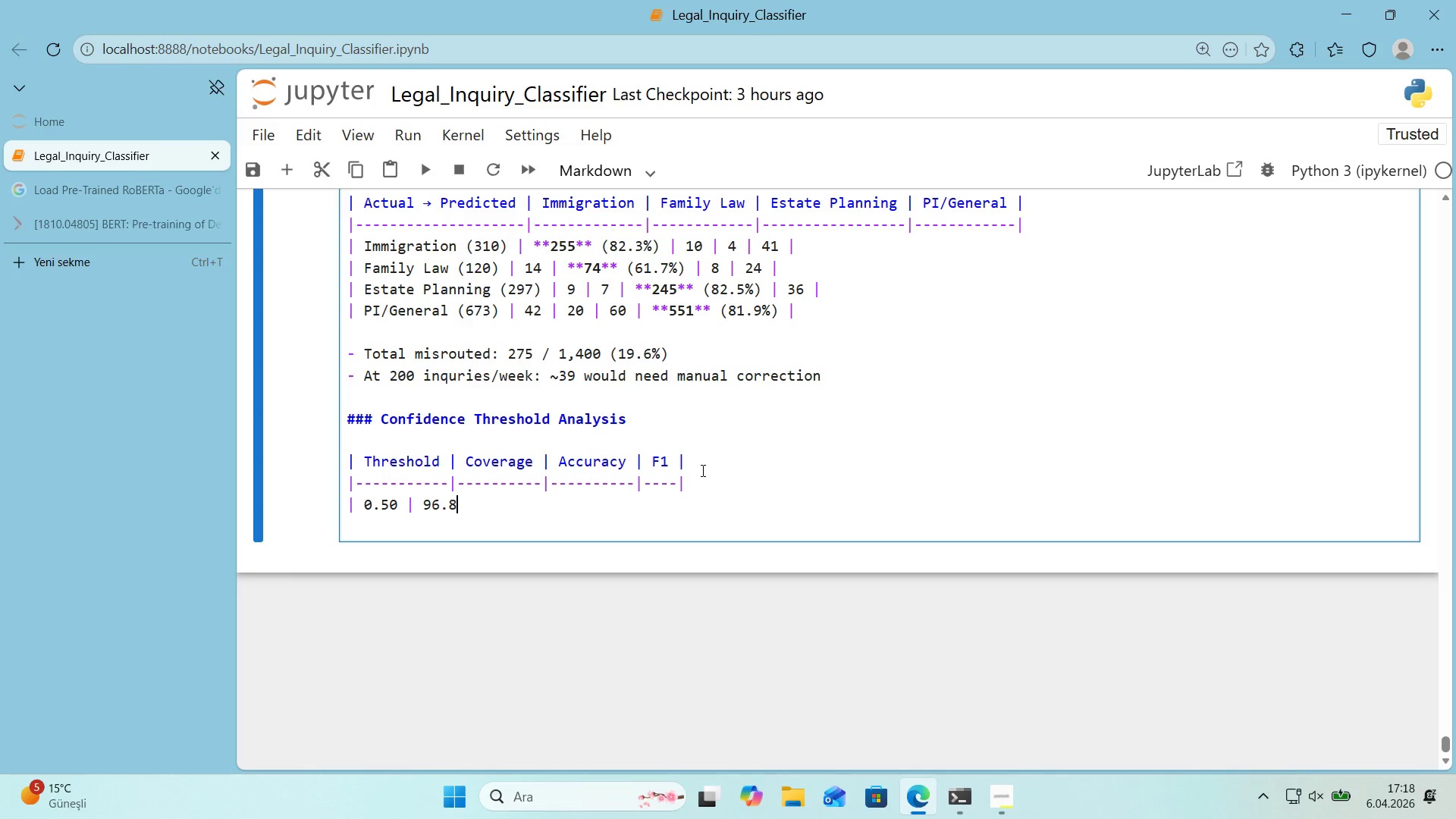 
key(Numpad8)
 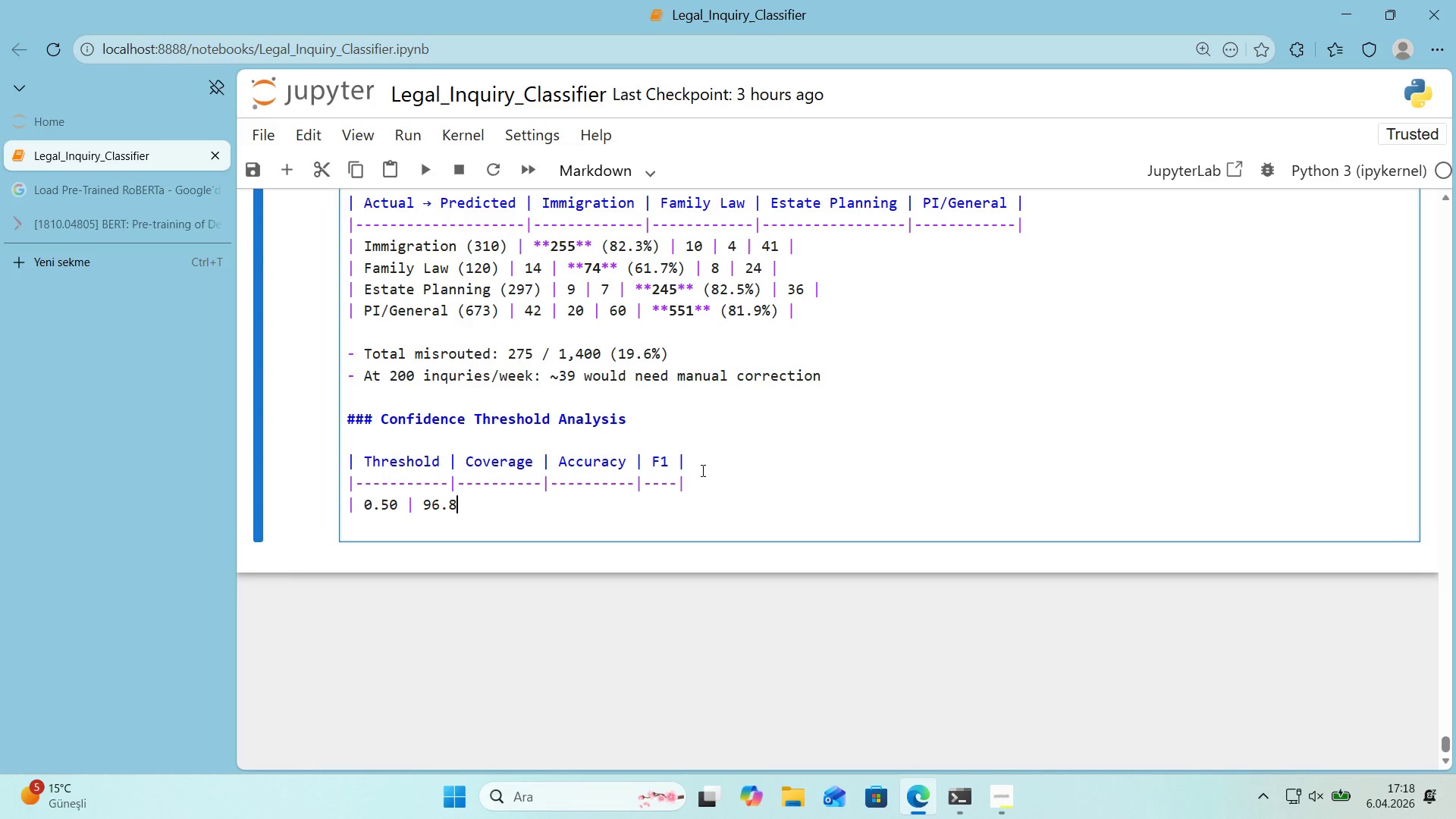 
key(Shift+5)
 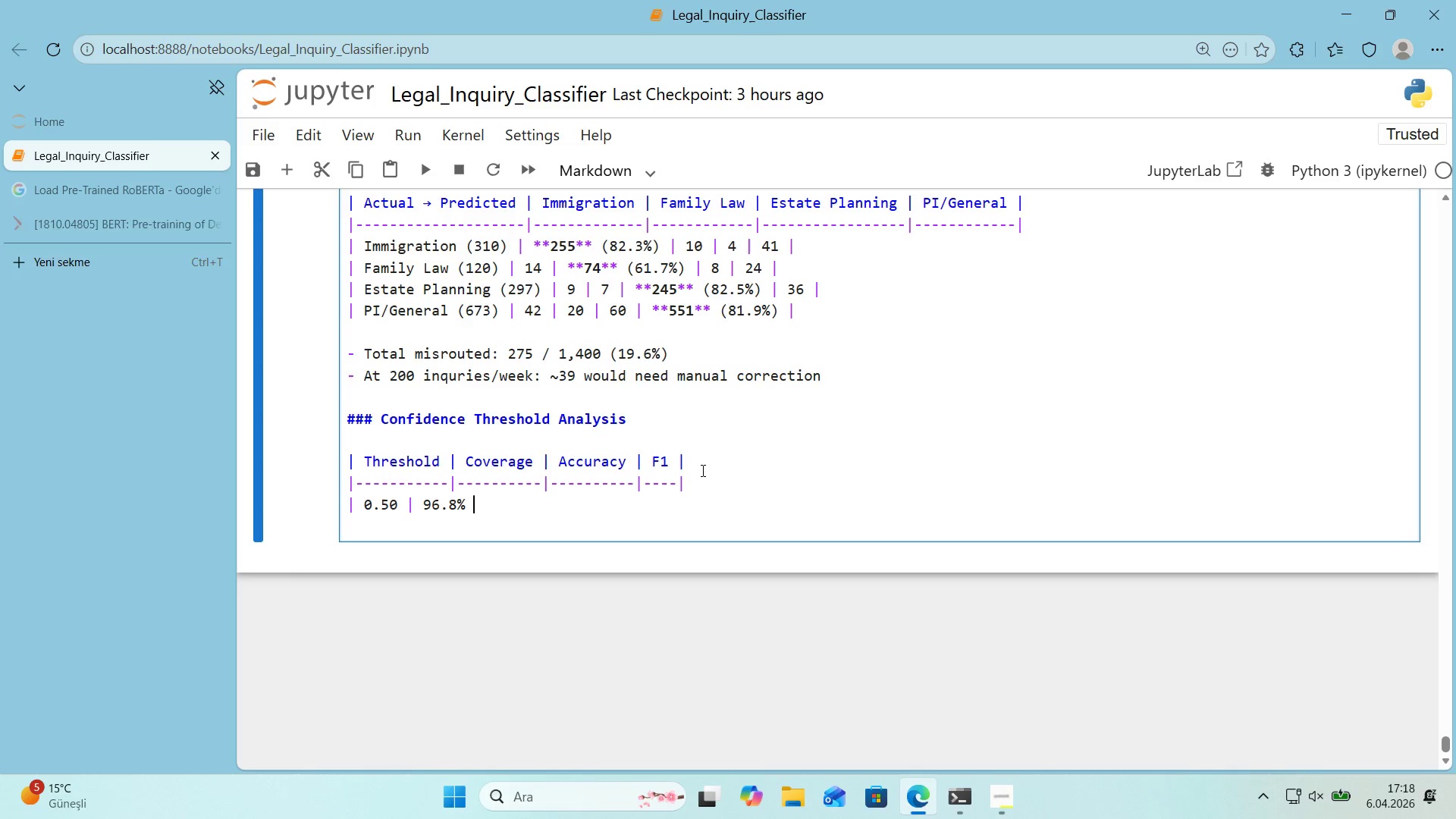 
key(Space)
 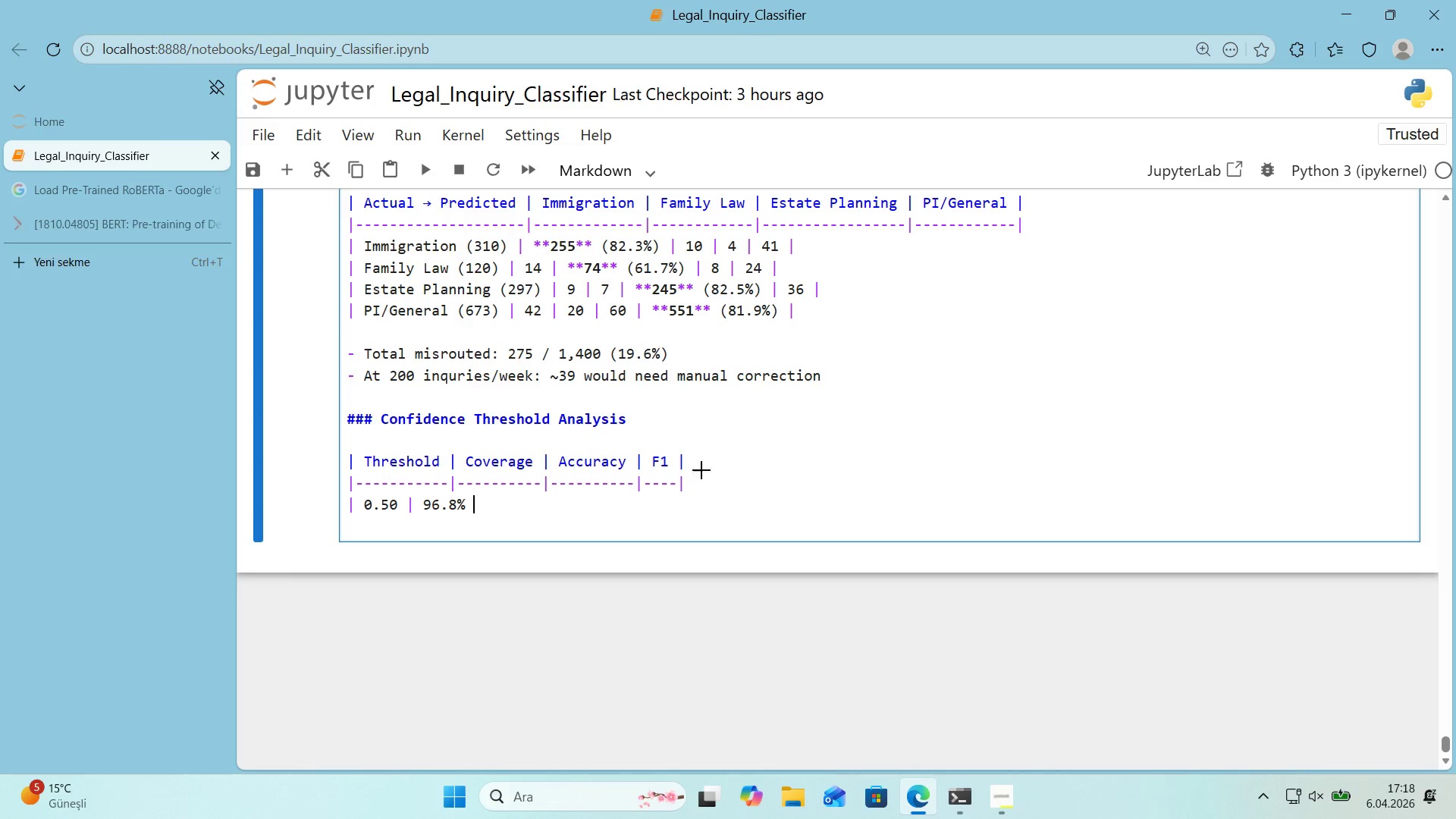 
key(Alt+Control+Minus)
 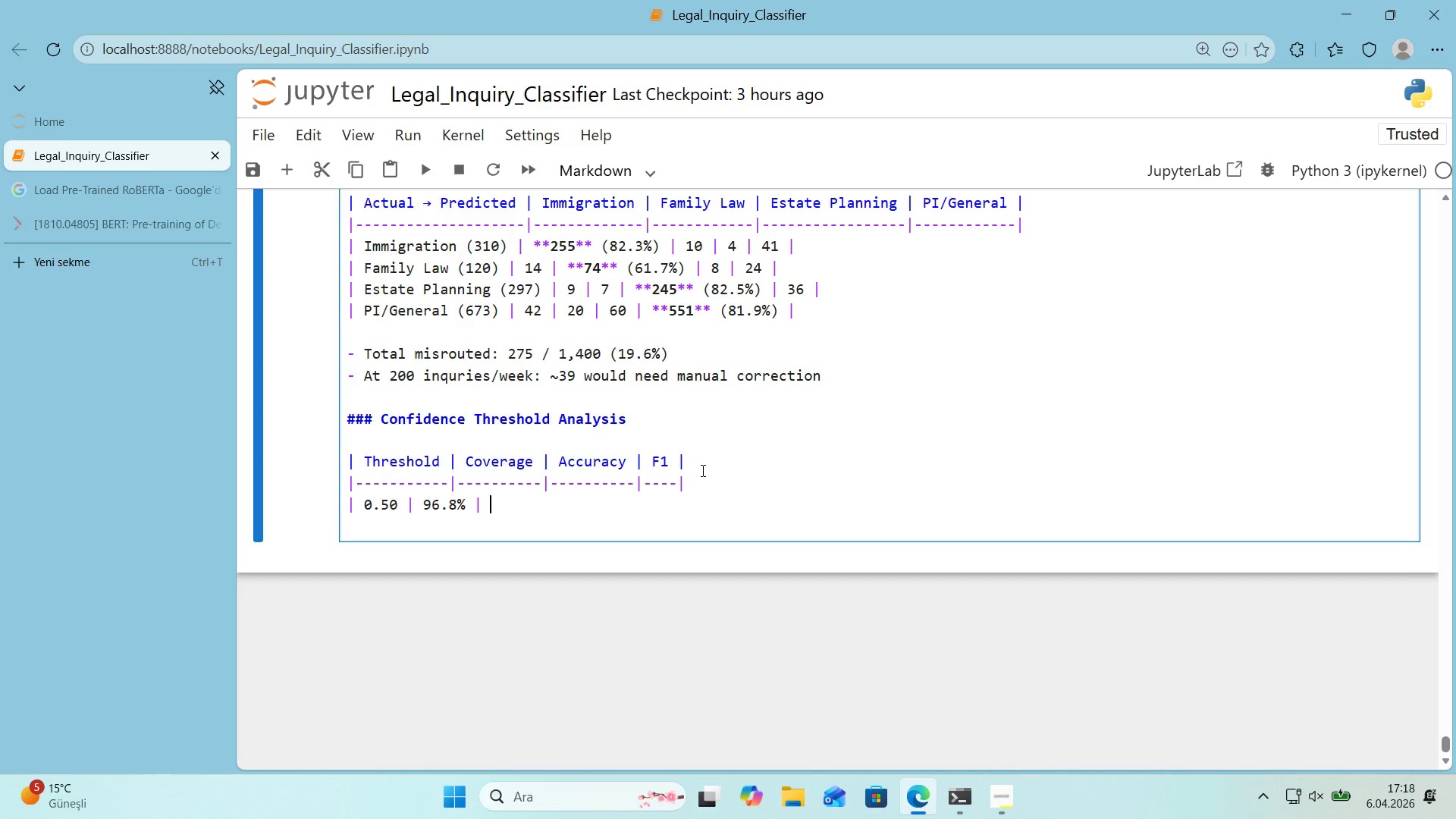 
key(Space)
 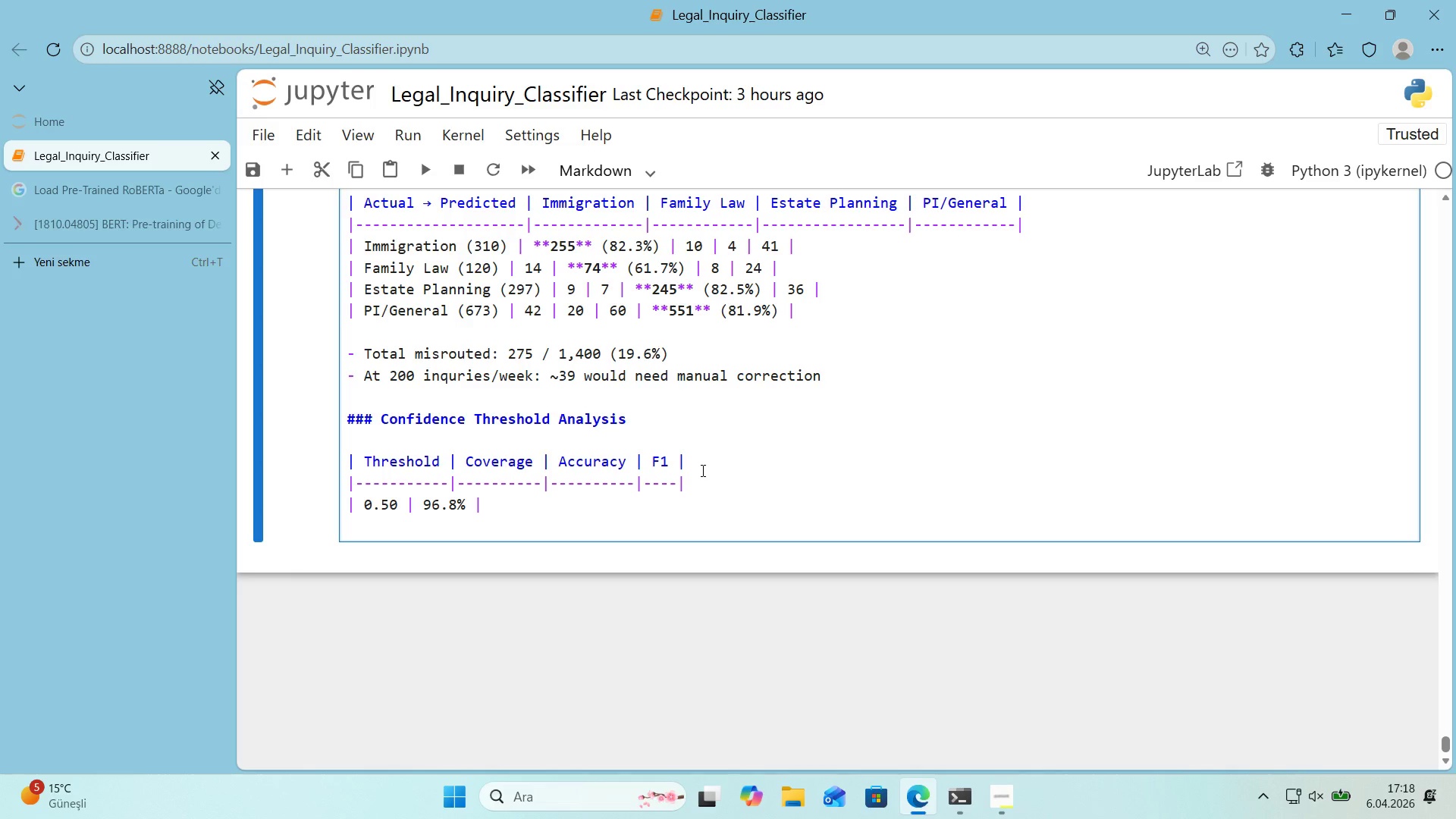 
key(Numpad0)
 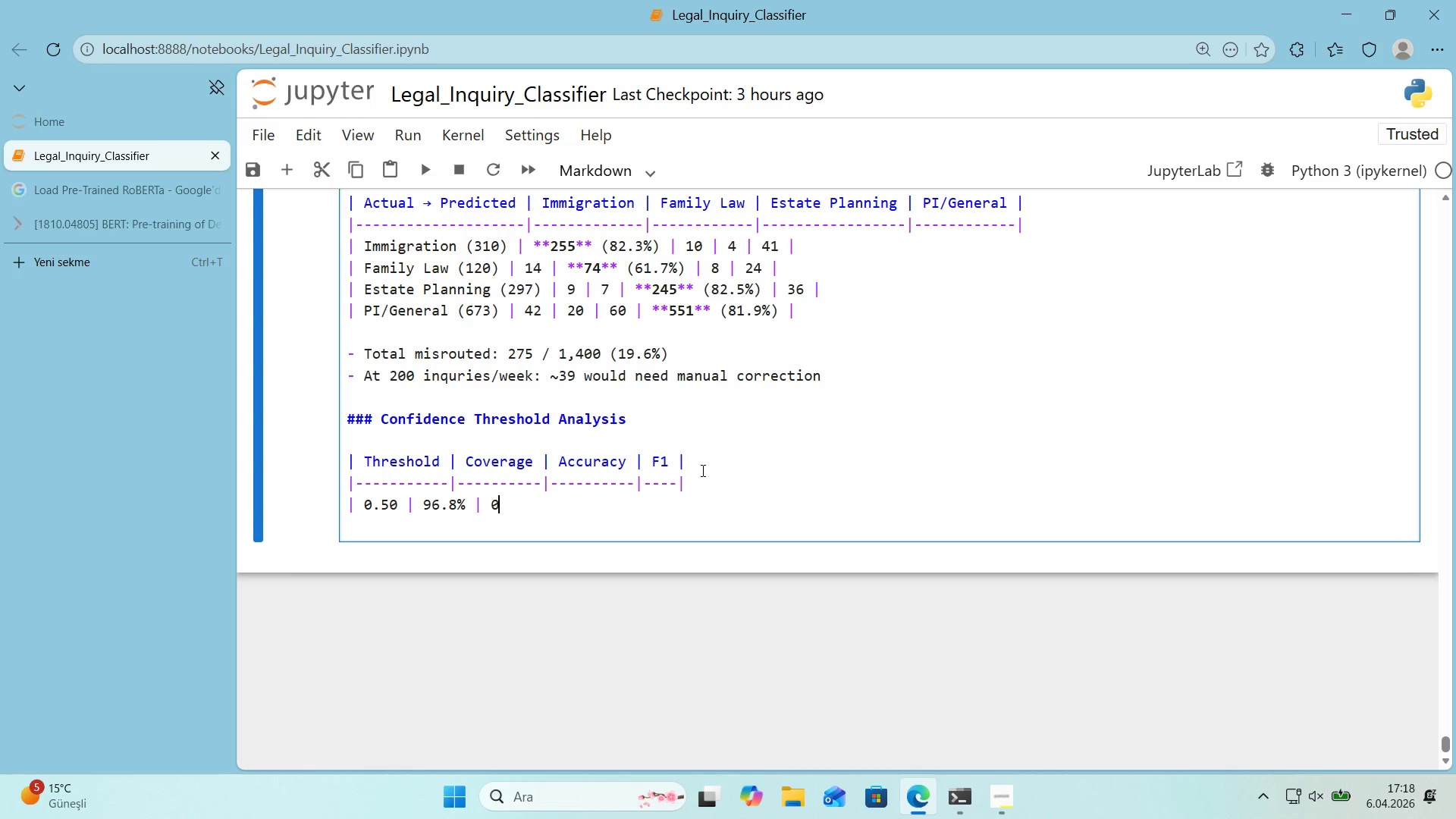 
key(Period)
 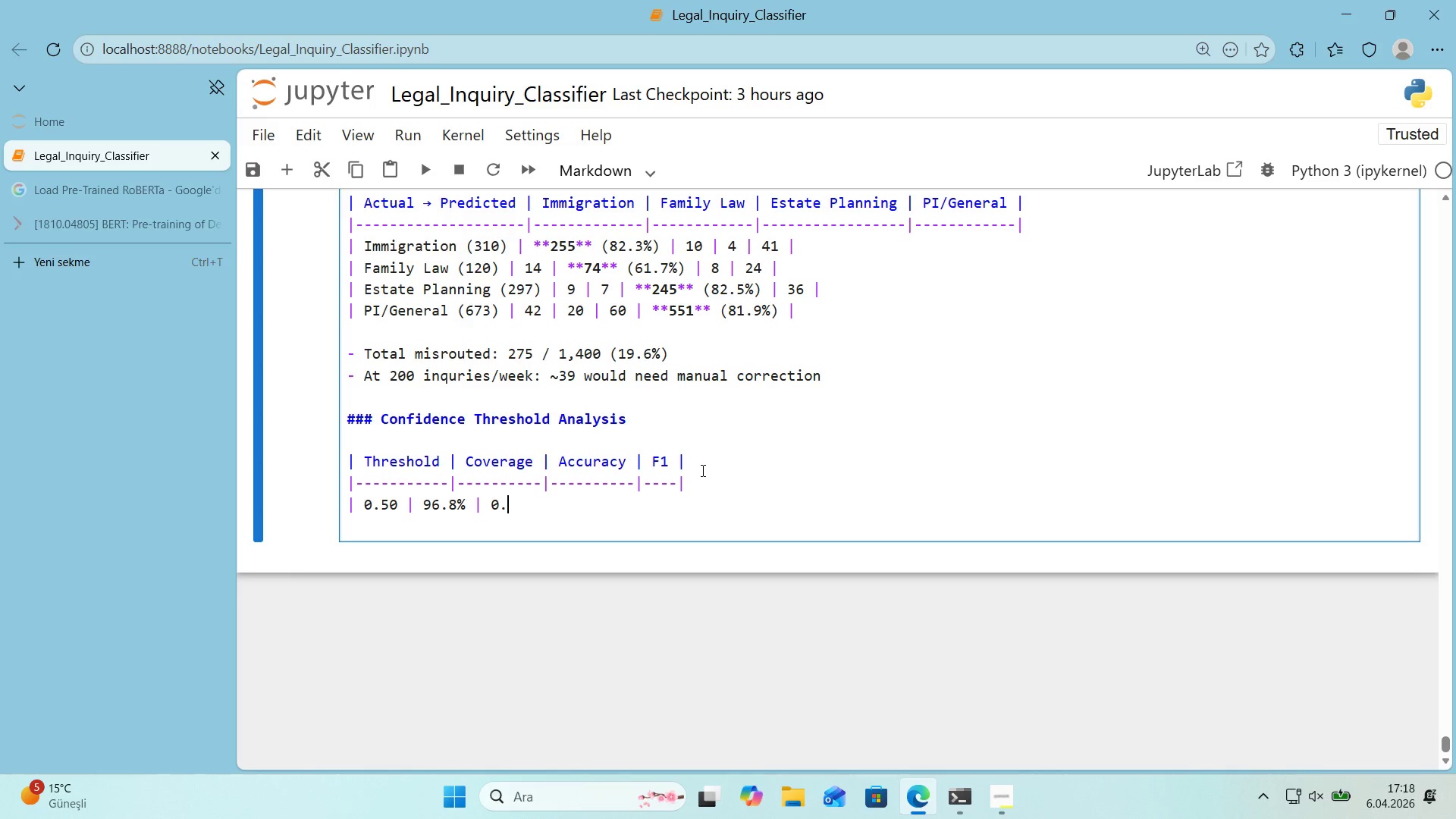 
key(Numpad8)
 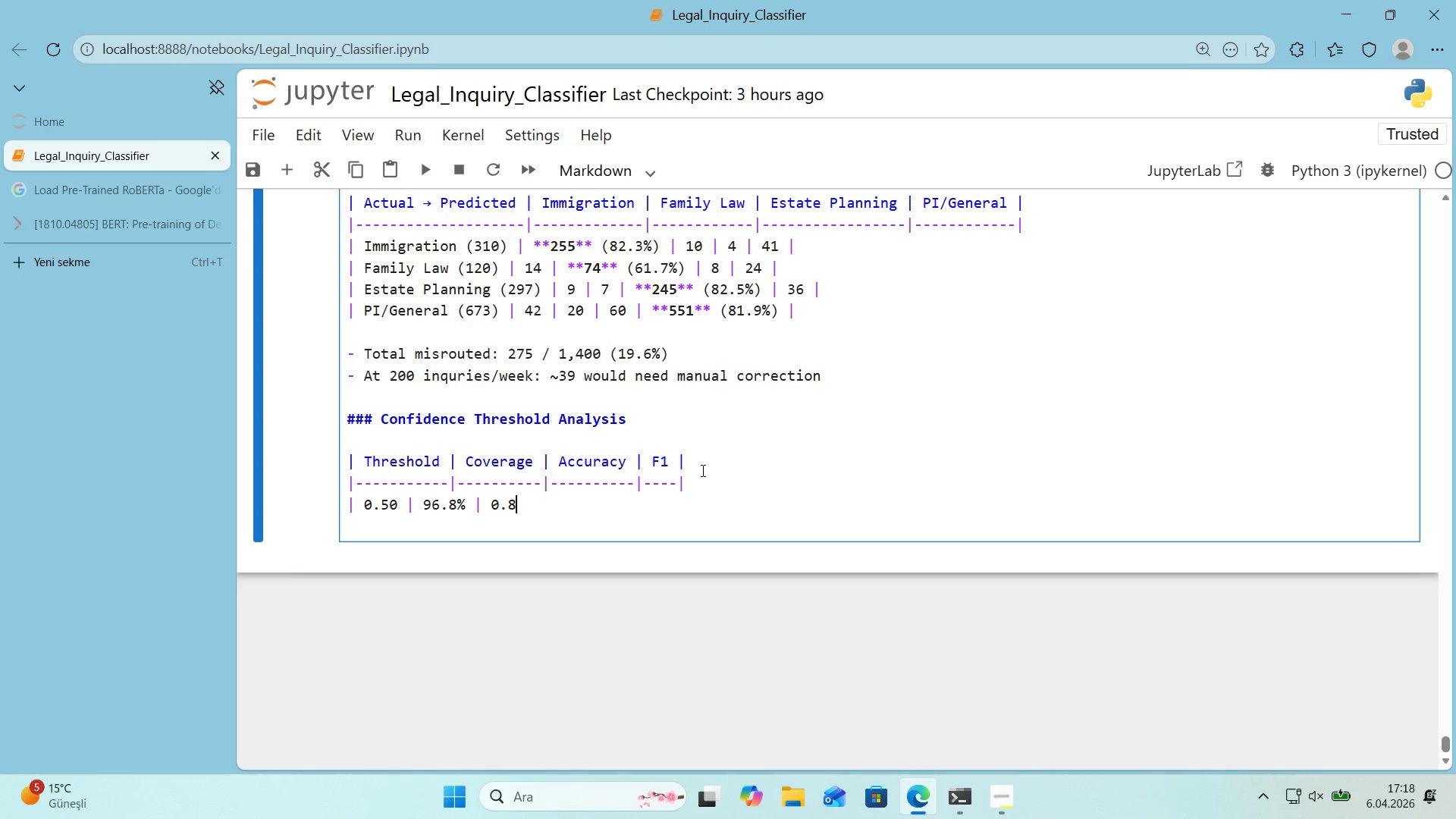 
key(Numpad1)
 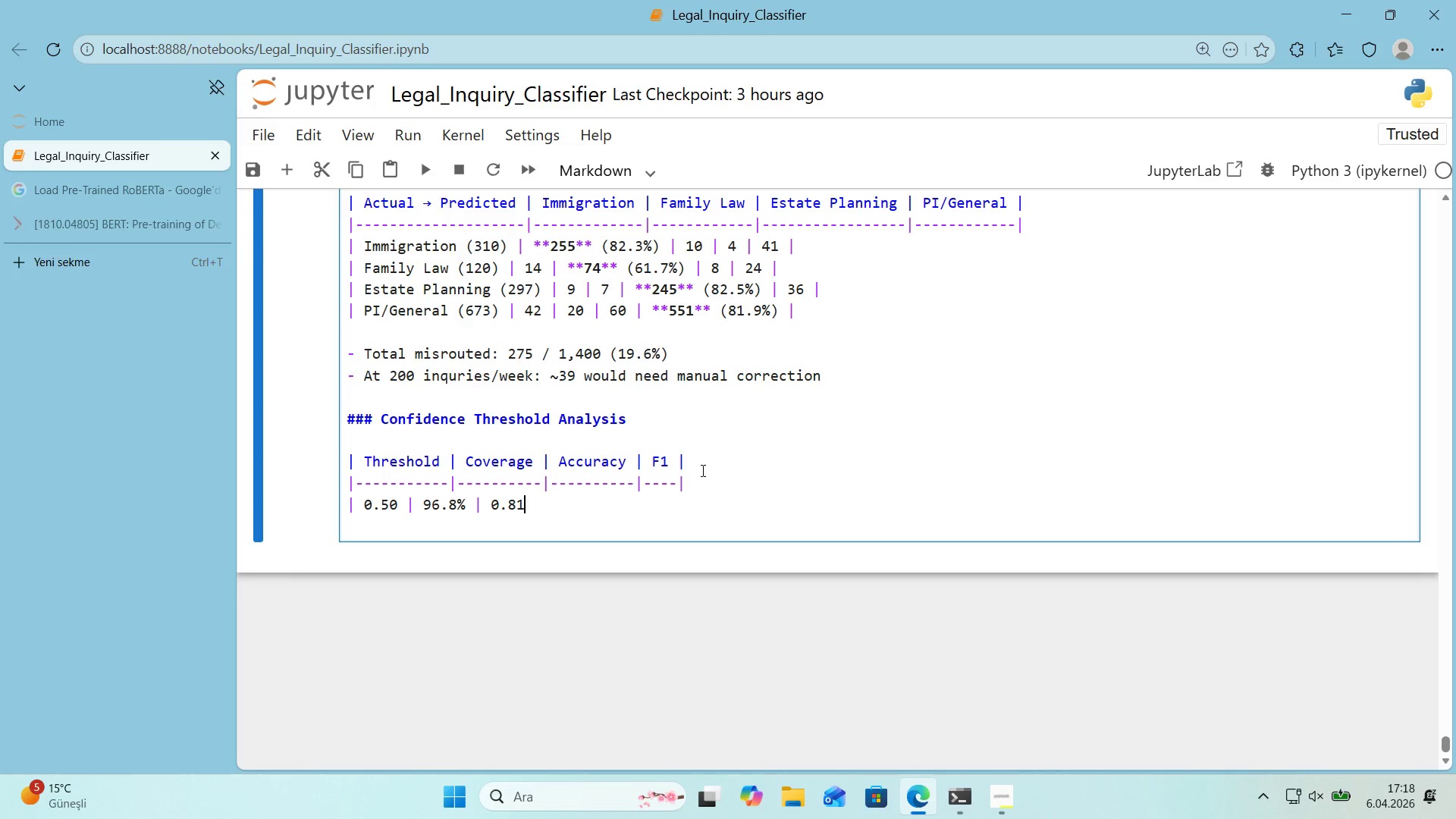 
key(Numpad7)
 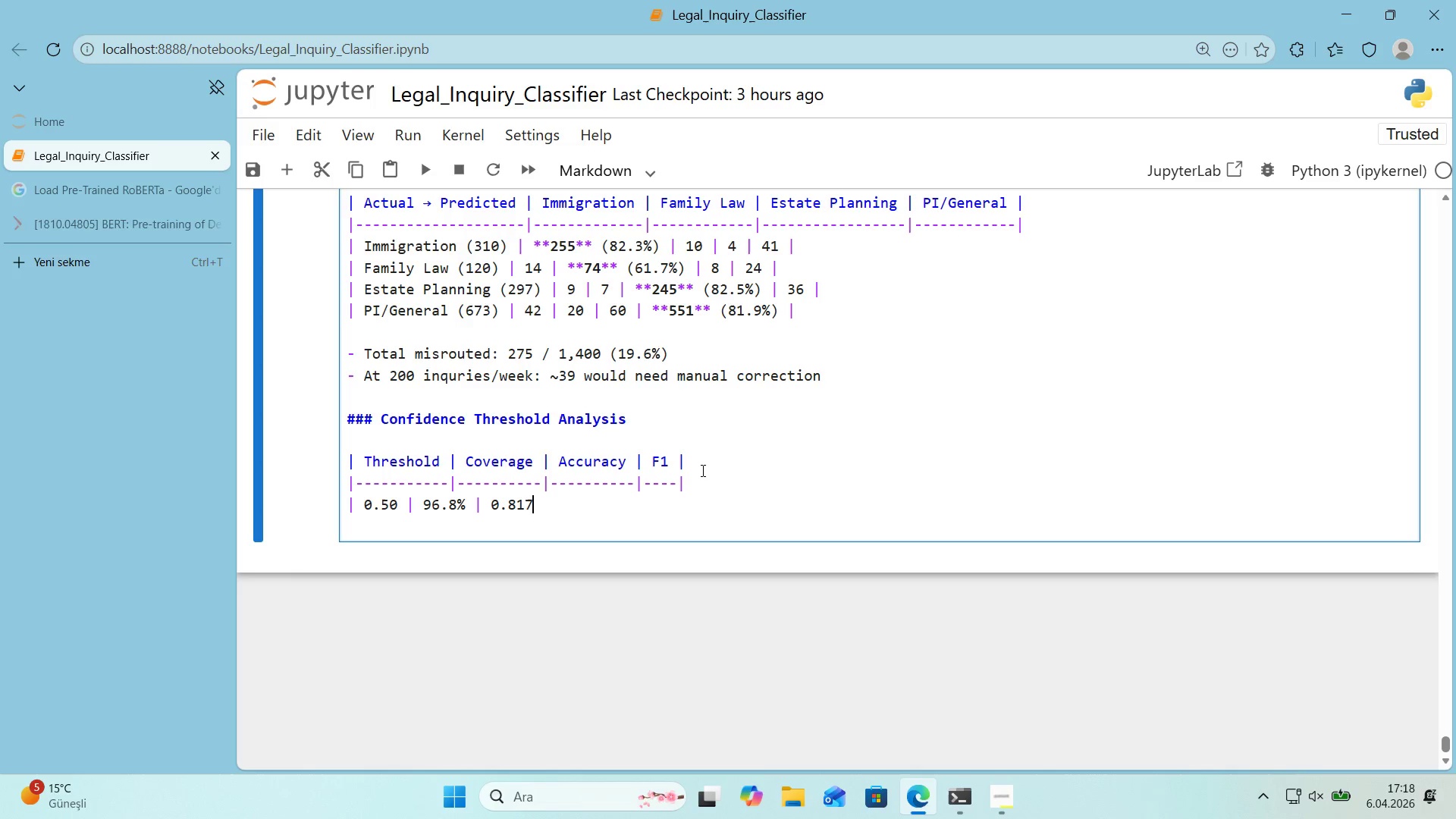 
key(Numpad7)
 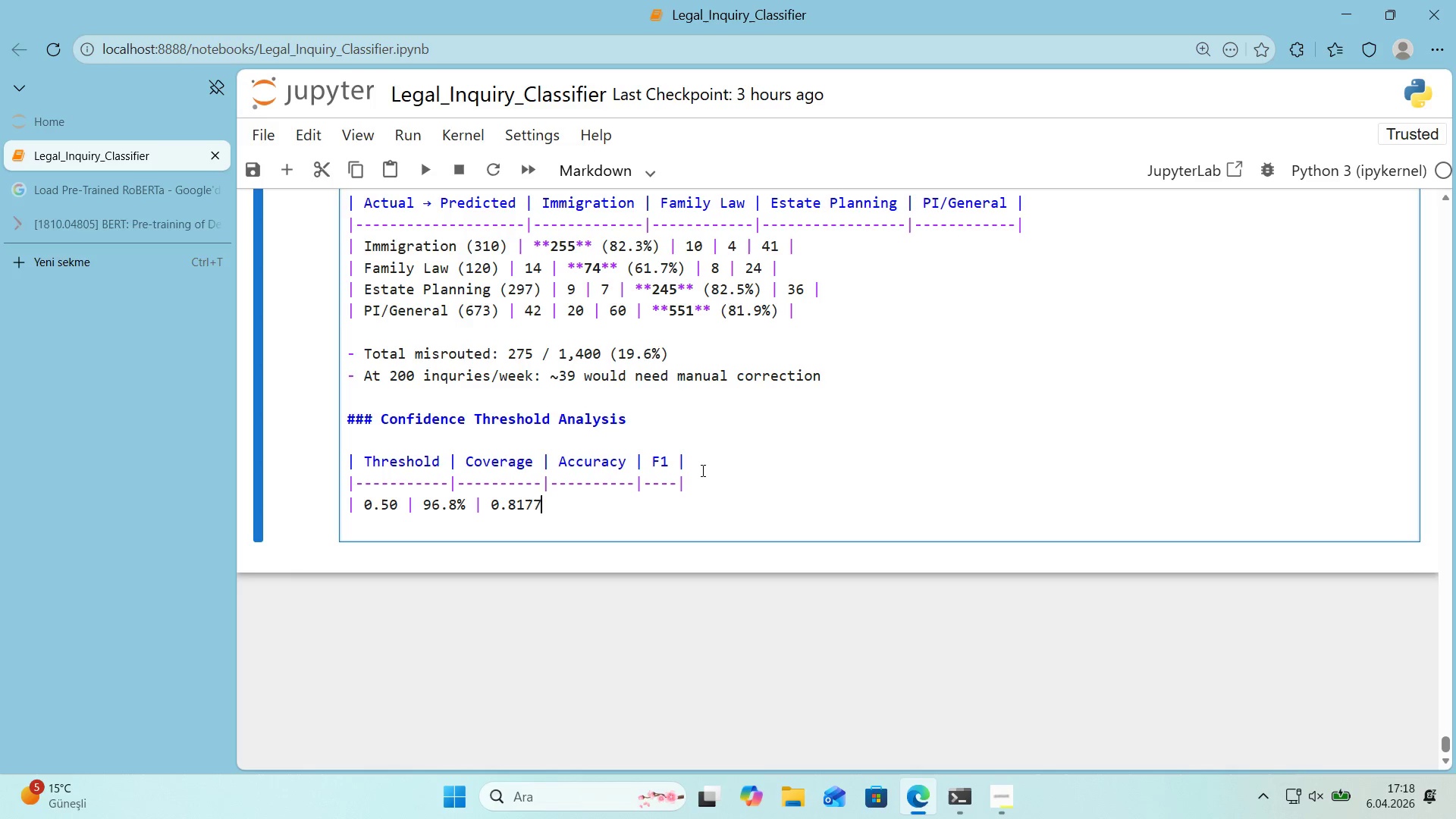 
key(Alt+Control+Minus)
 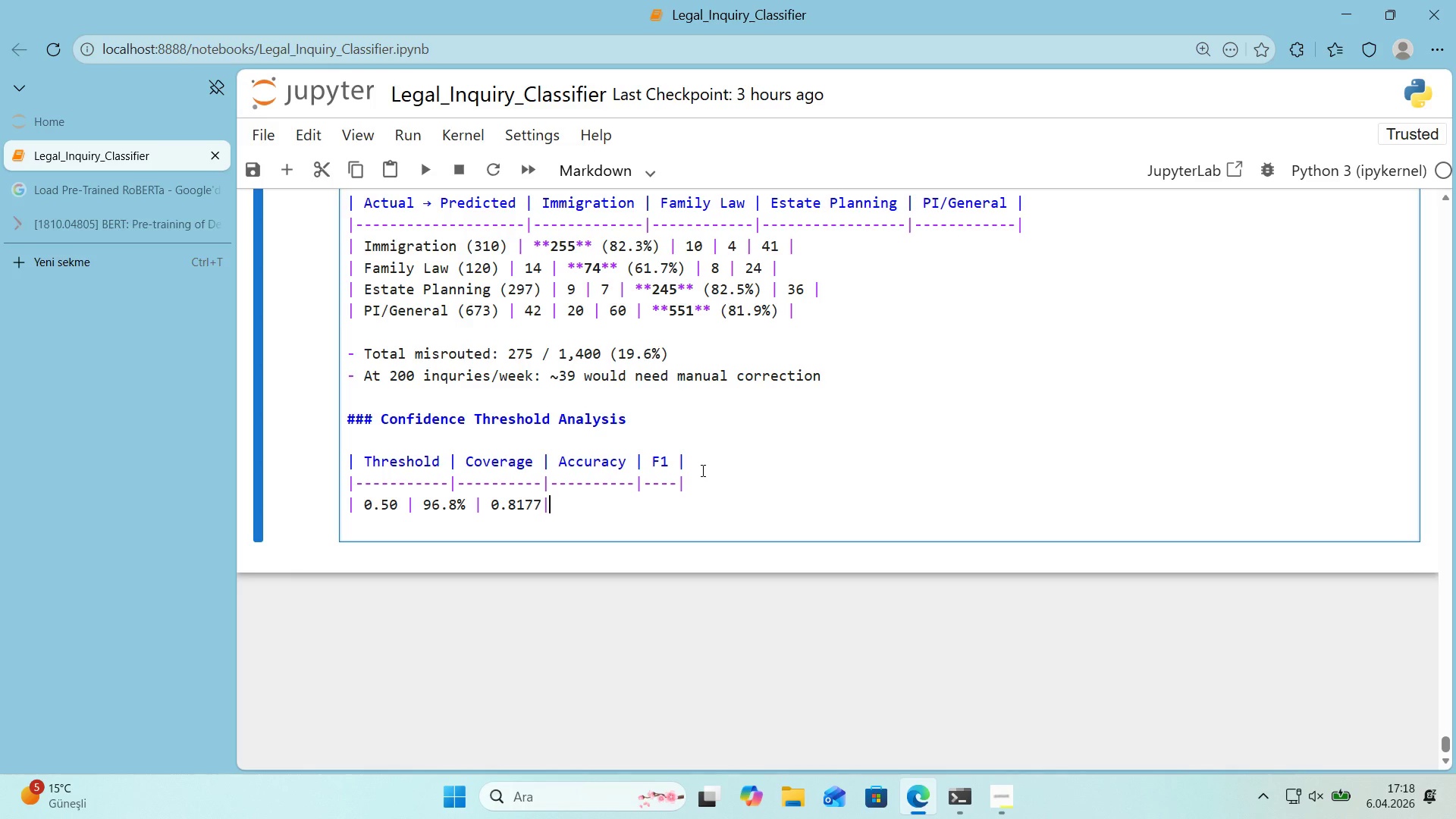 
key(Space)
 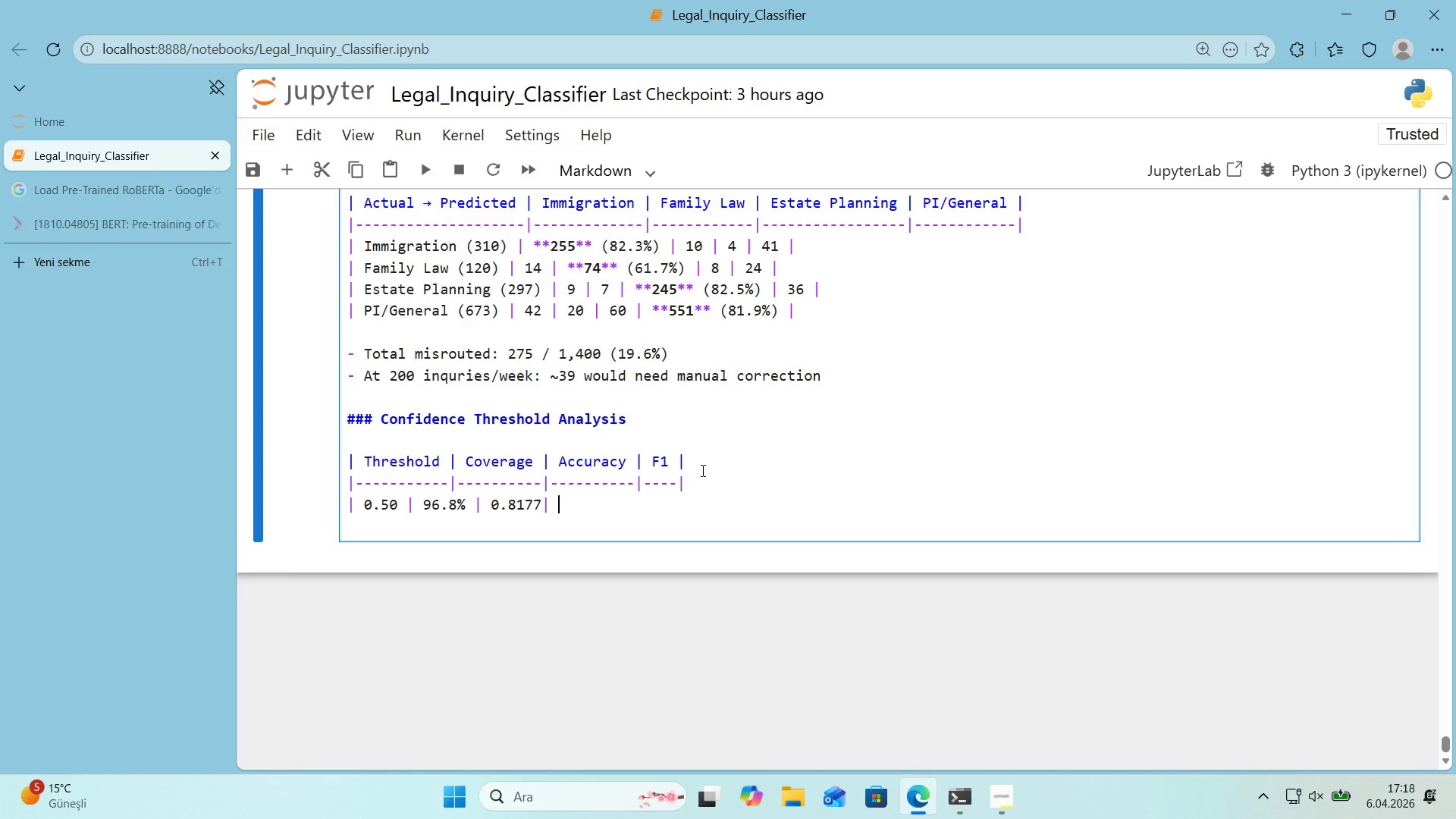 
key(Numpad0)
 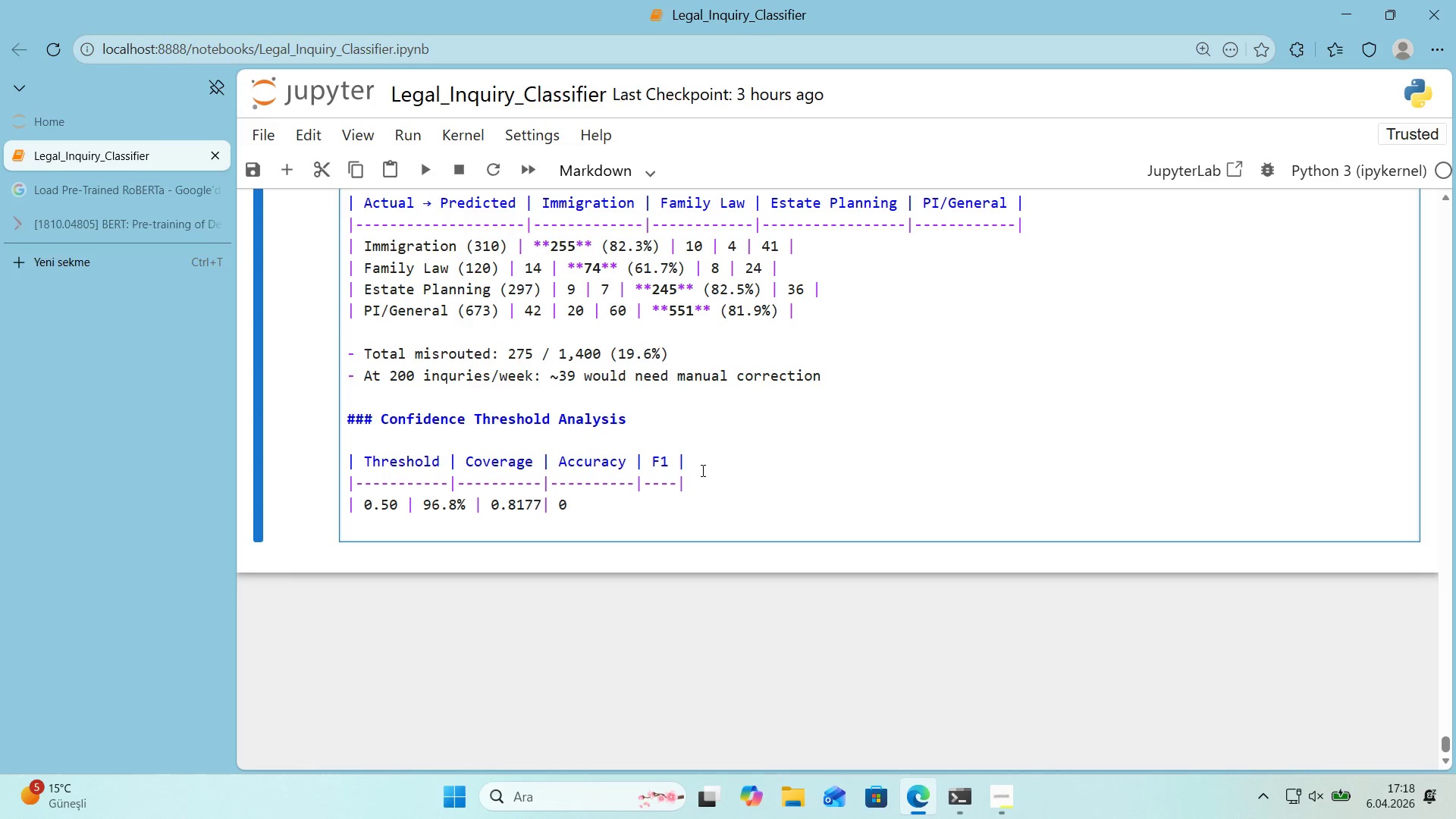 
key(Period)
 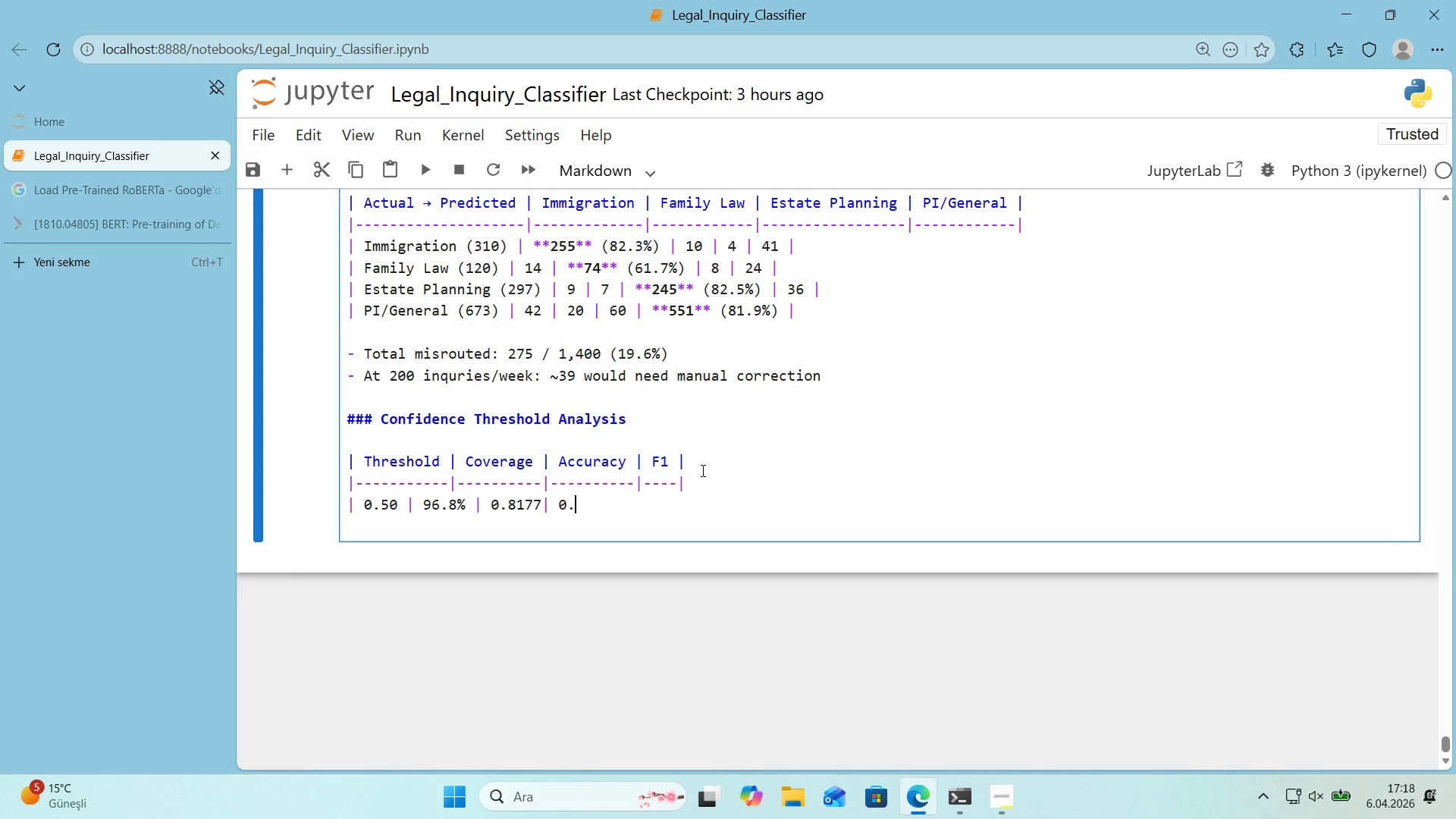 
key(Numpad8)
 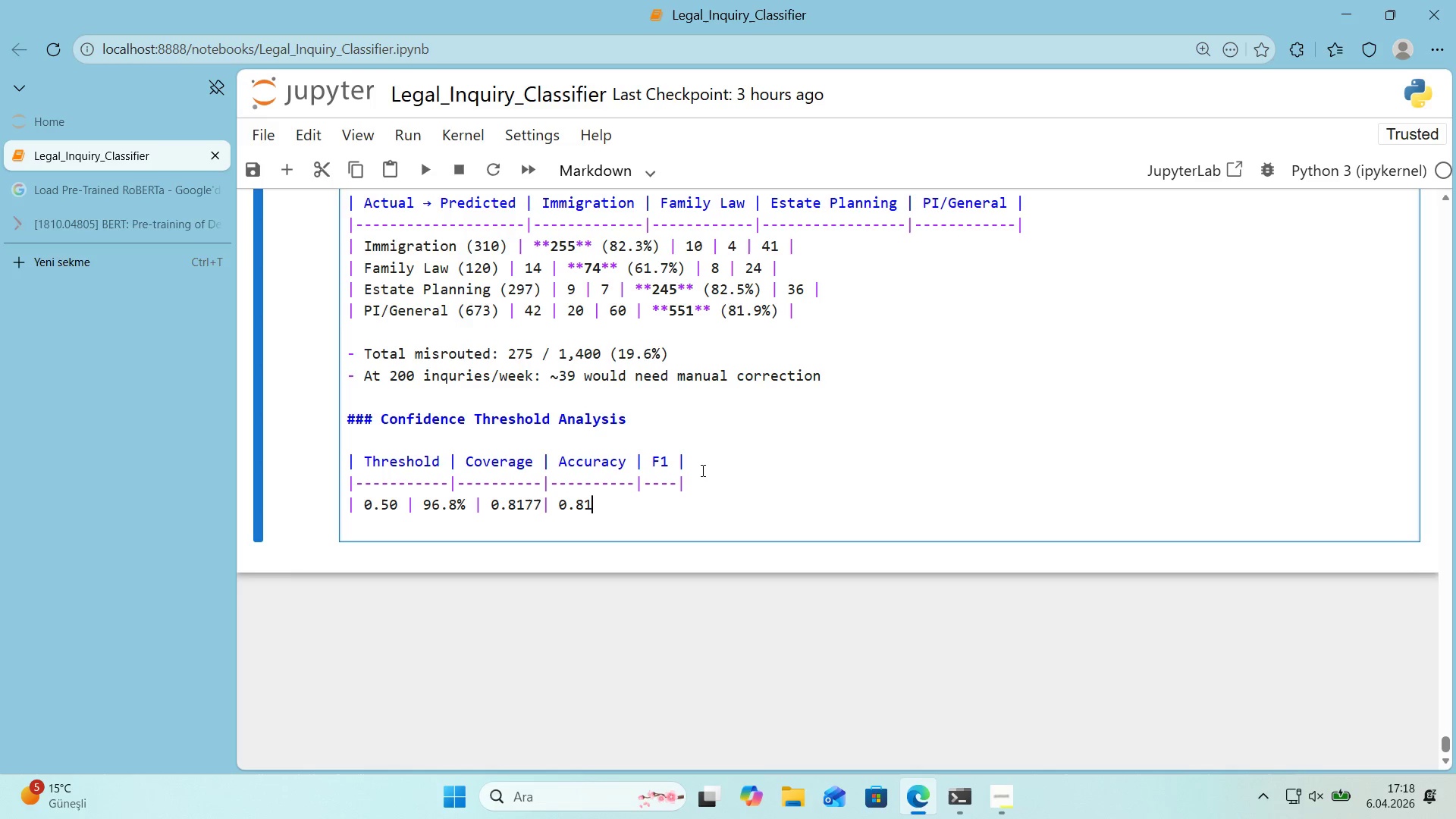 
key(Numpad1)
 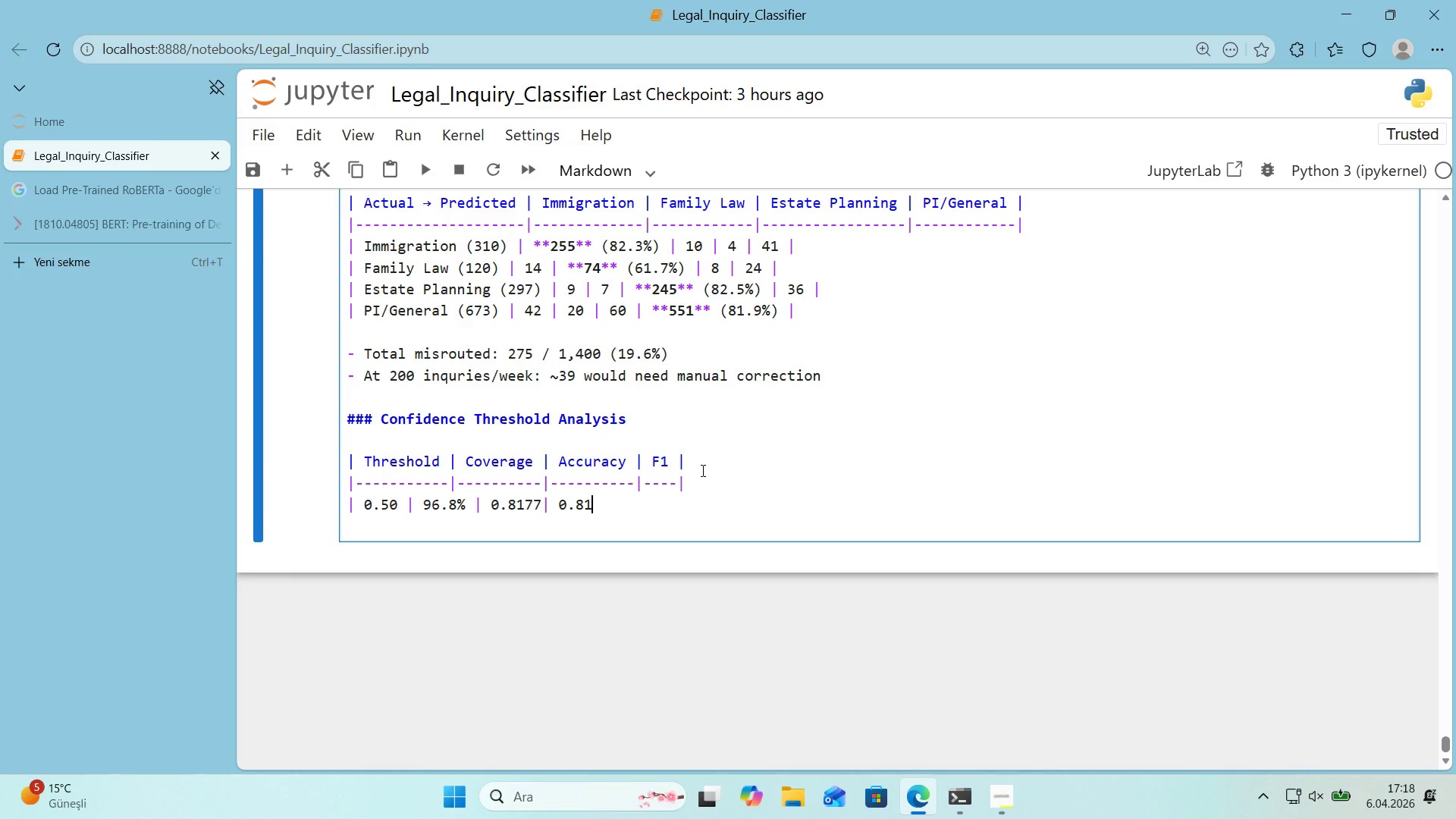 
key(Numpad7)
 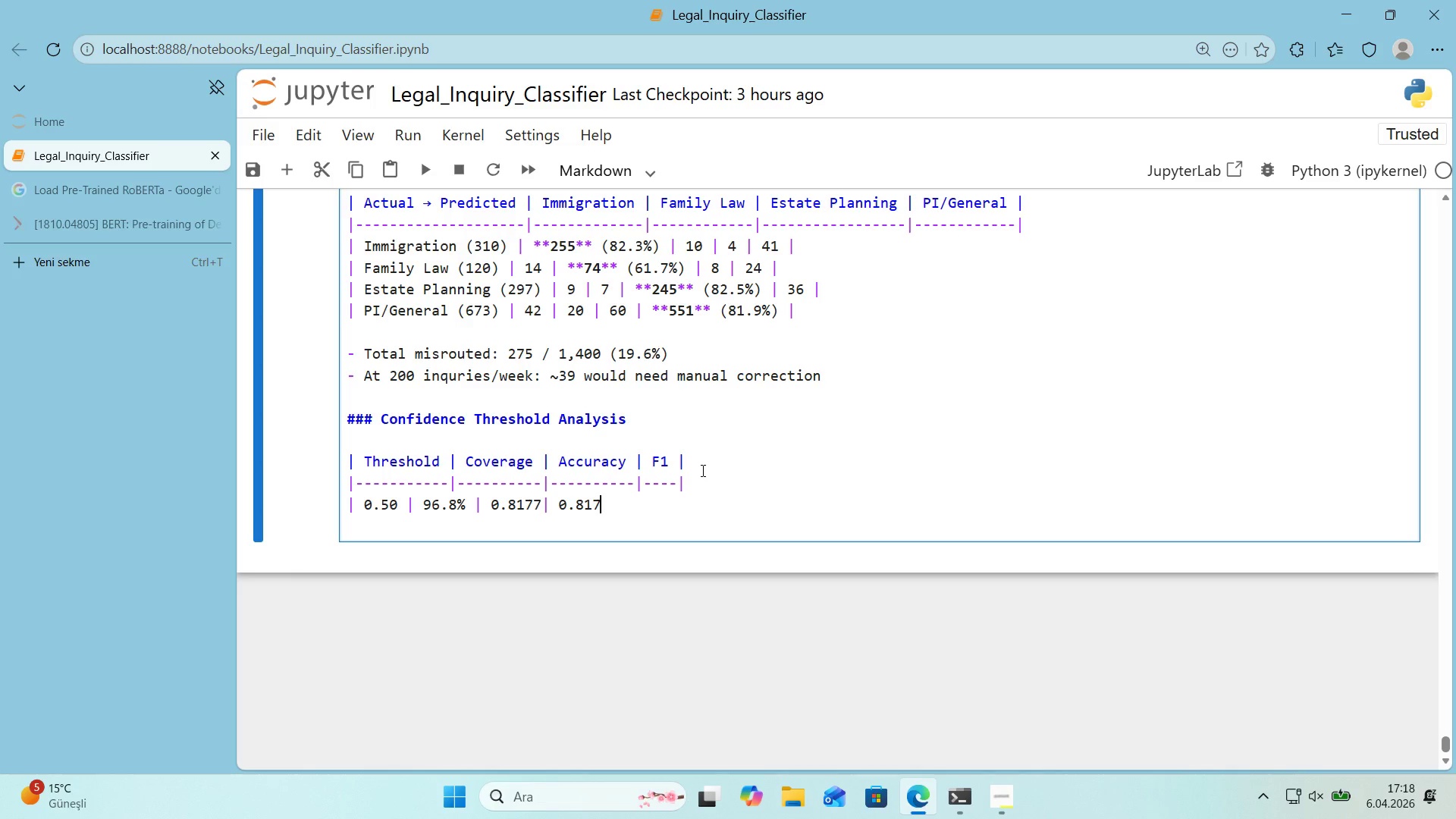 
key(Numpad7)
 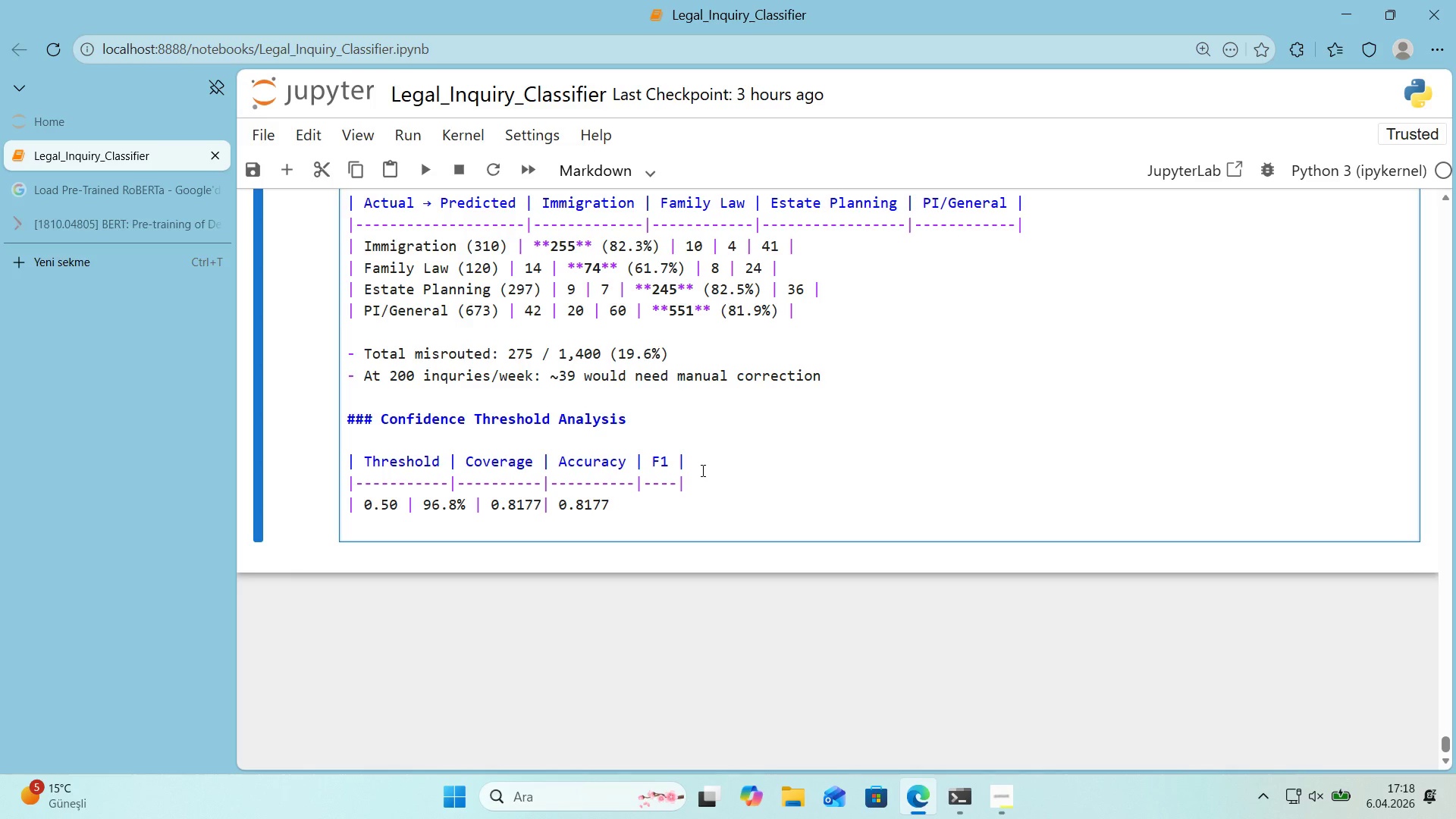 
key(Space)
 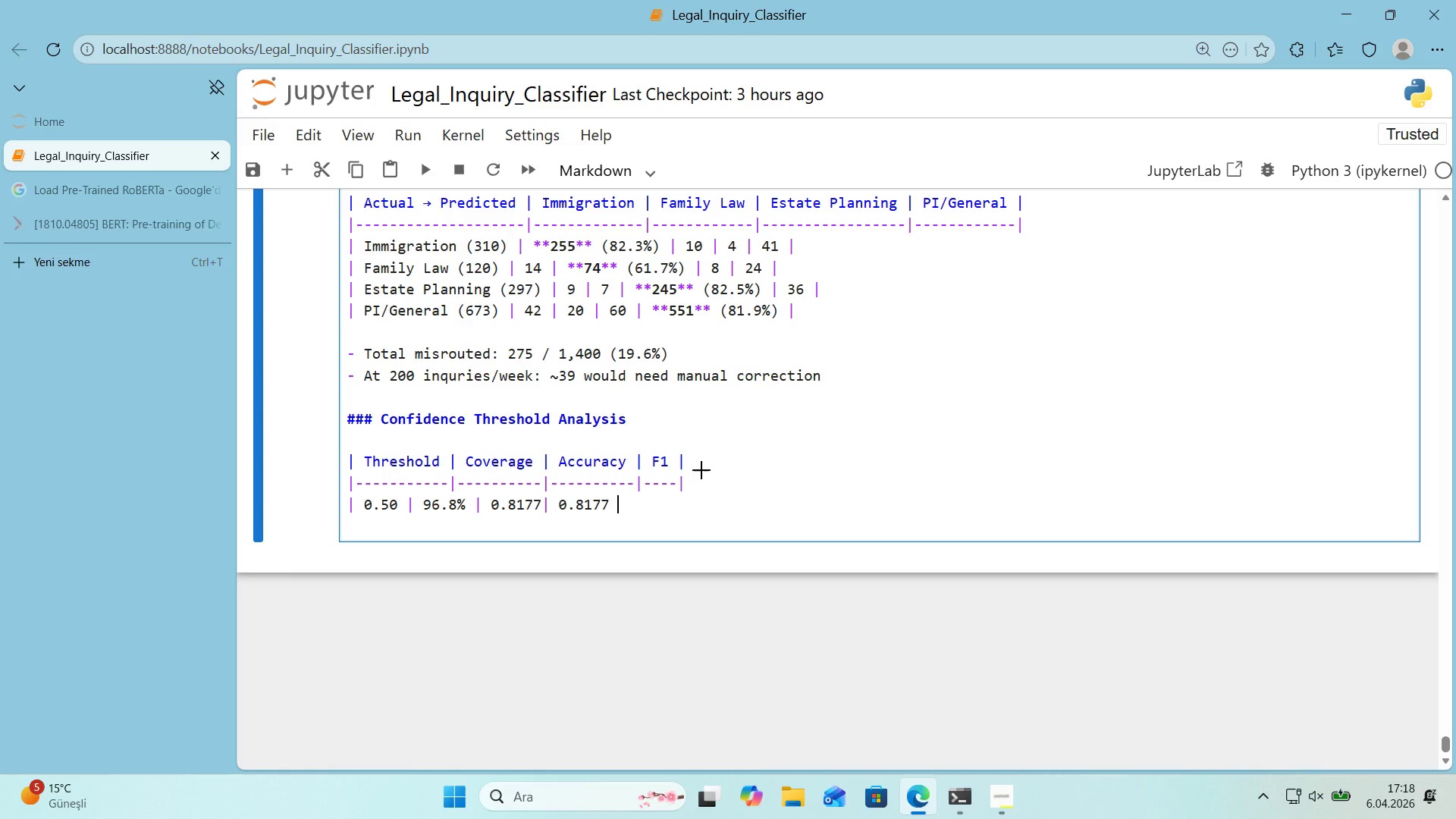 
key(Alt+Control+Minus)
 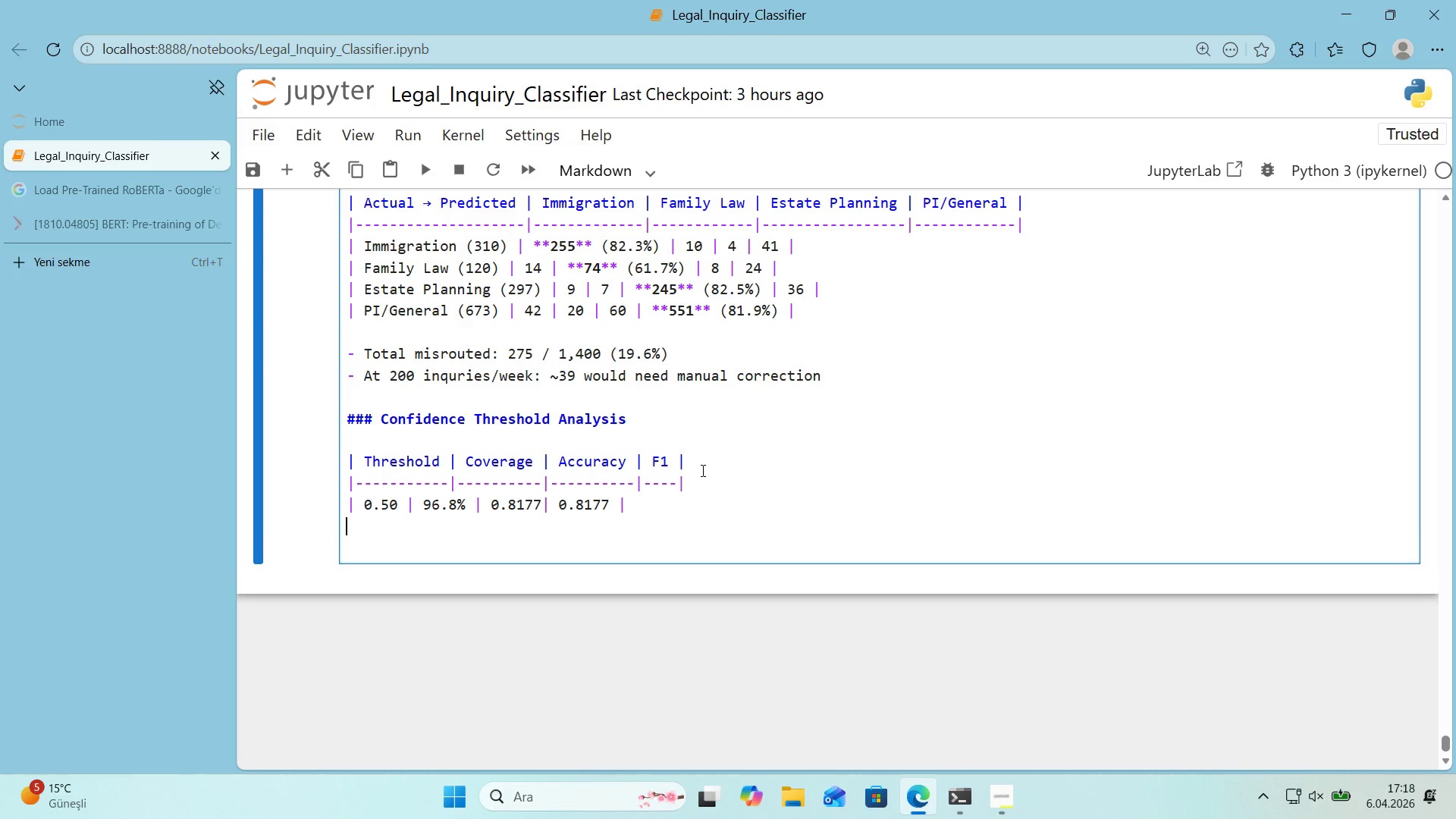 
key(Enter)
 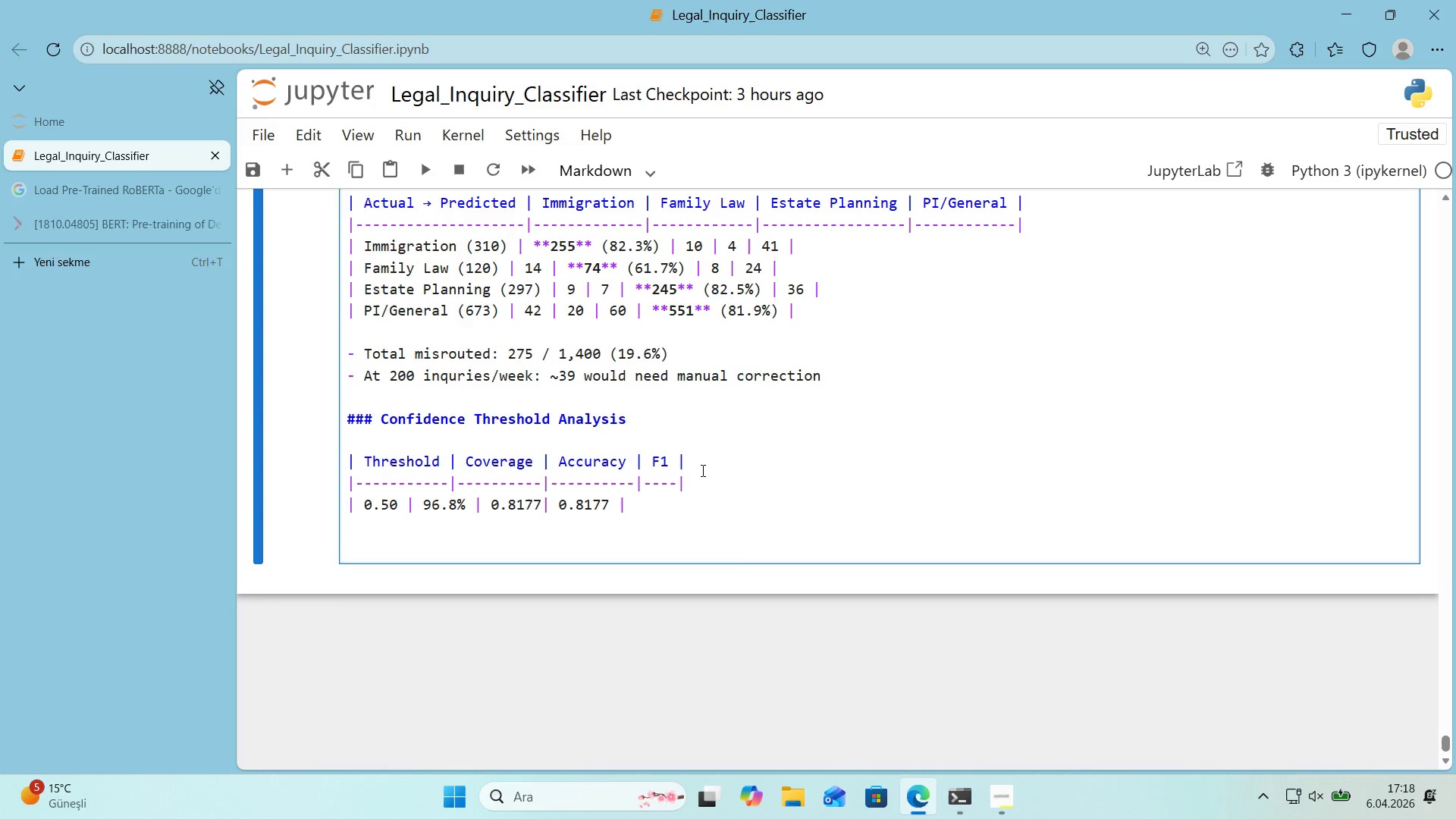 
key(Alt+Control+Minus)
 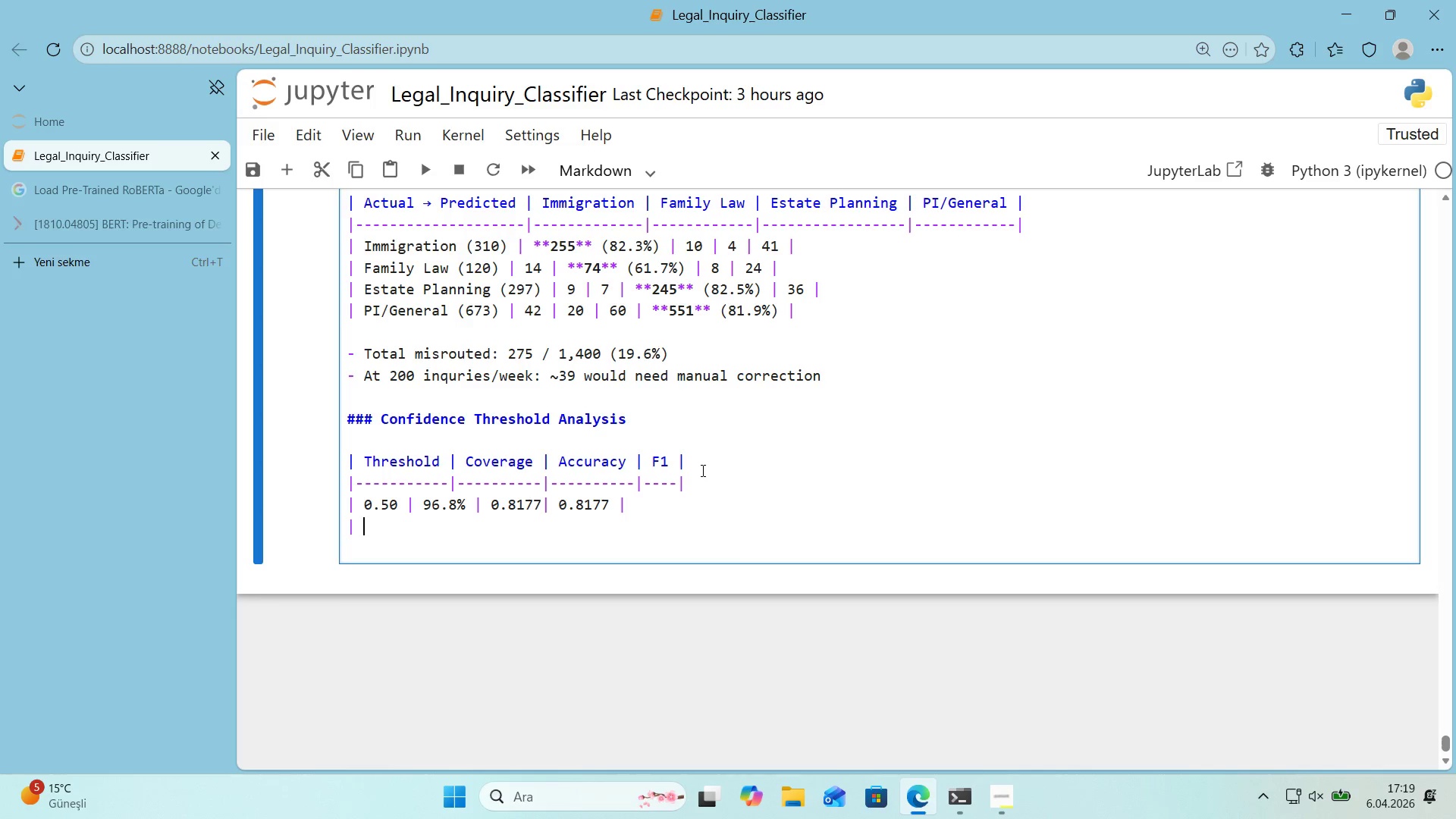 
key(Space)
 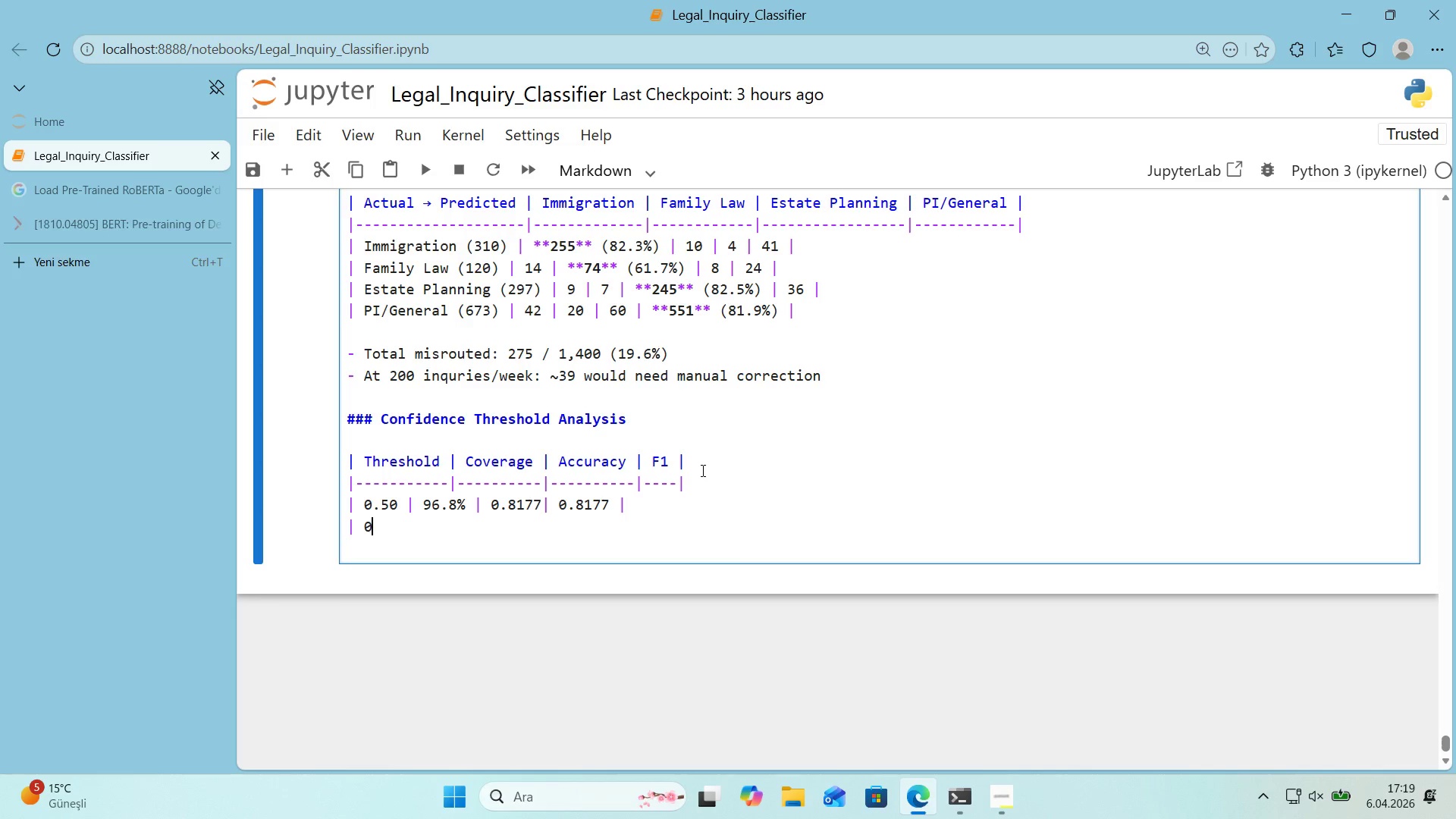 
key(Numpad0)
 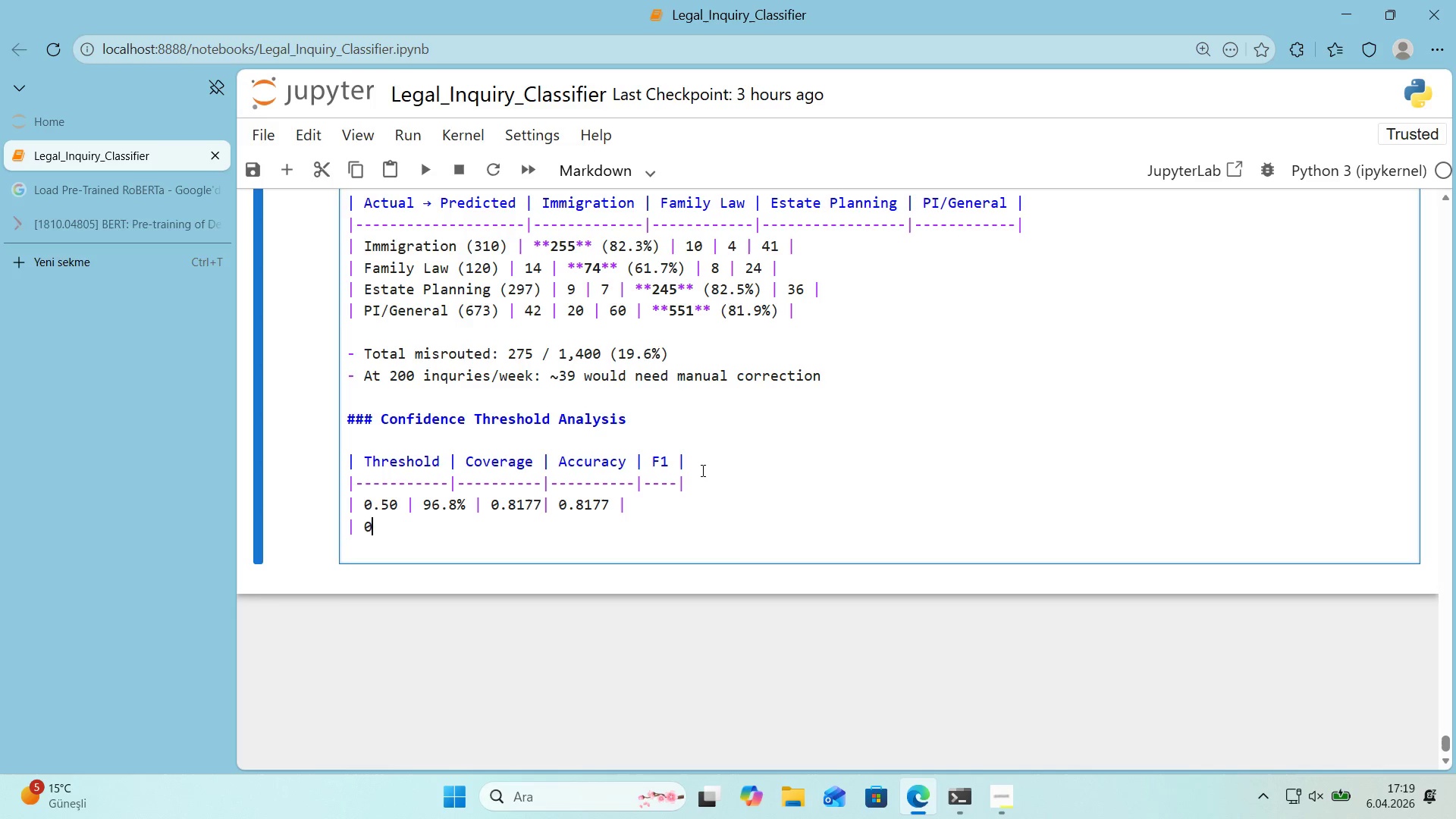 
key(Period)
 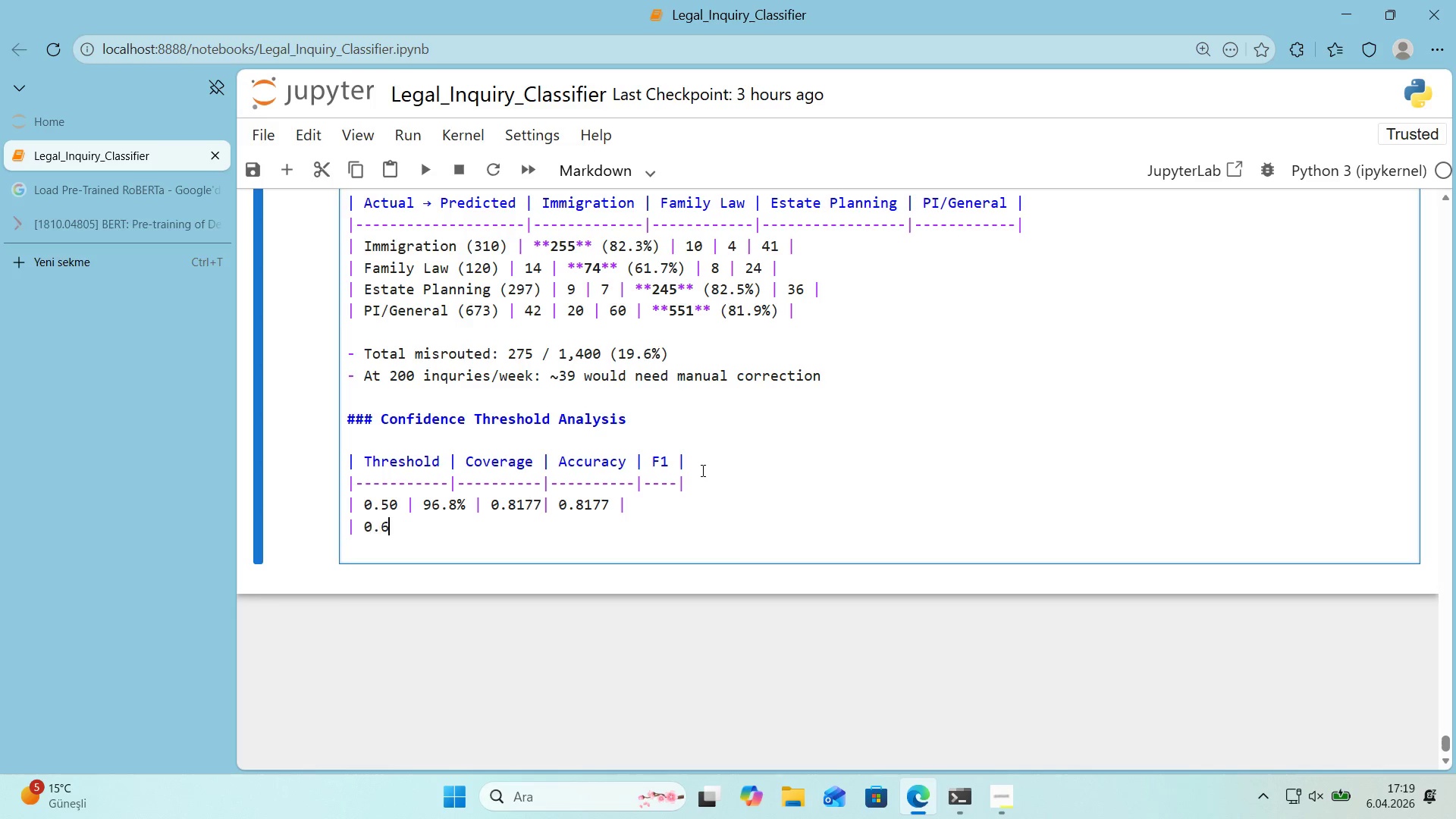 
key(Numpad6)
 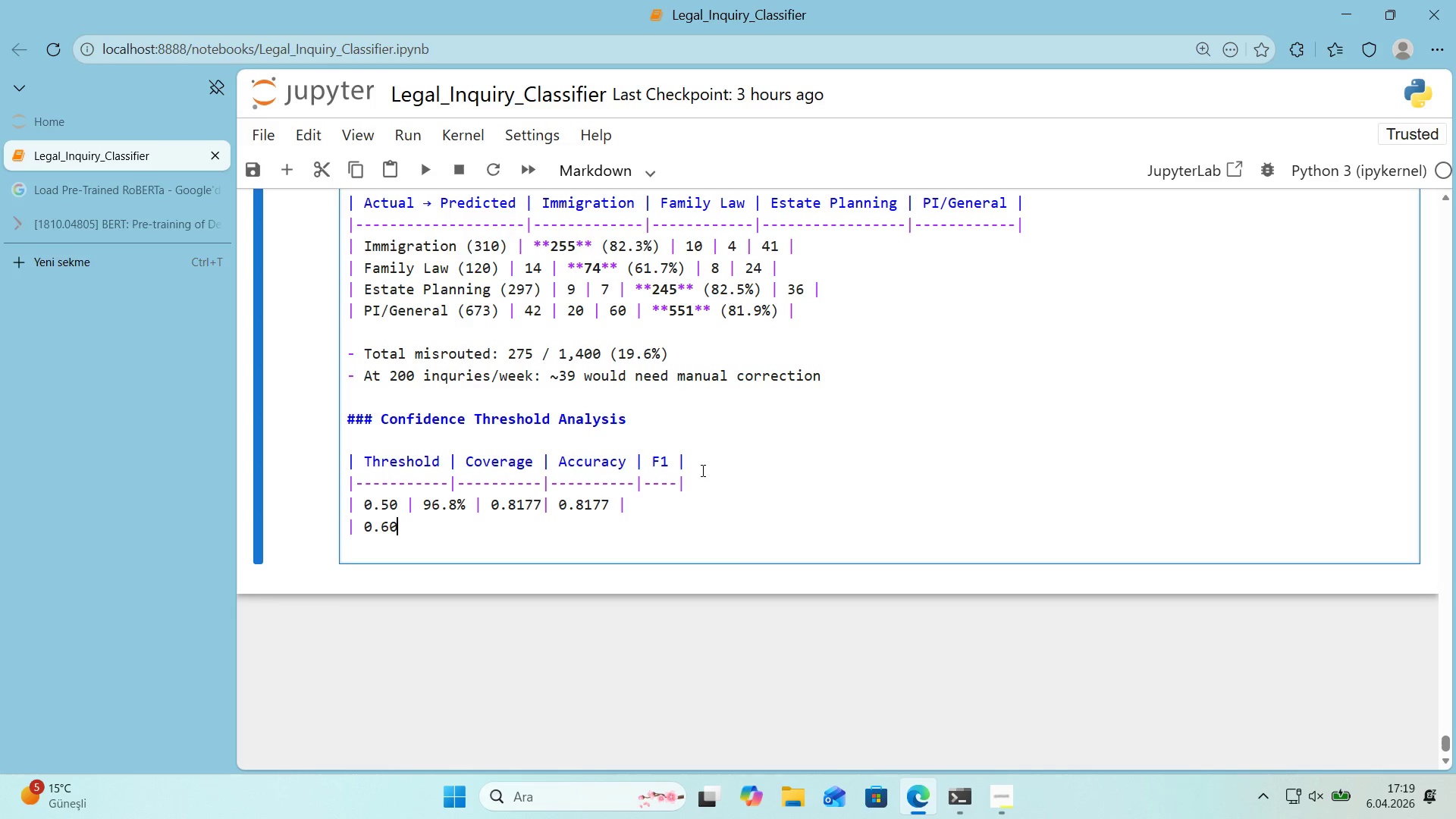 
key(Numpad0)
 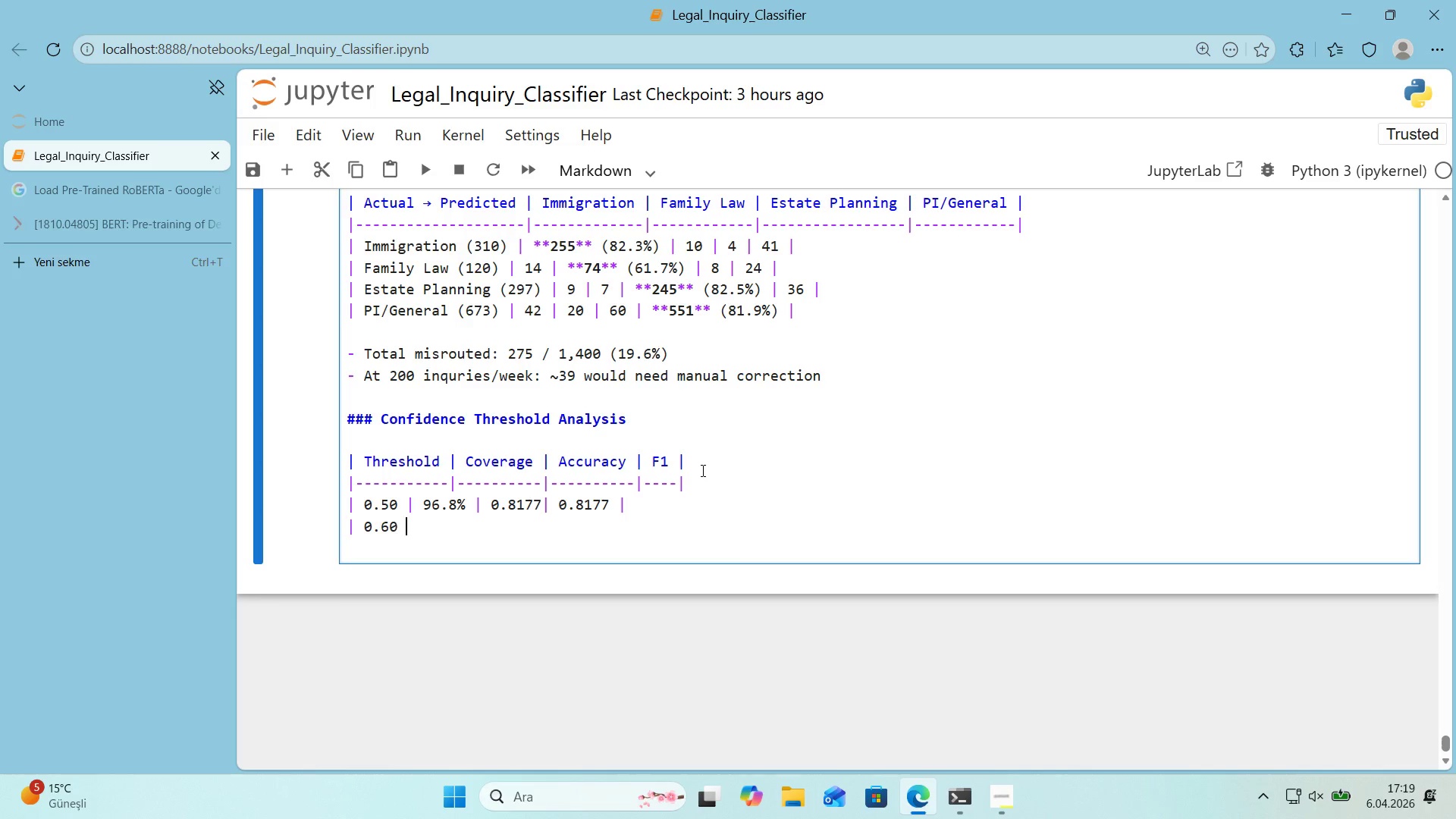 
key(Space)
 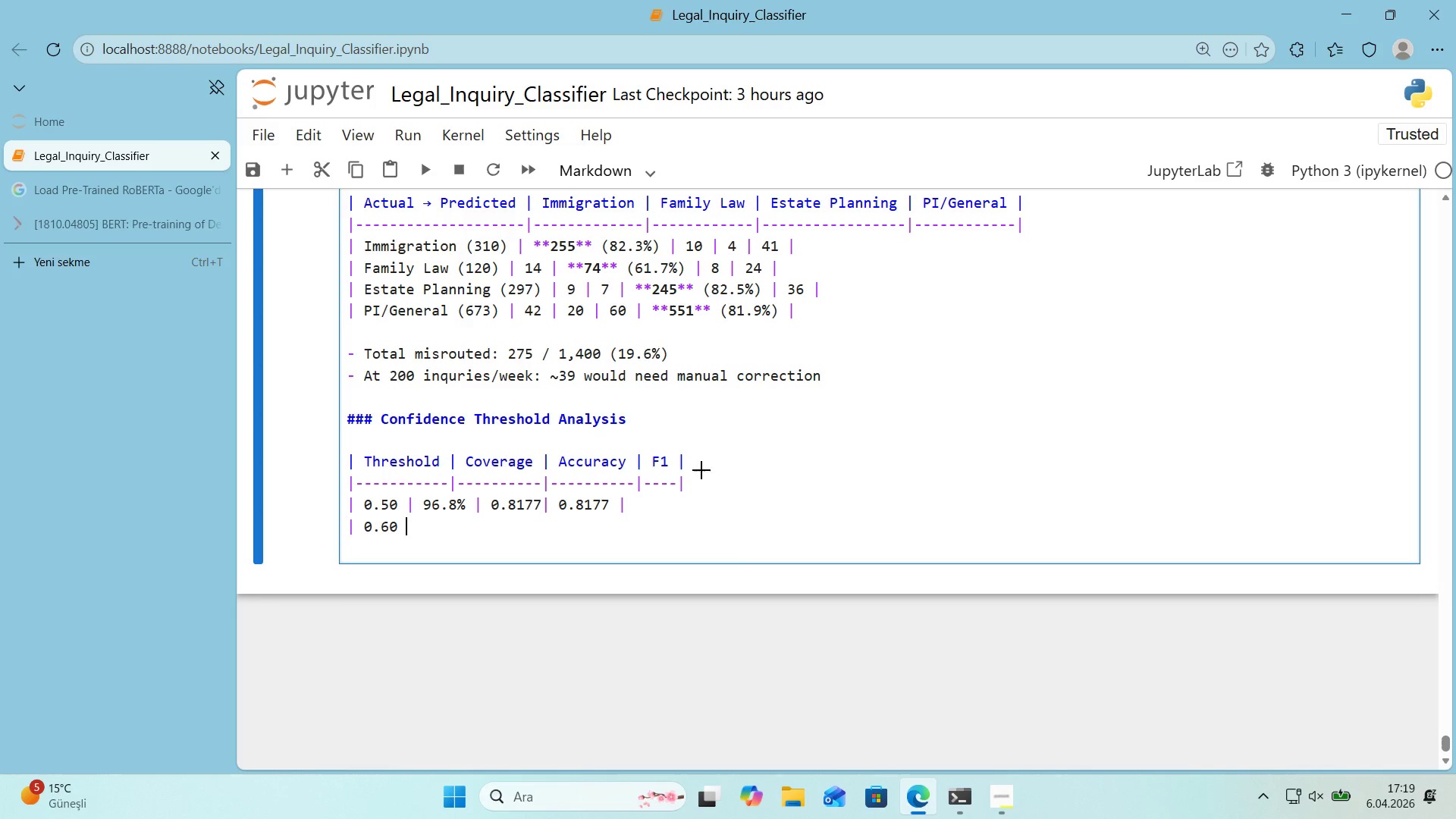 
key(Alt+Control+Minus)
 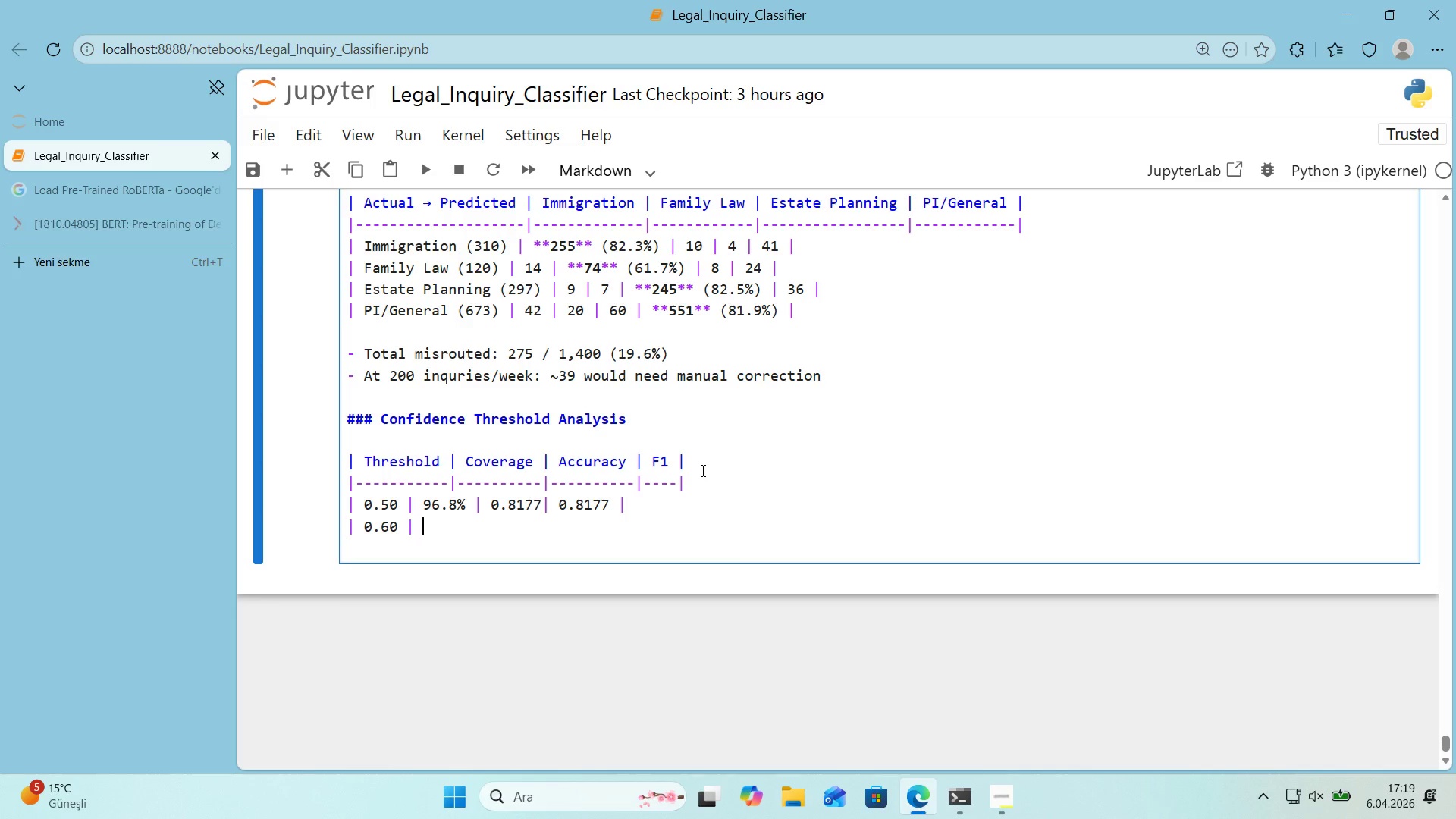 
type( 92.3% )
 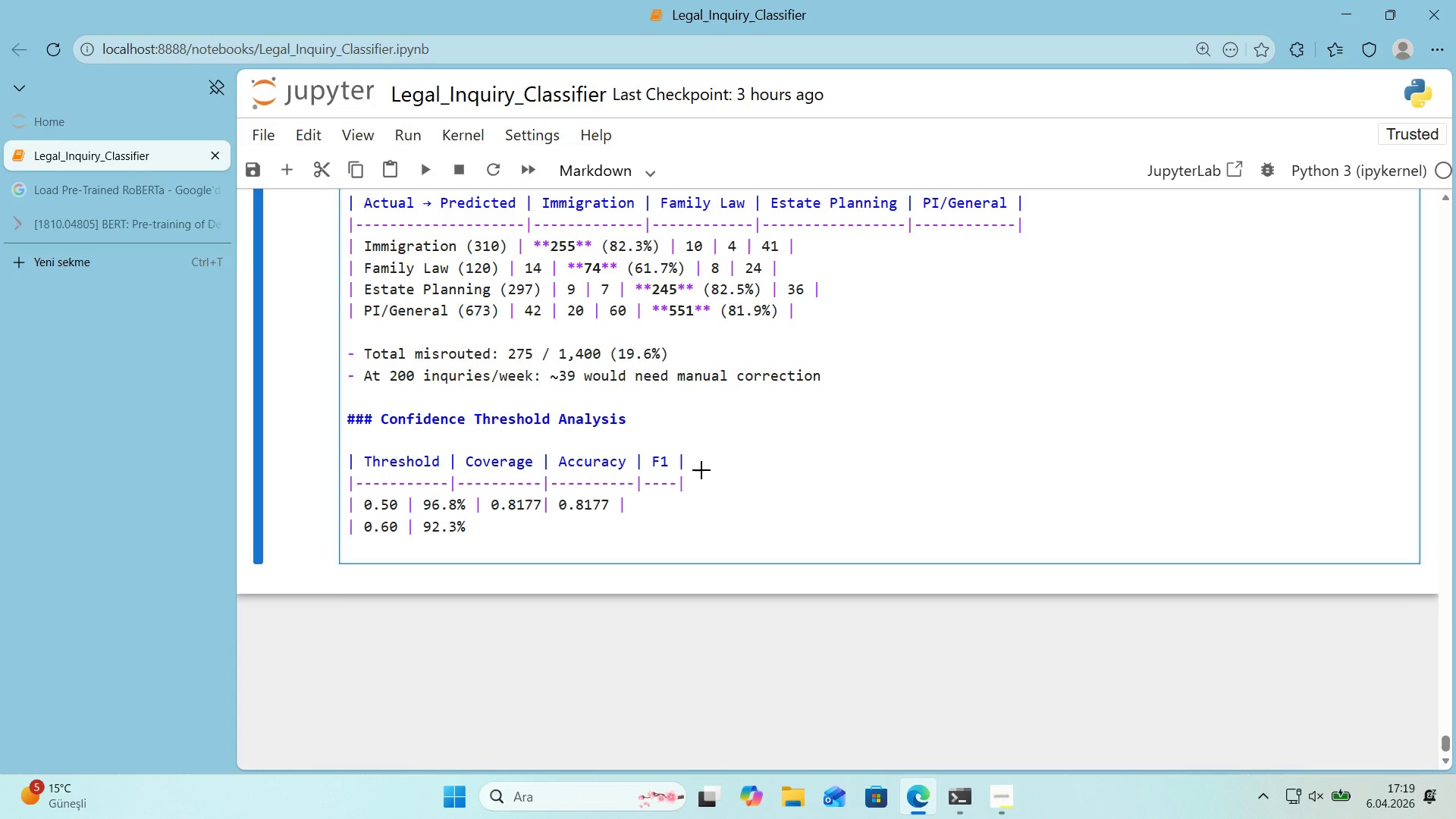 
key(Alt+Control+Minus)
 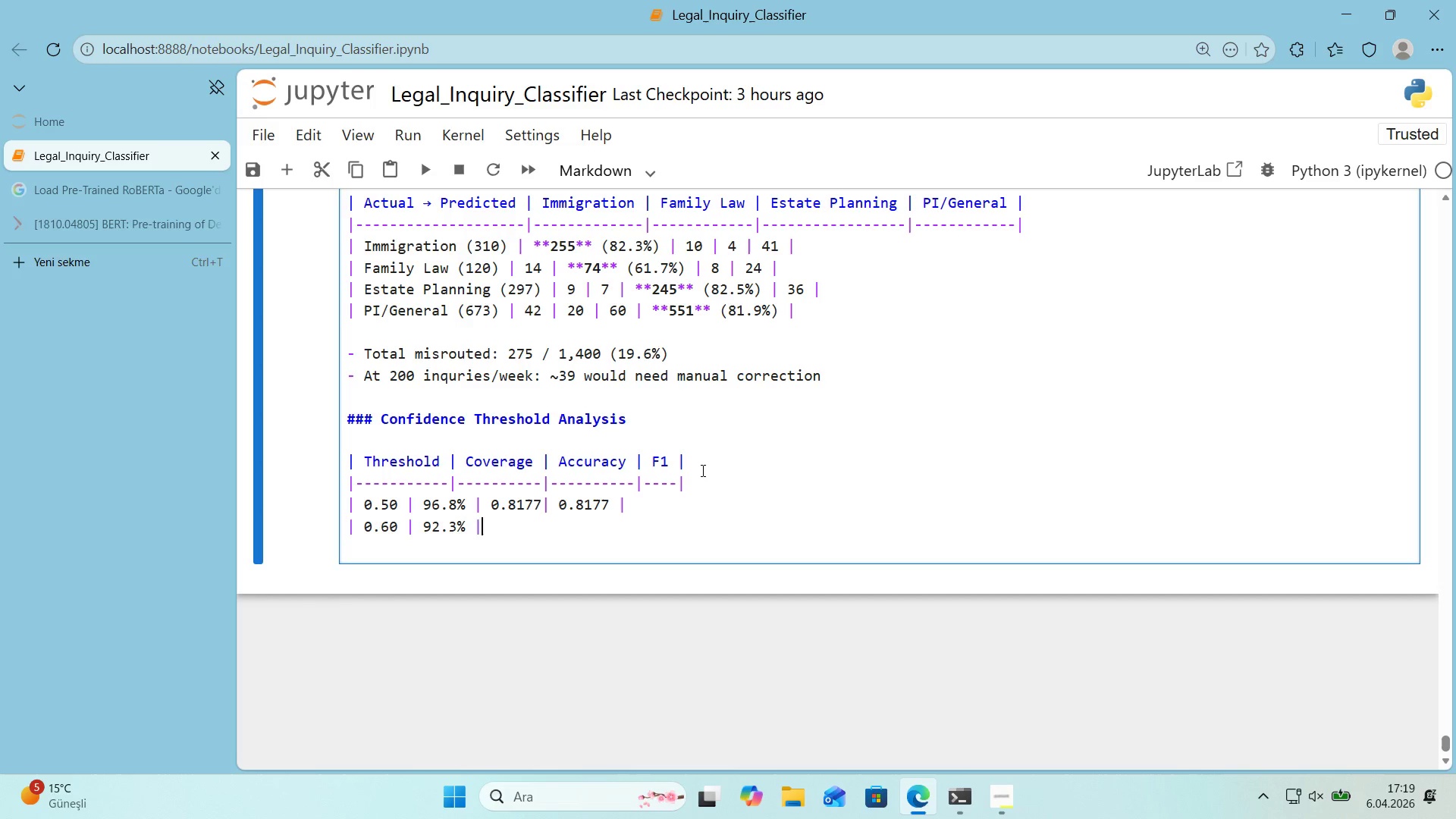 
key(Space)
 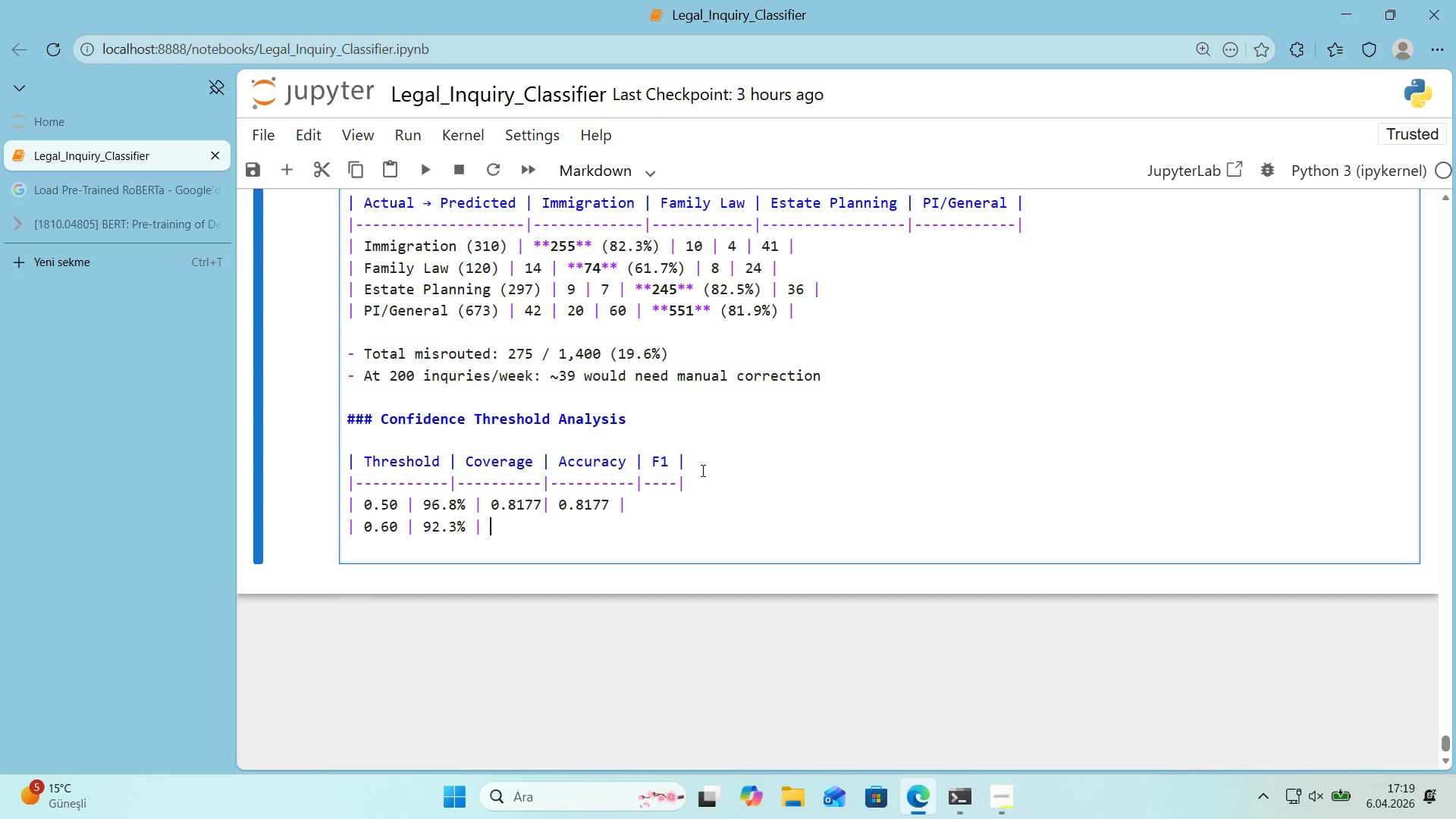 
key(Numpad0)
 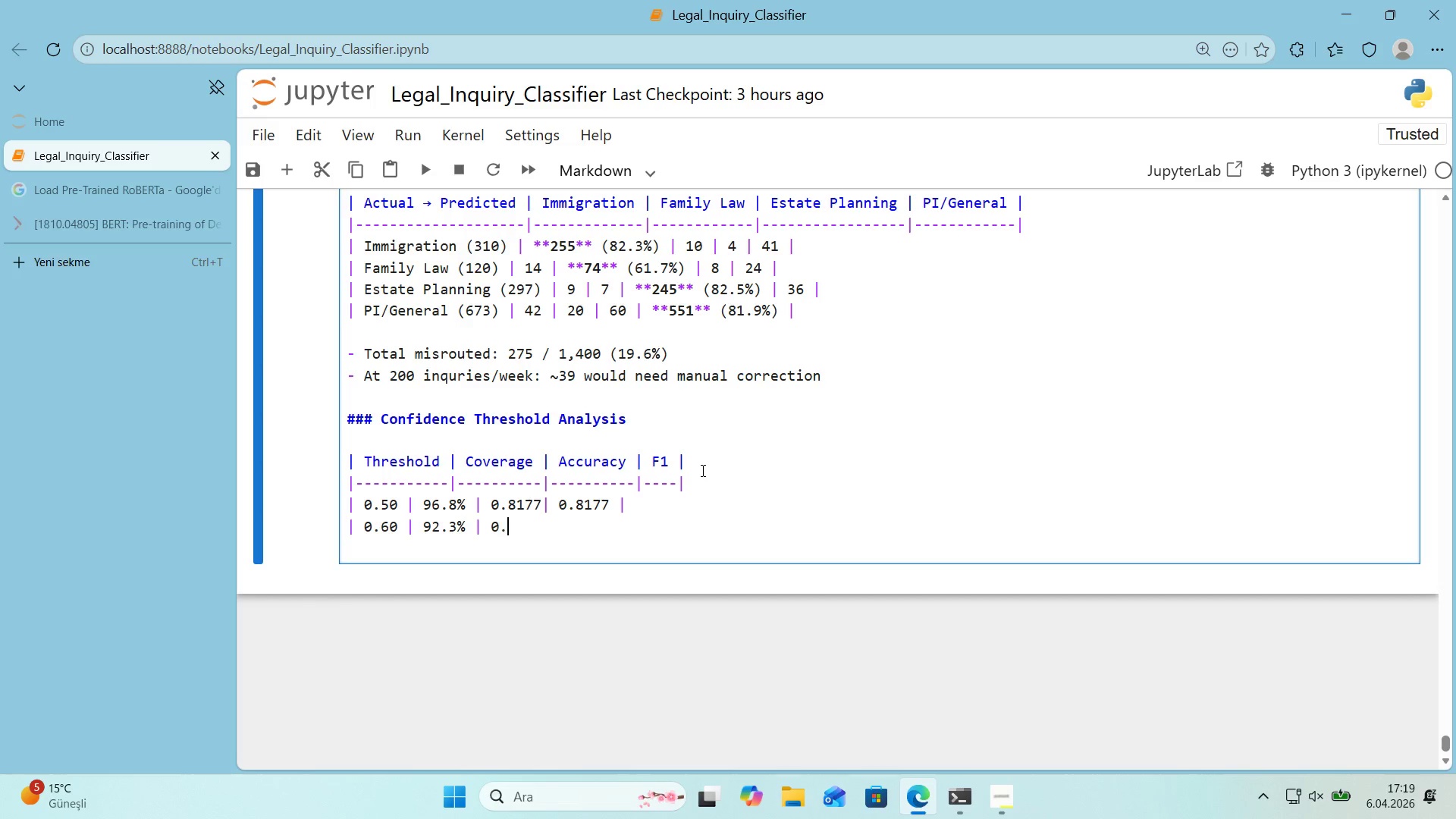 
key(Period)
 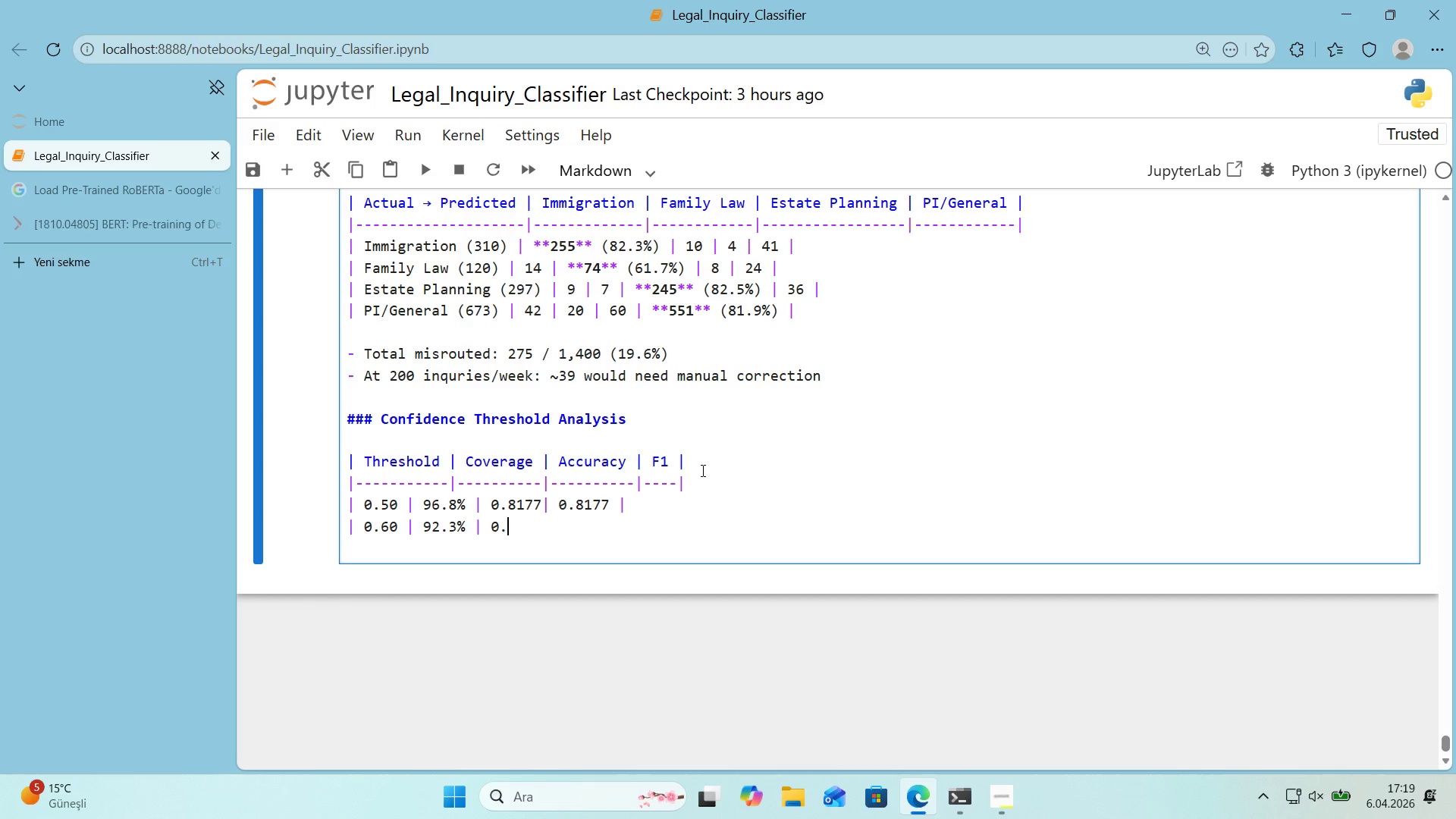 
key(Numpad8)
 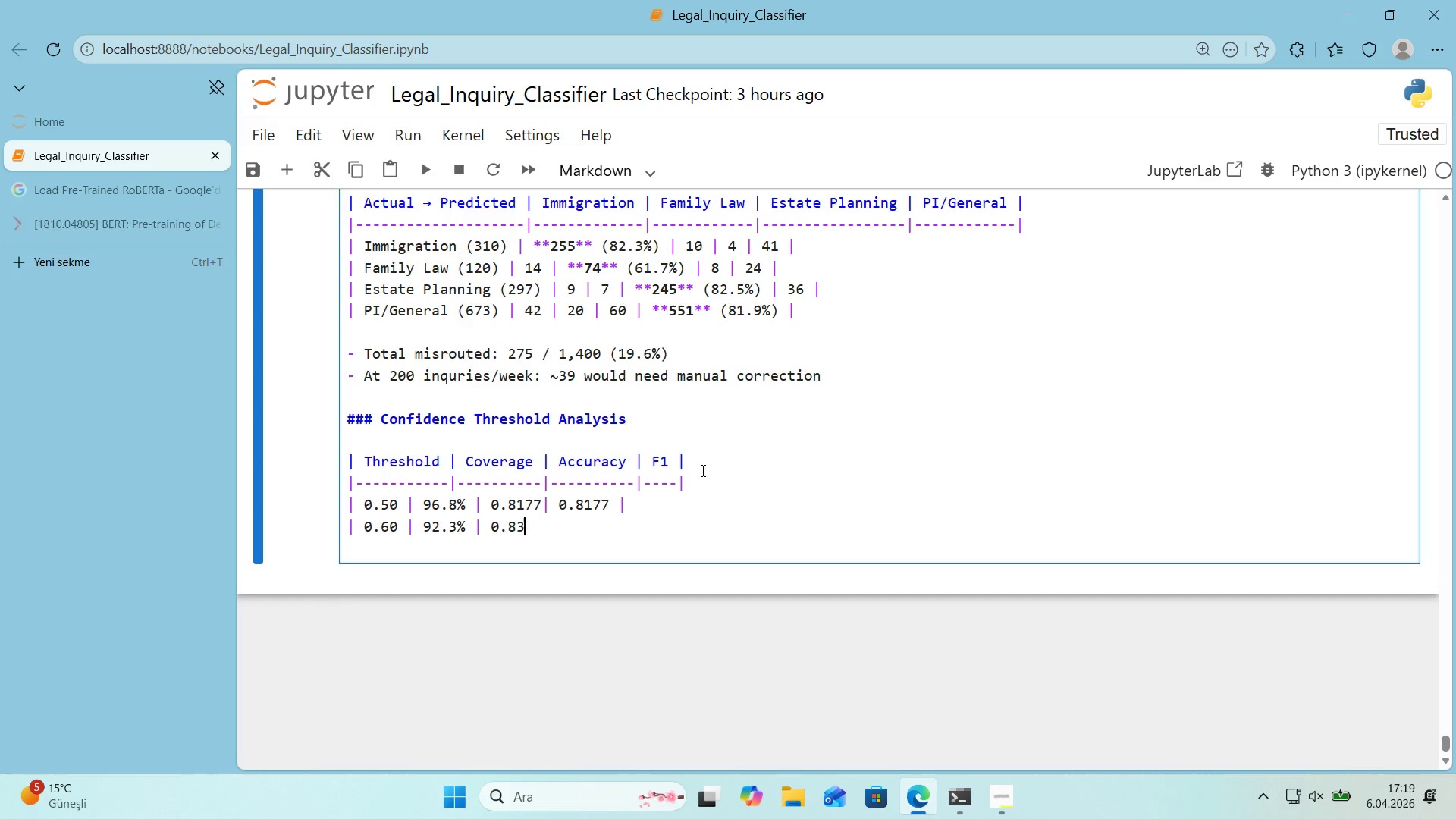 
key(Numpad3)
 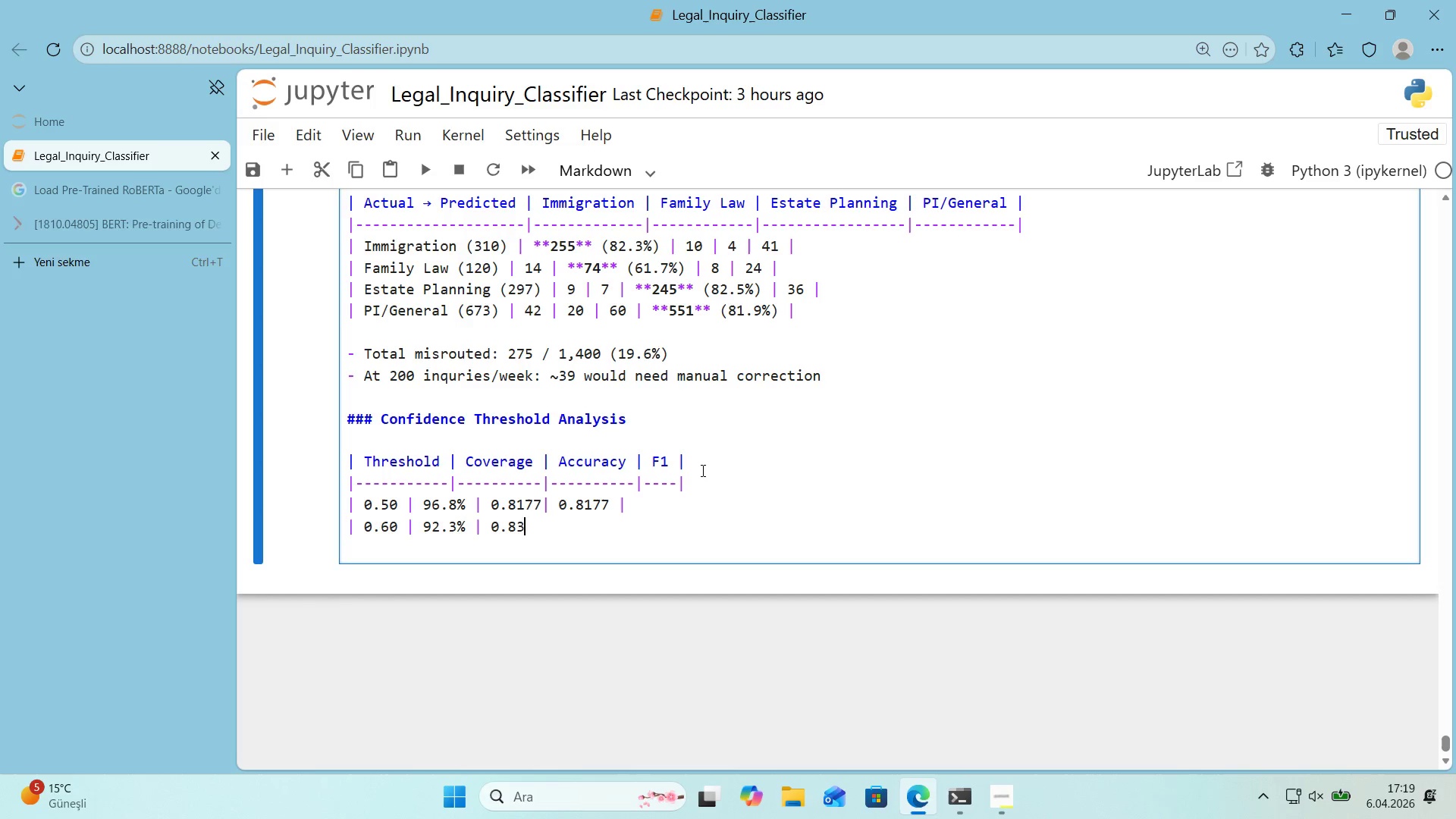 
key(Numpad4)
 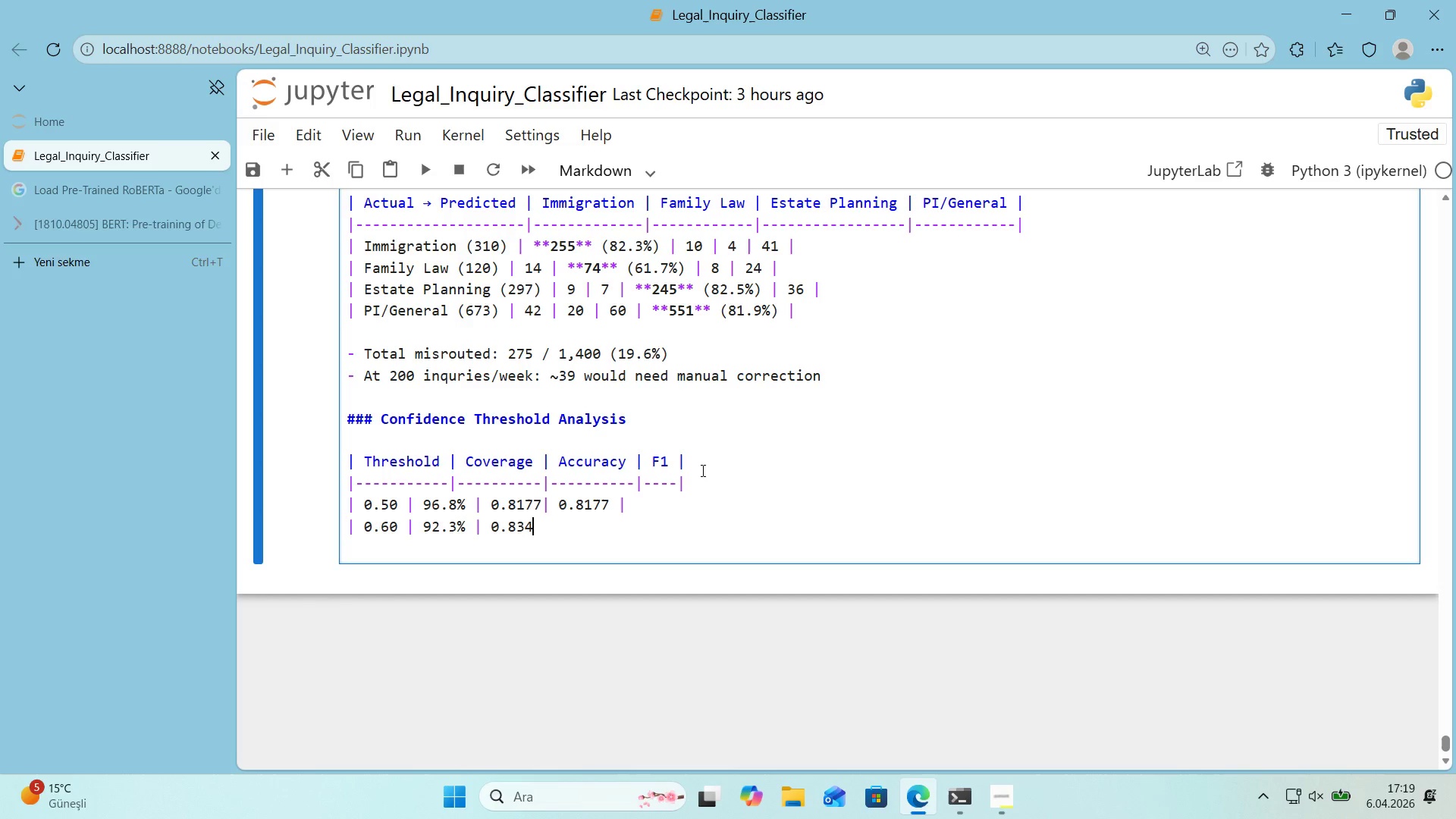 
key(Numpad4)
 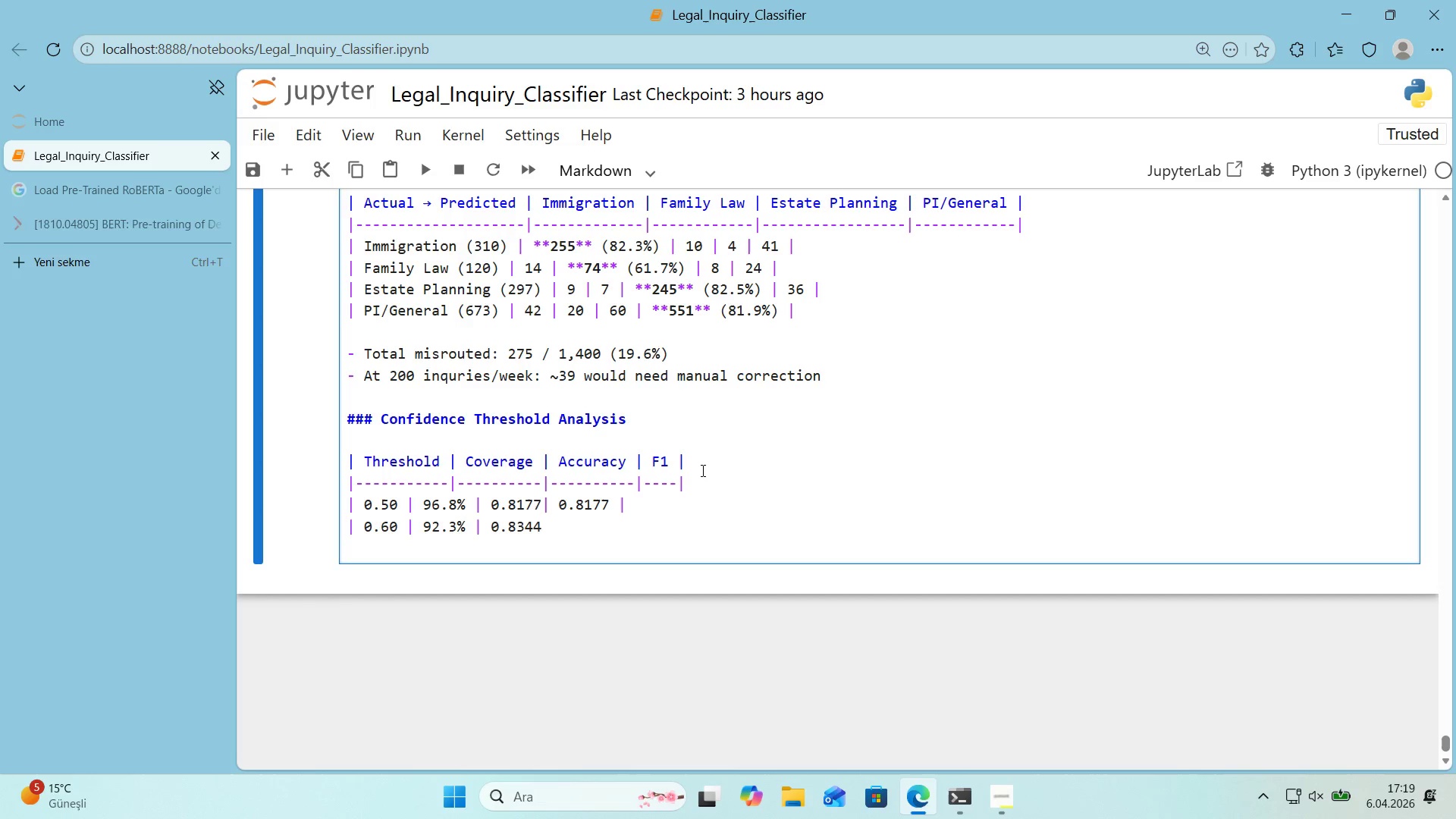 
key(Space)
 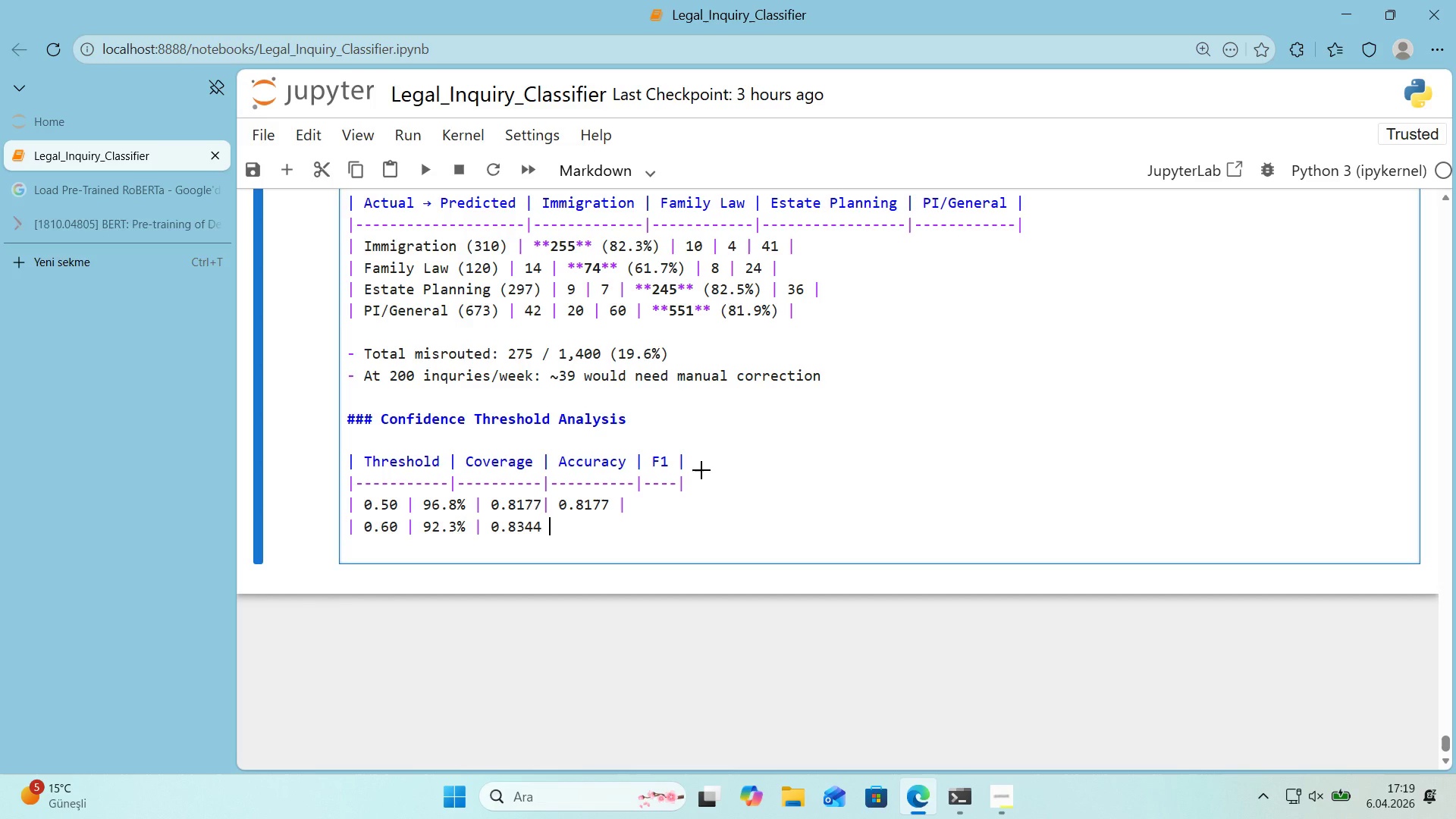 
key(Alt+Control+Minus)
 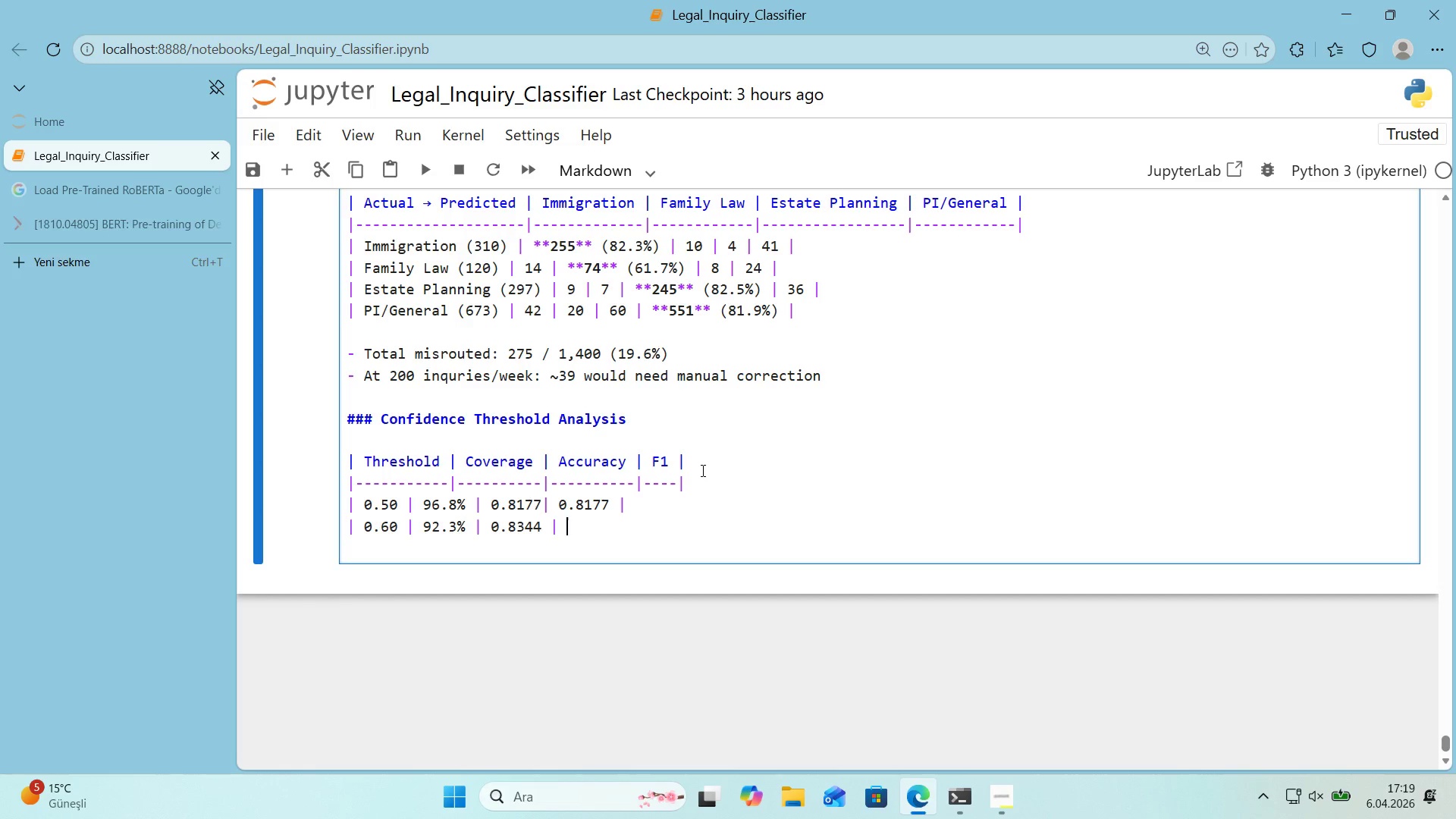 
key(Space)
 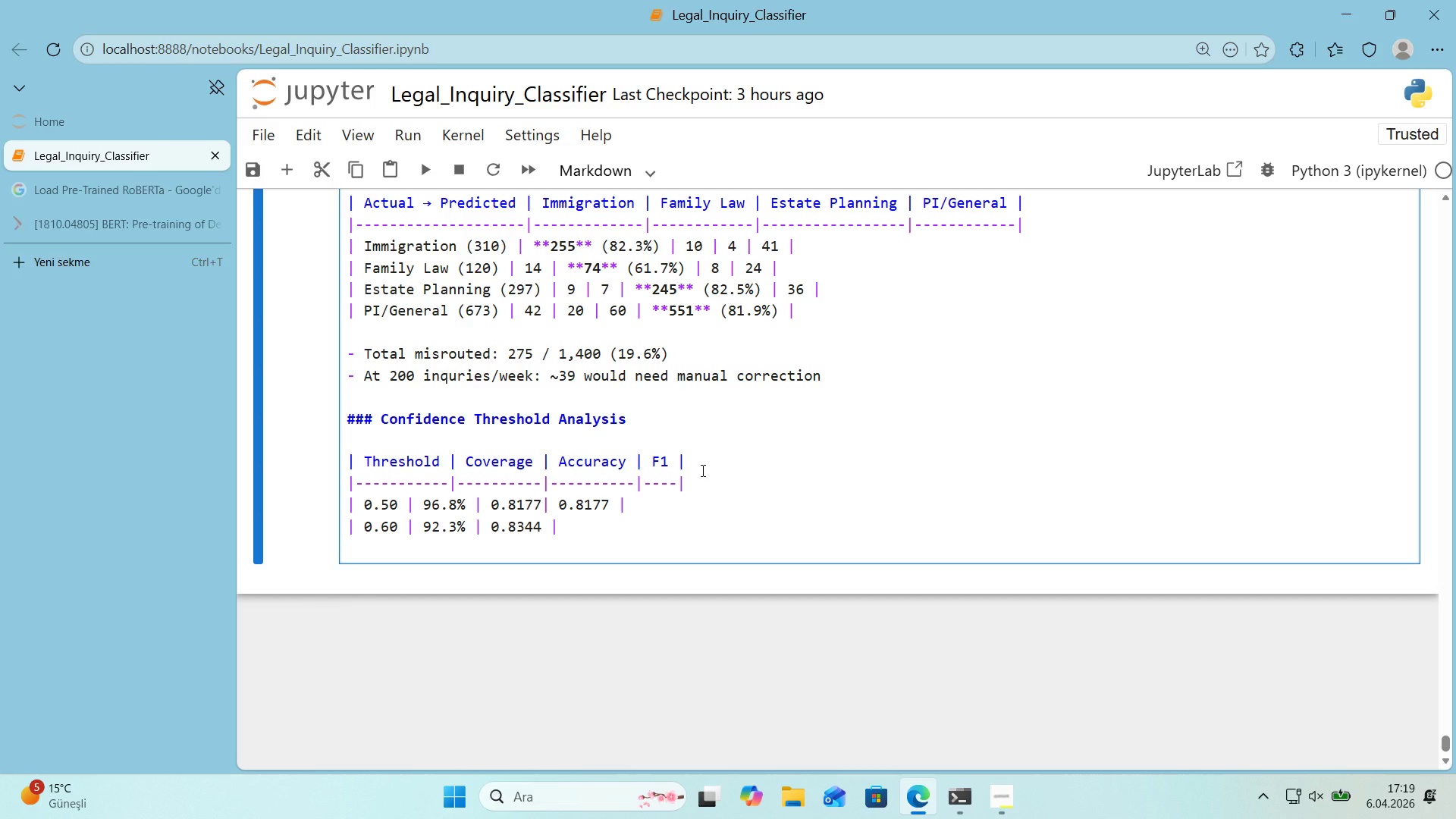 
wait(9.44)
 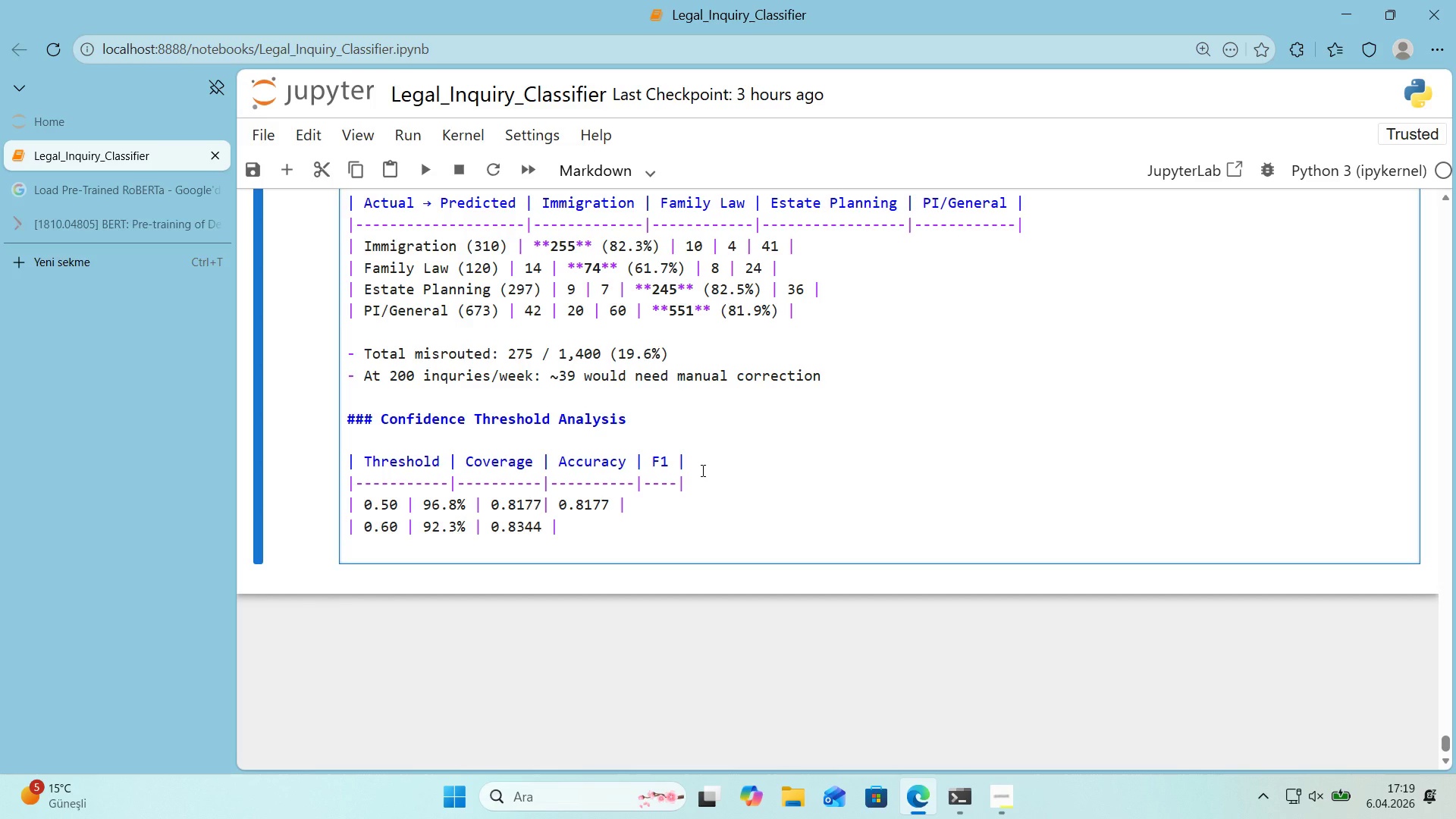 
key(ArrowLeft)
 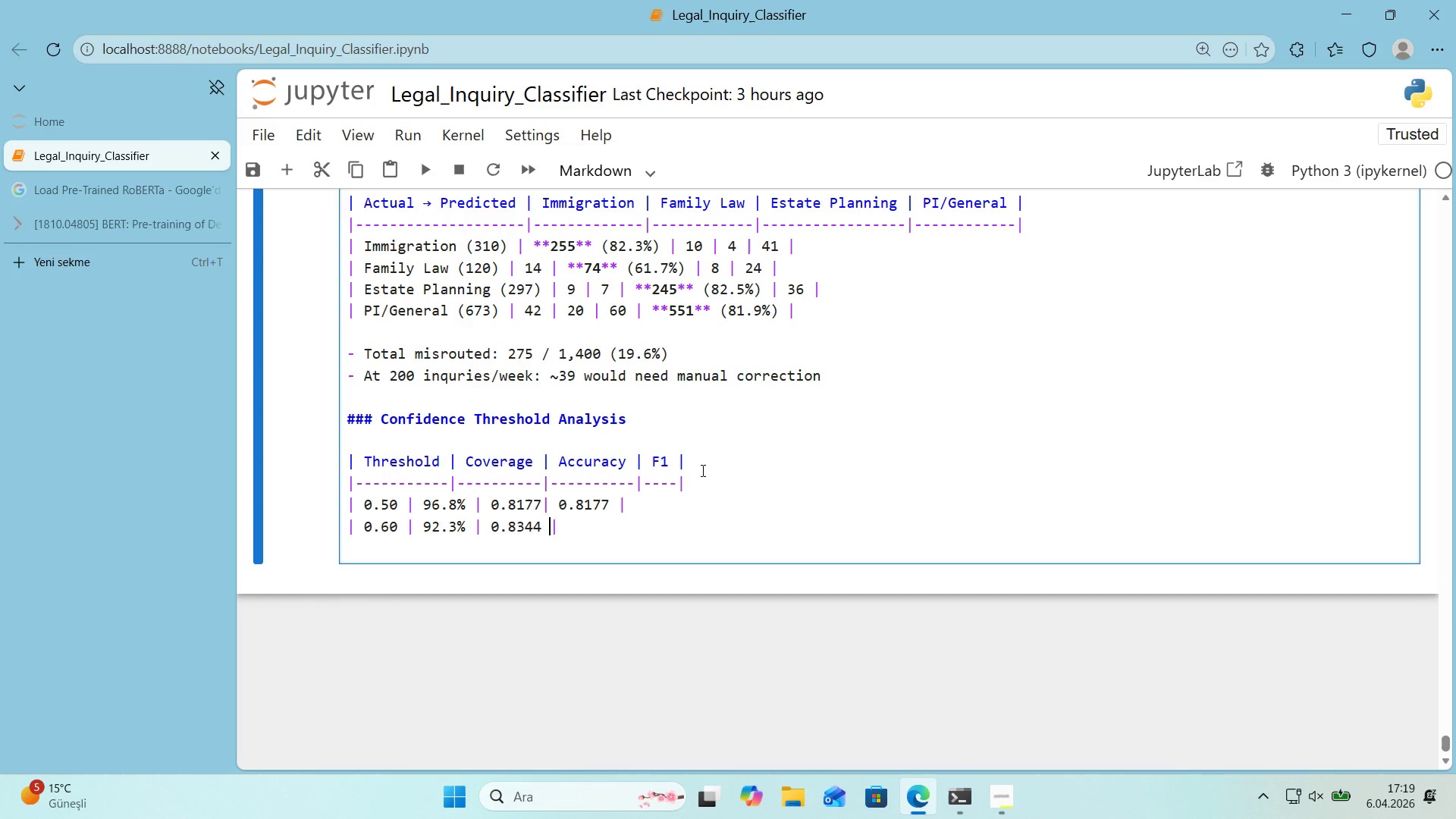 
key(ArrowLeft)
 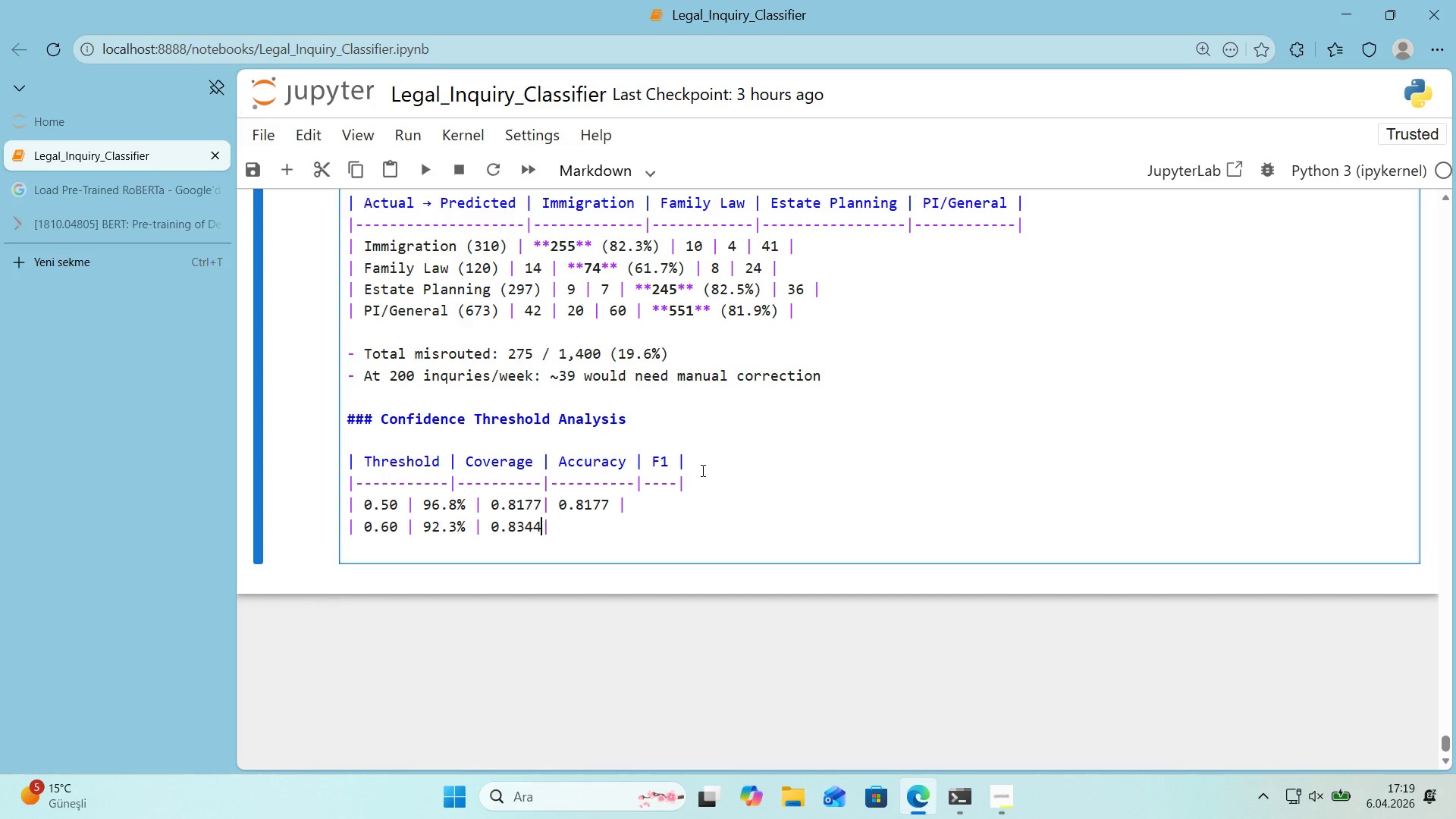 
key(Backspace)
 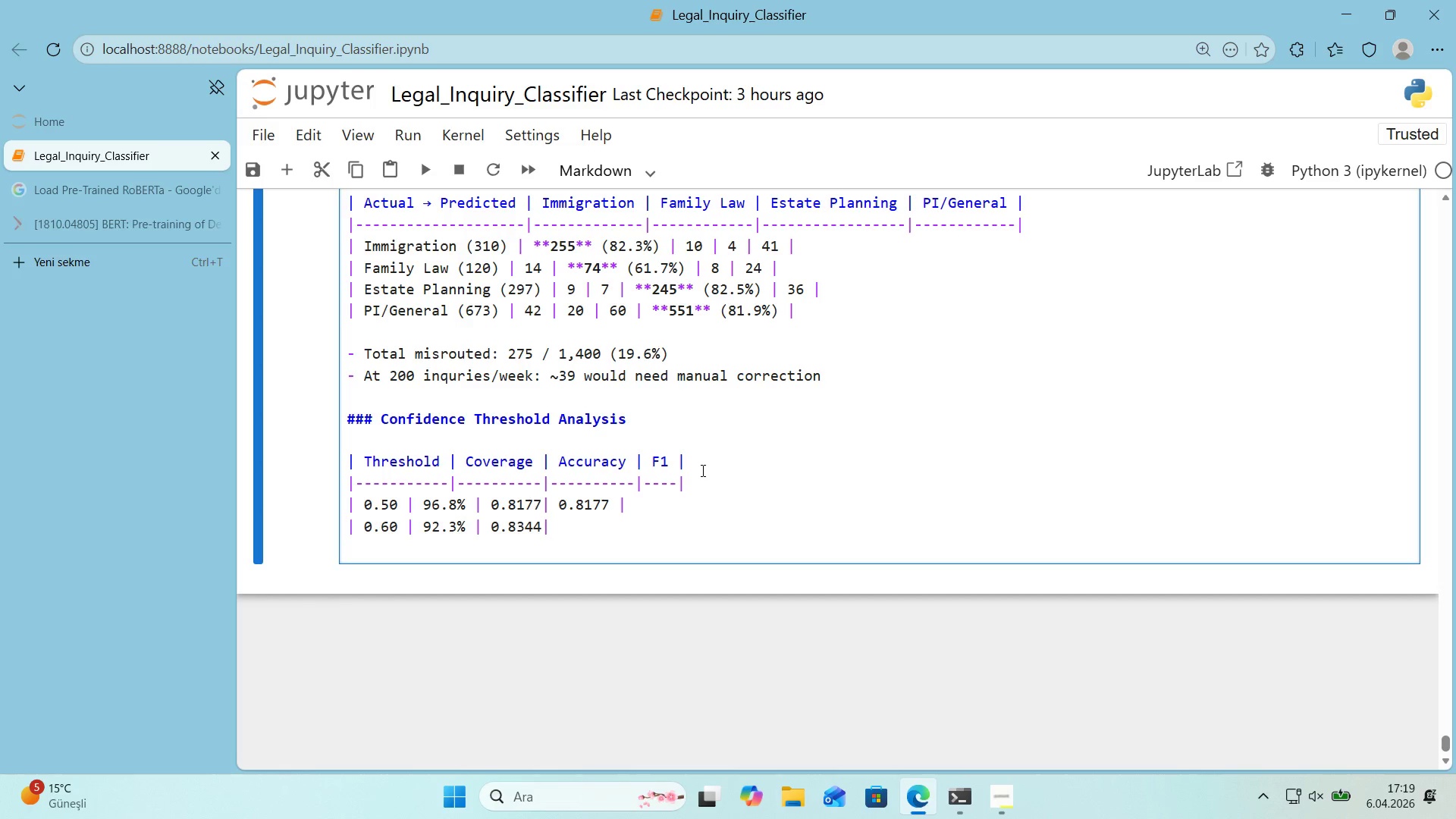 
key(Space)
 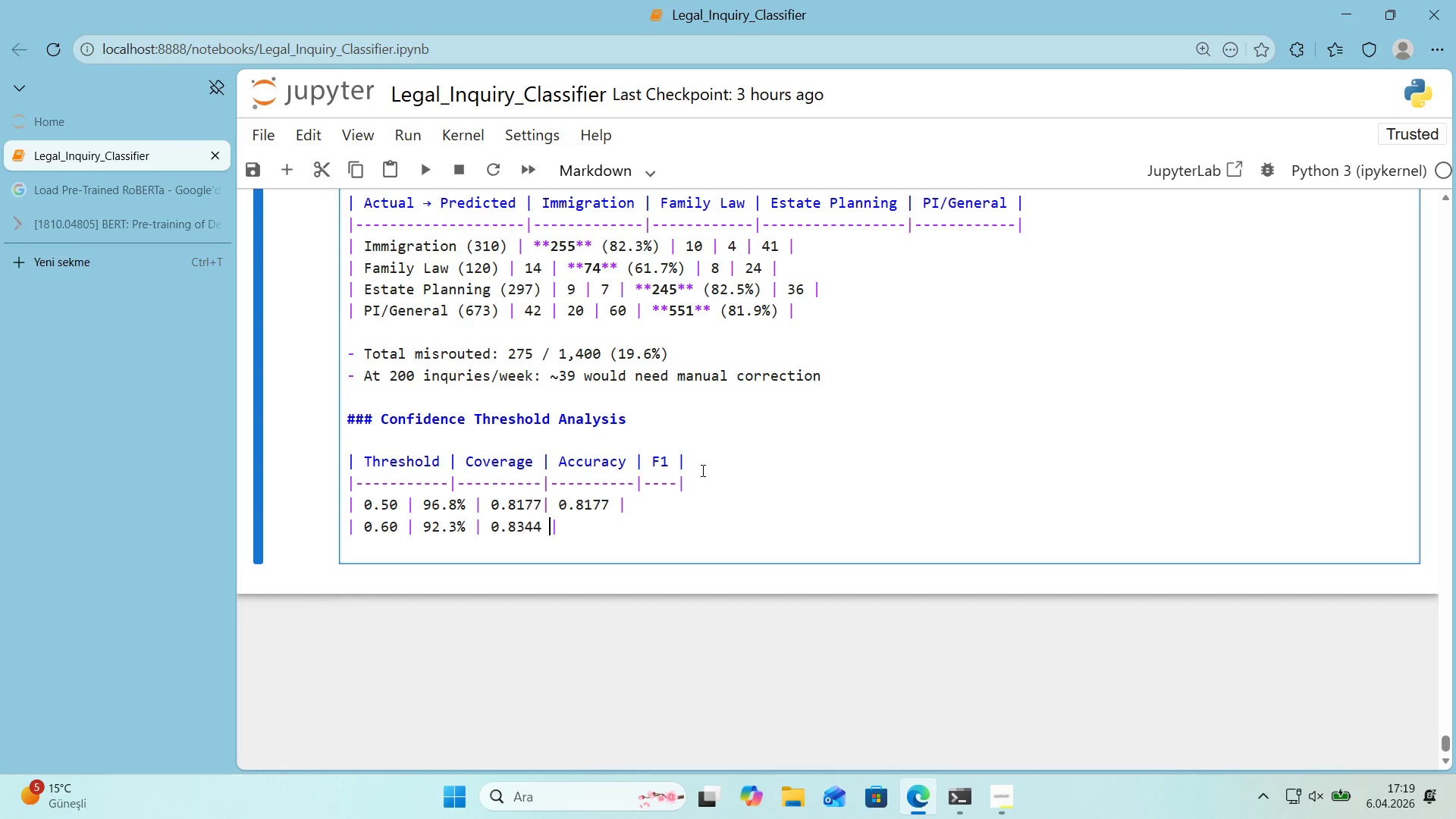 
key(ArrowUp)
 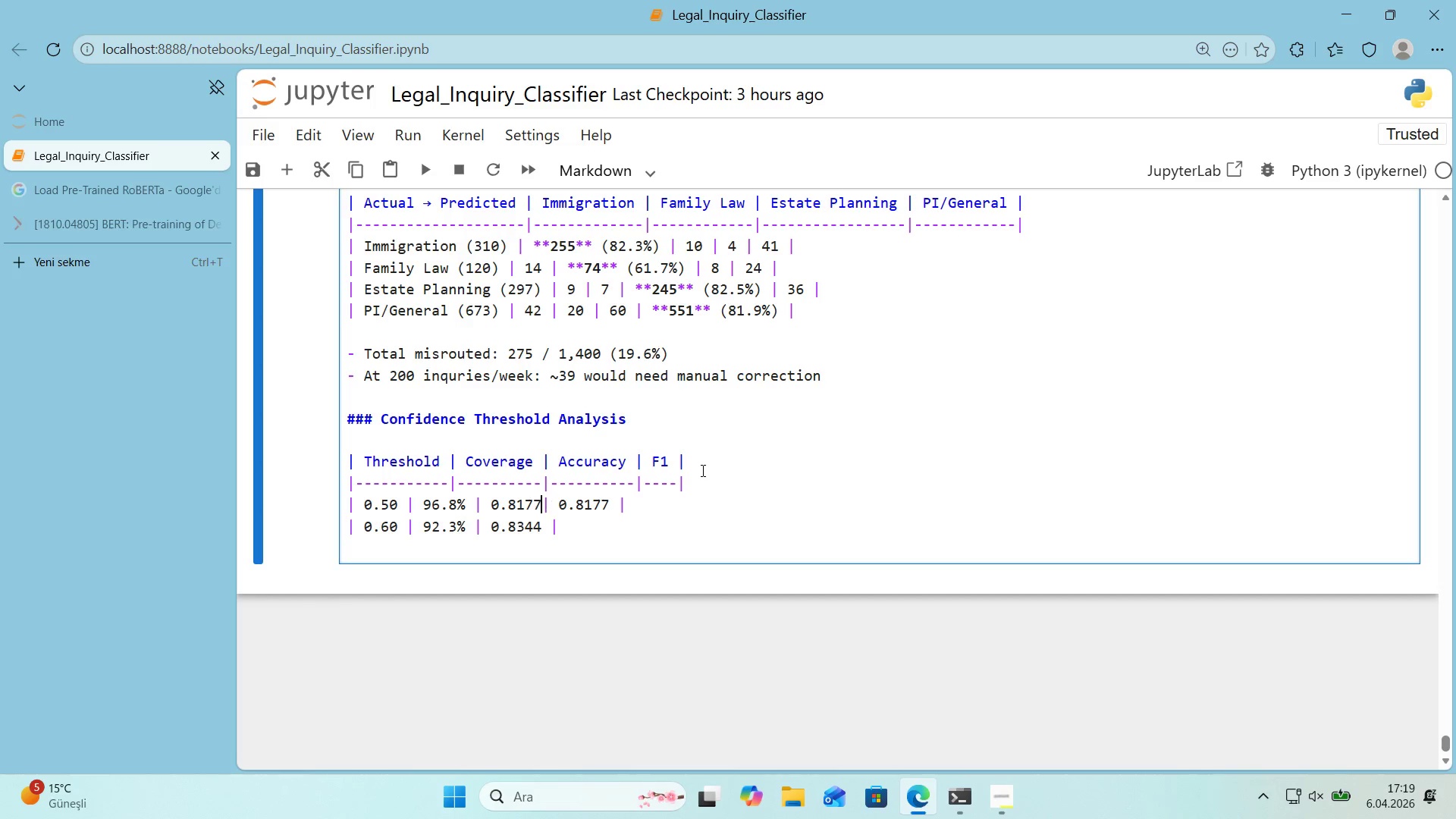 
key(ArrowLeft)
 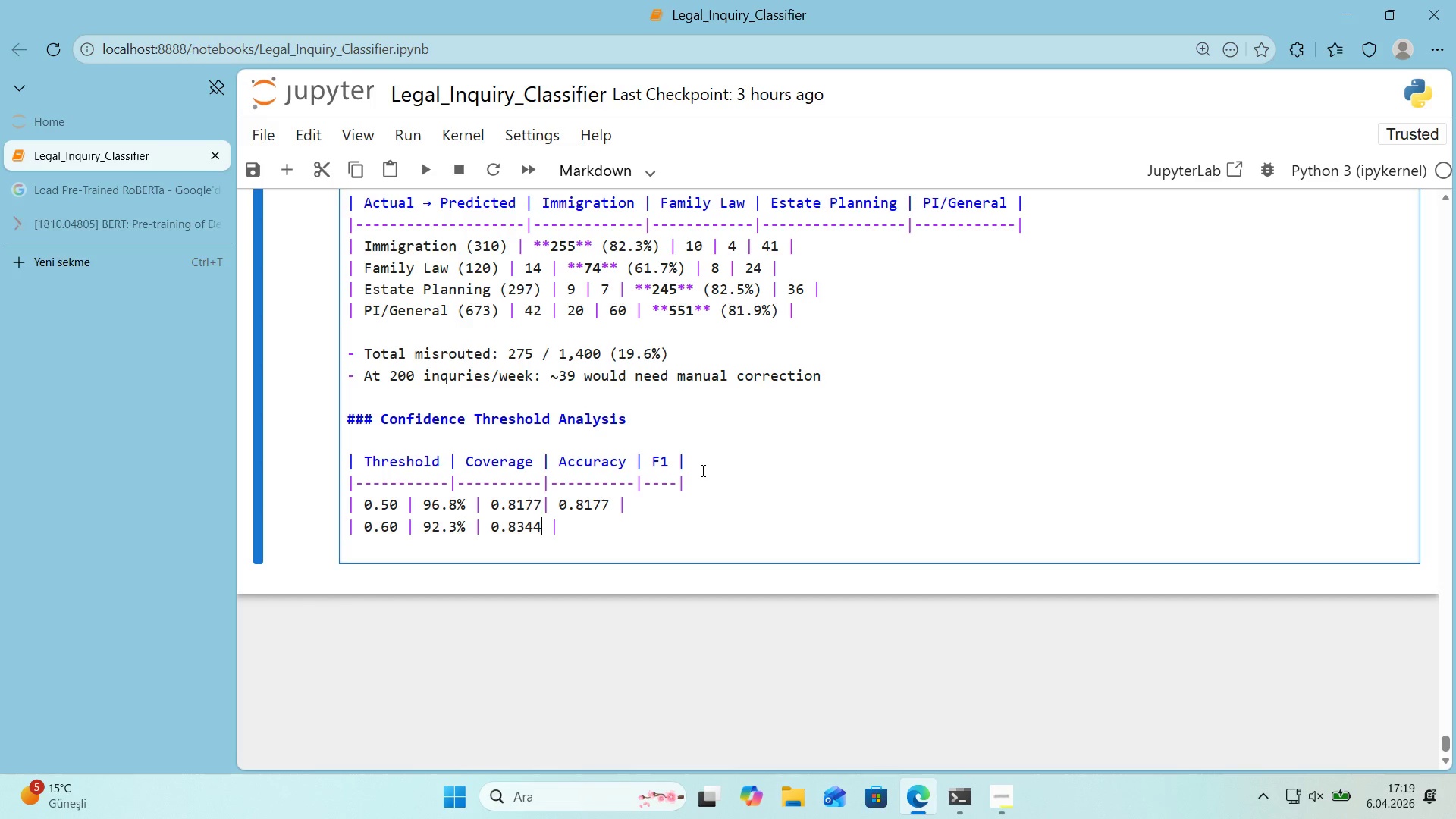 
key(ArrowDown)
 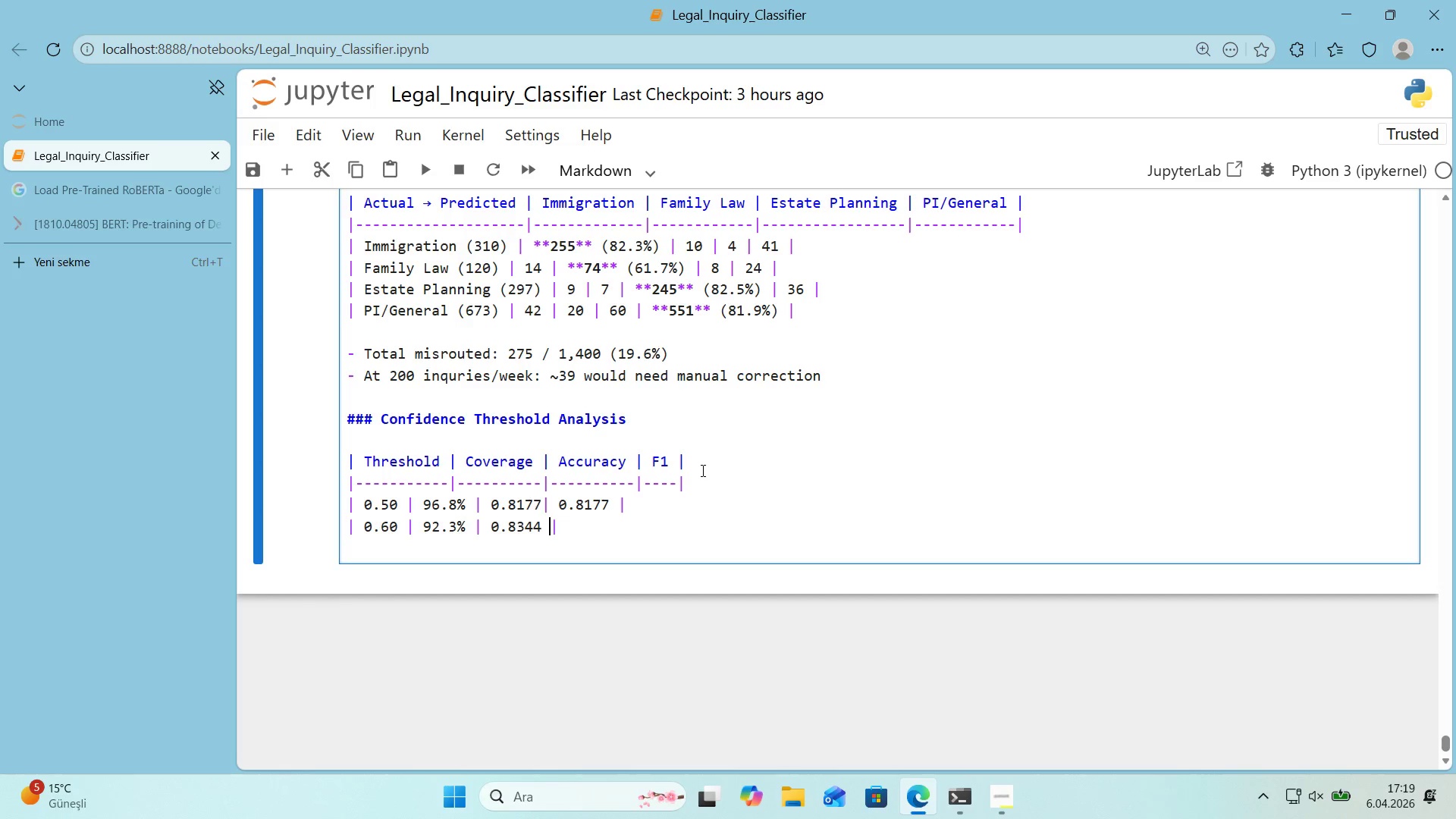 
key(ArrowRight)
 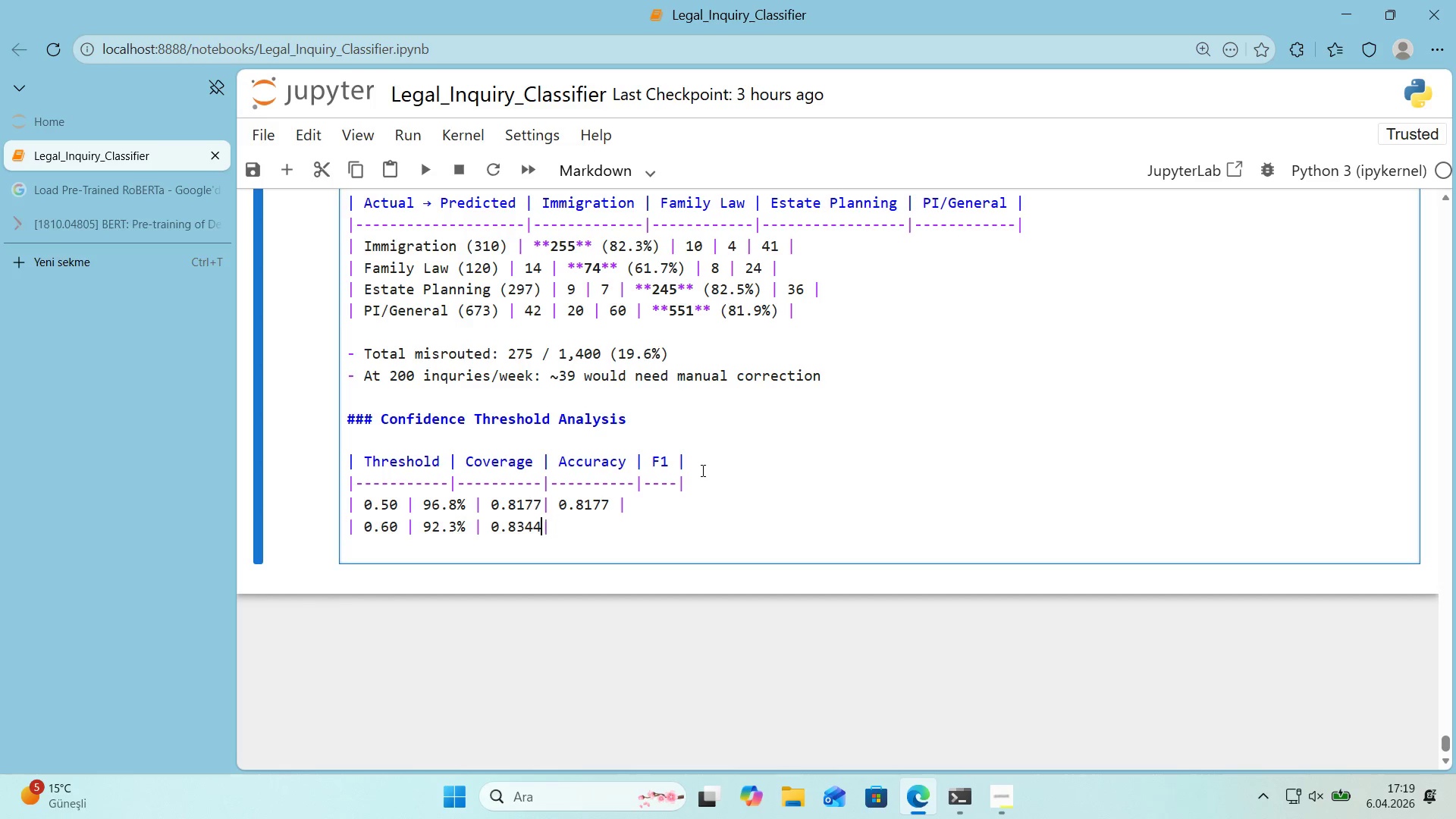 
key(Backspace)
 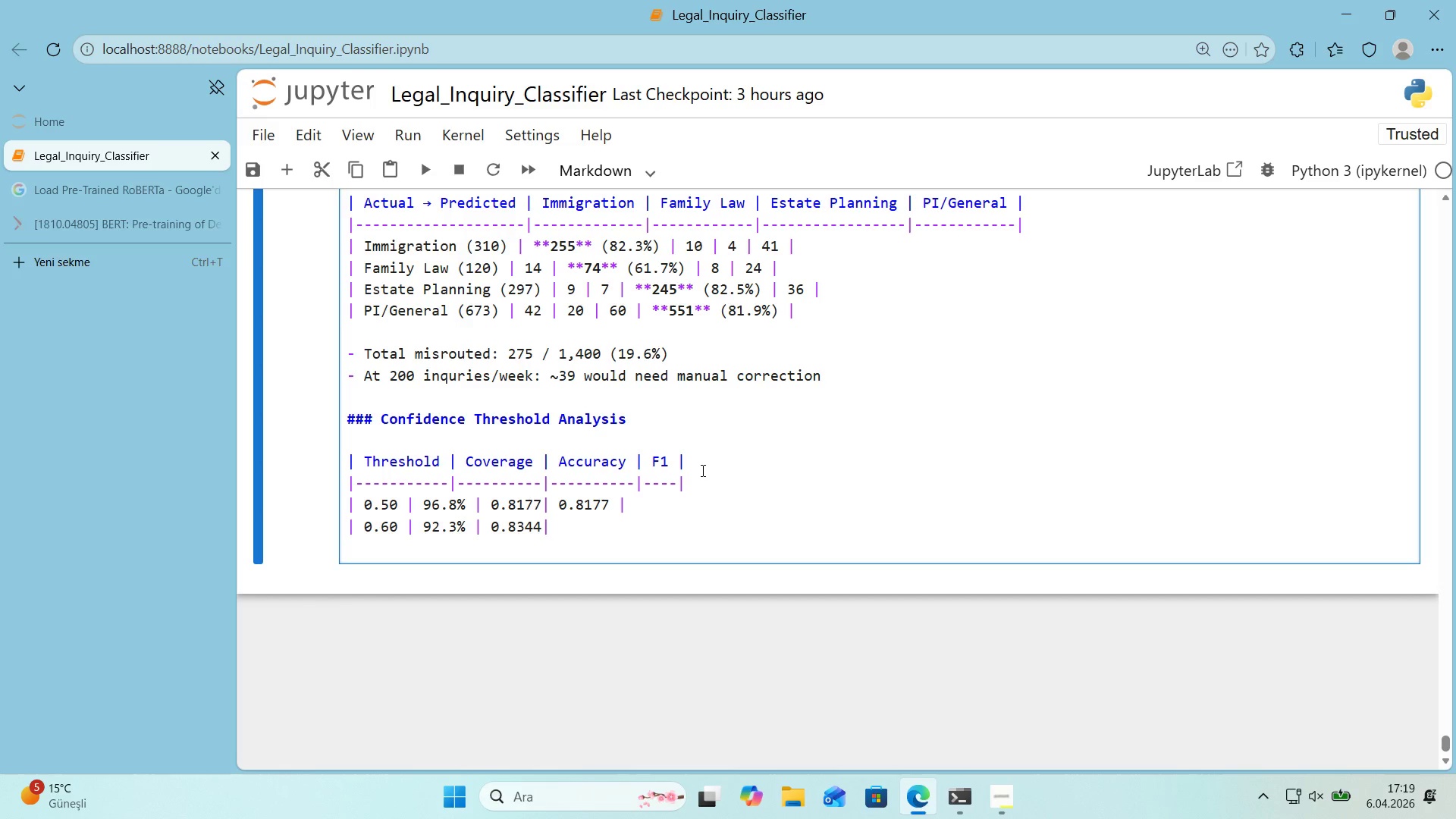 
key(ArrowRight)
 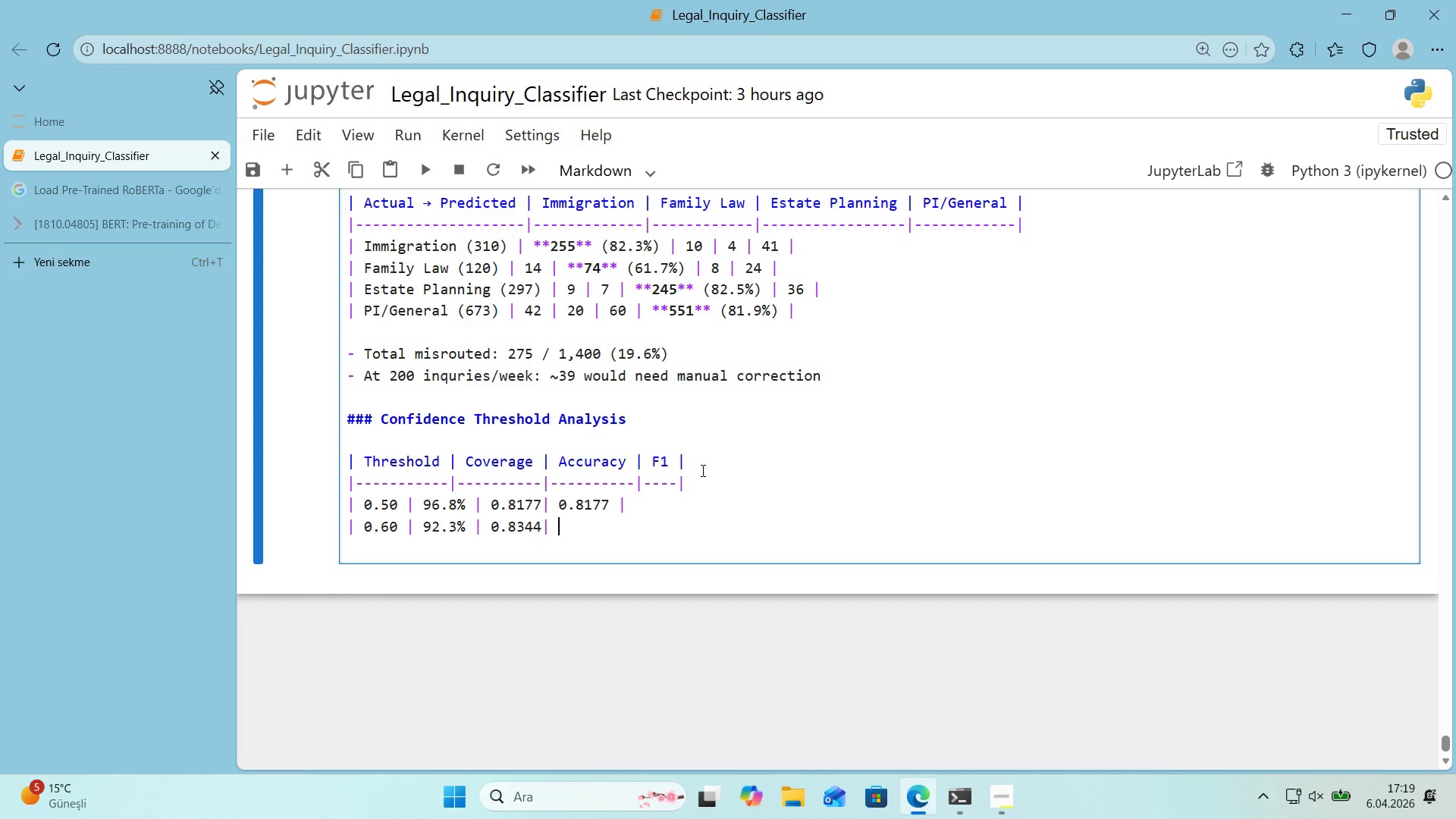 
key(Space)
 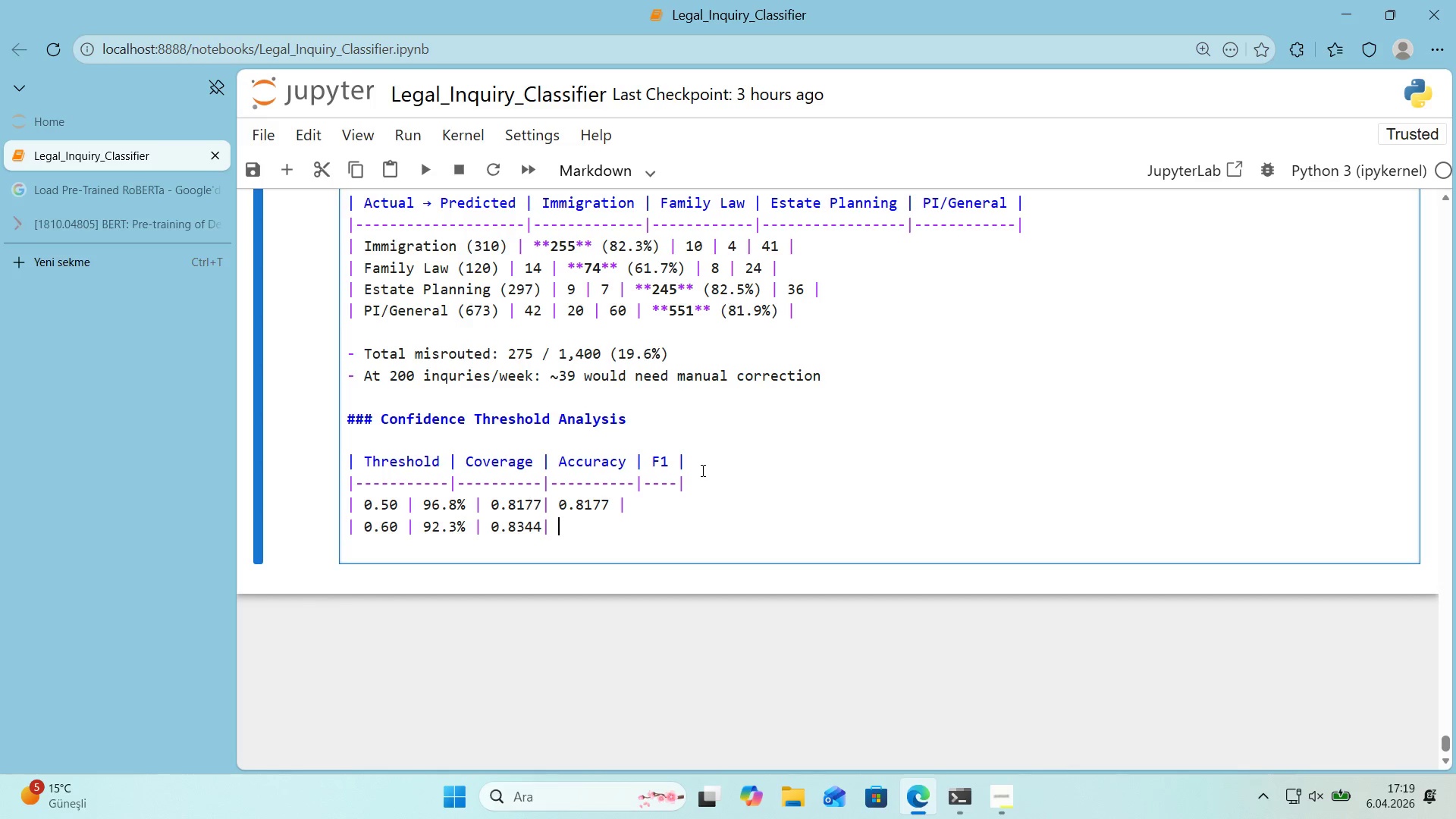 
key(Numpad0)
 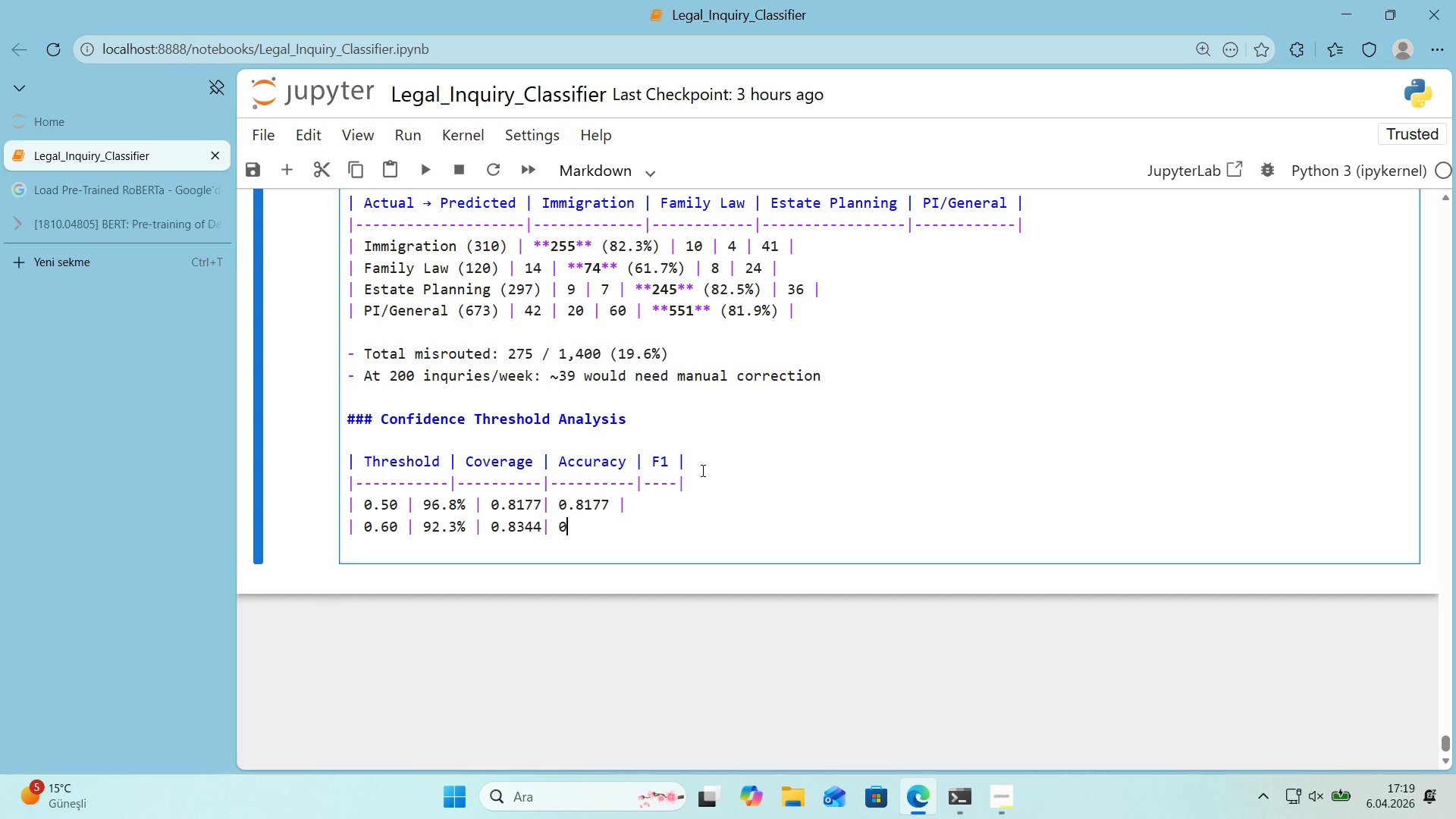 
key(Period)
 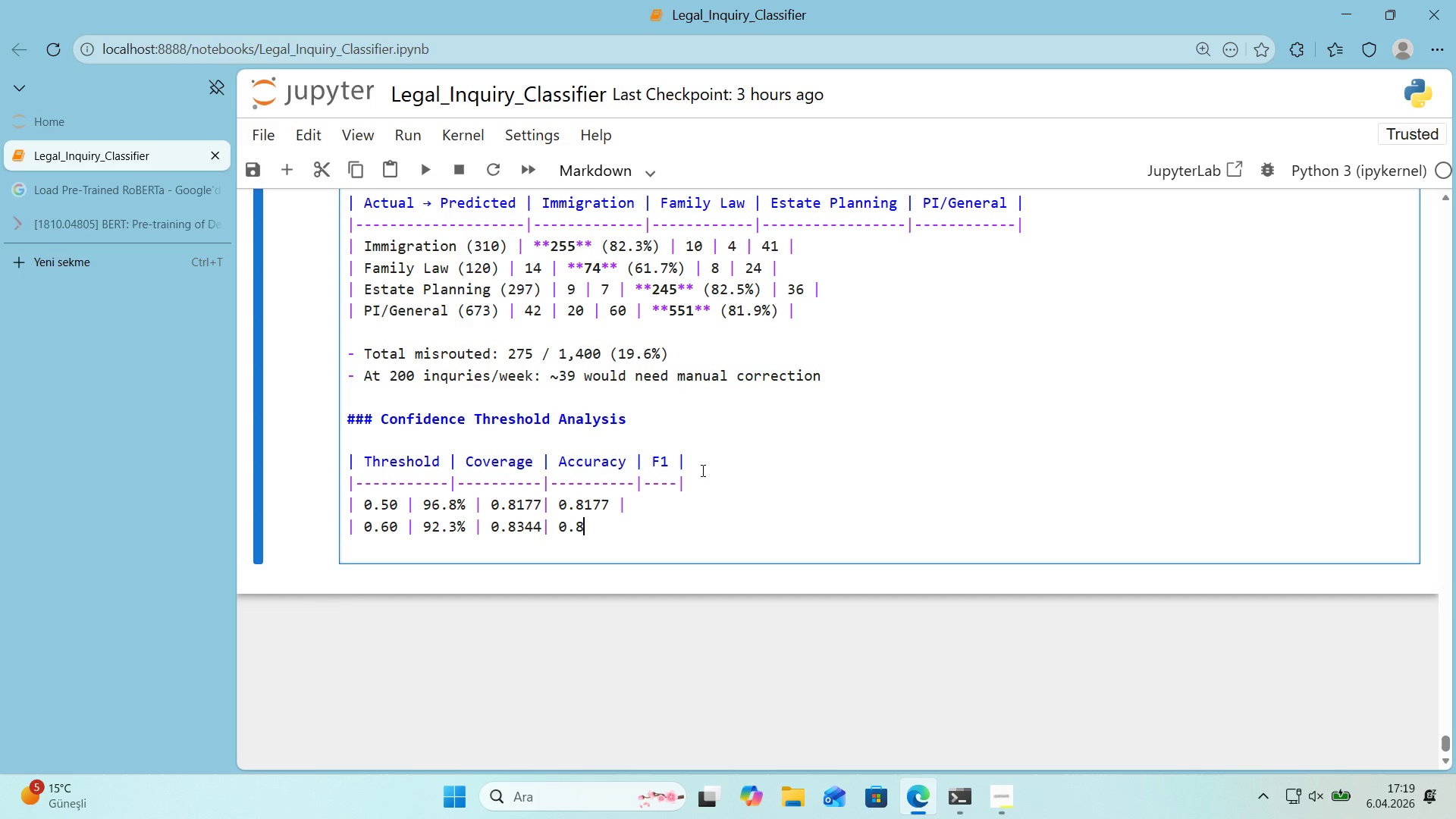 
key(Numpad8)
 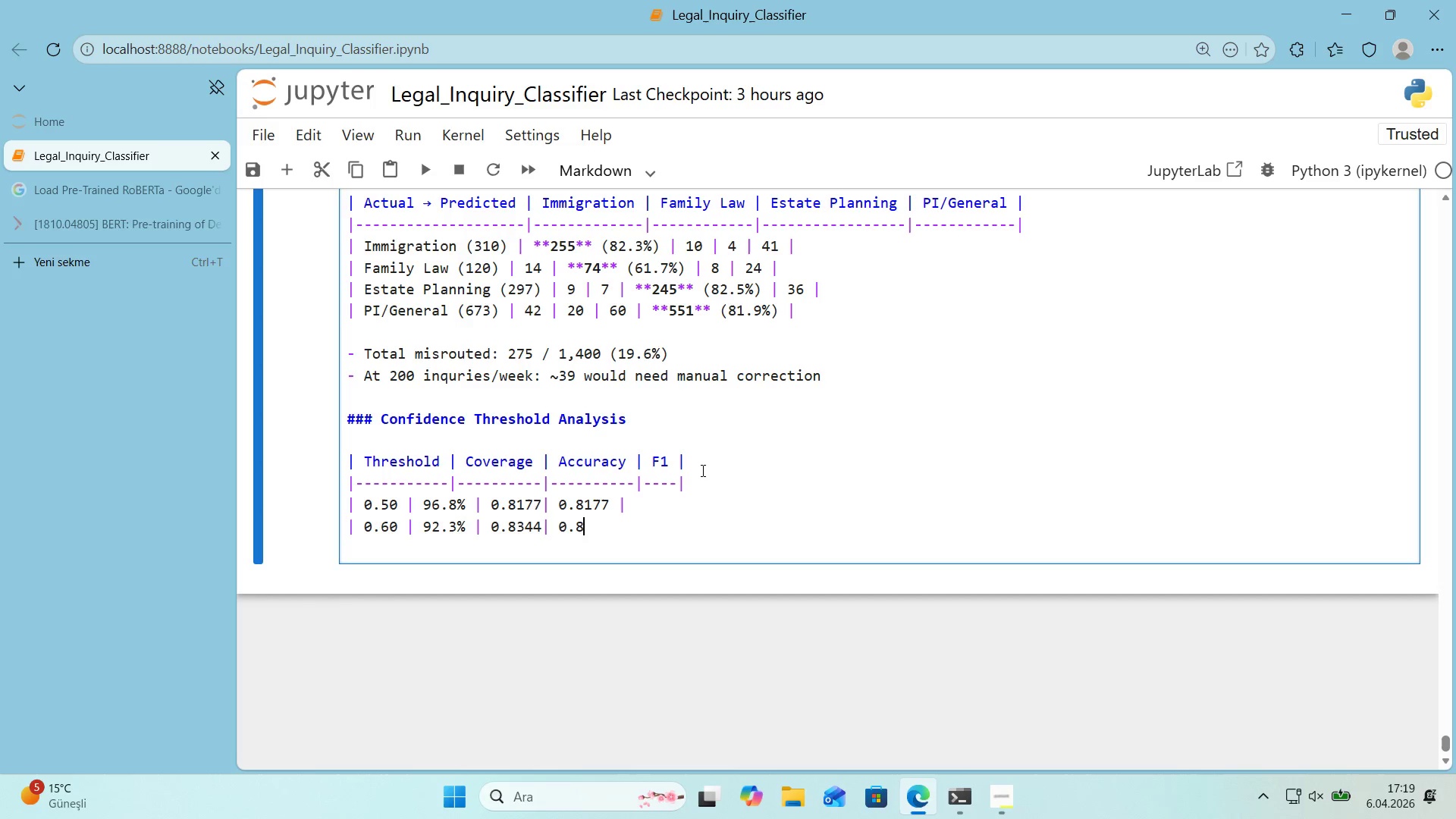 
key(Numpad3)
 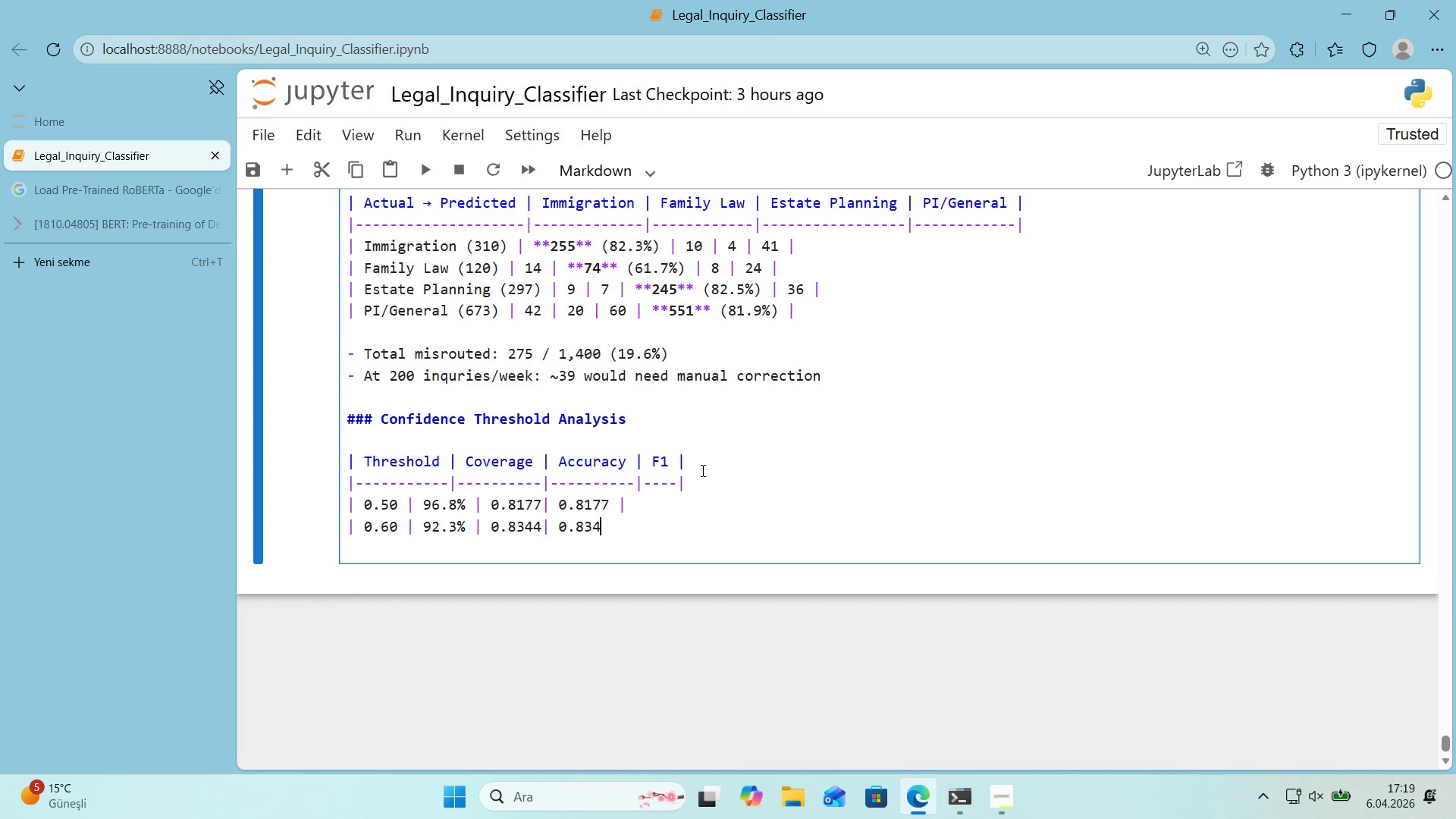 
key(Numpad4)
 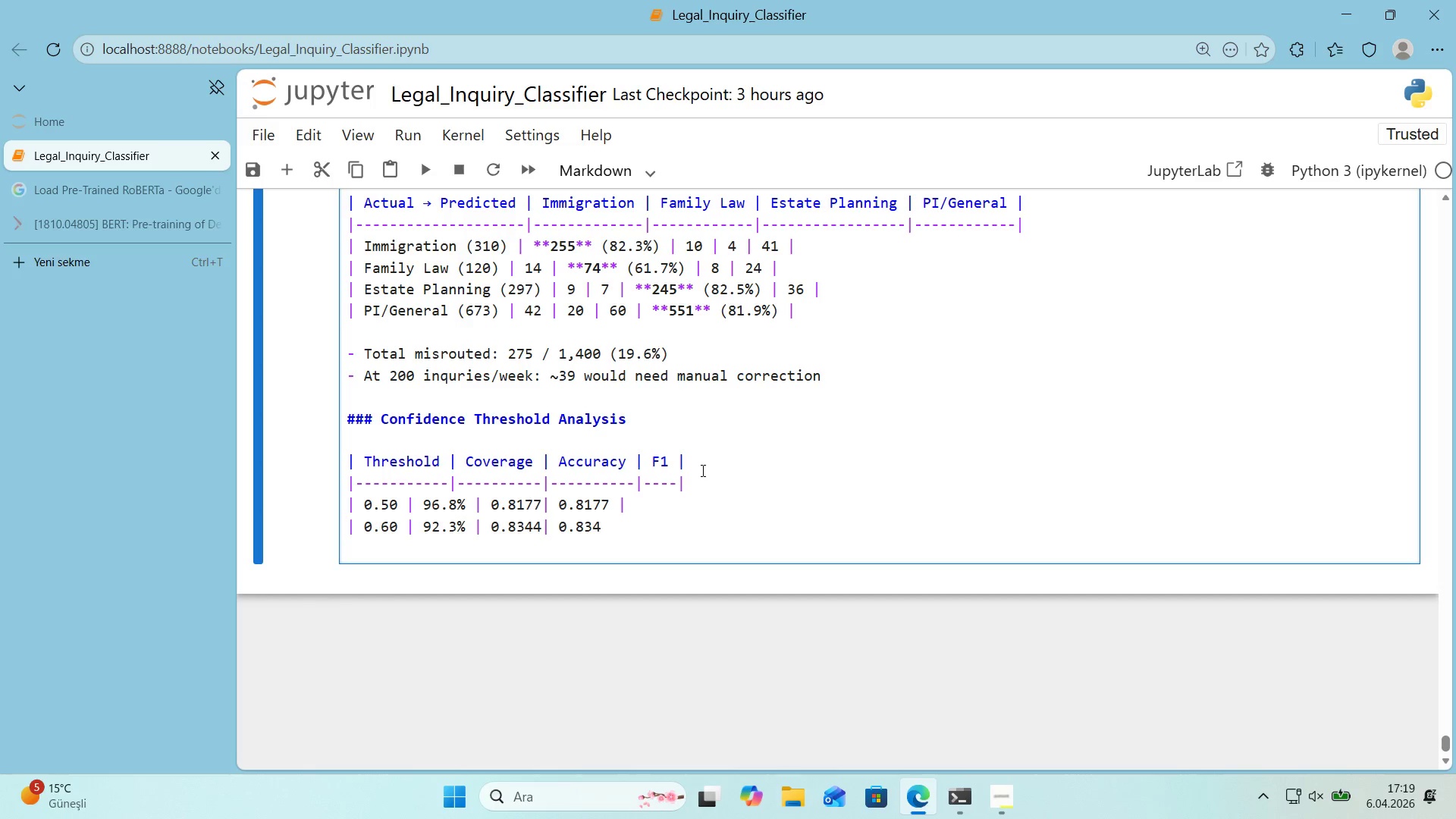 
key(Numpad3)
 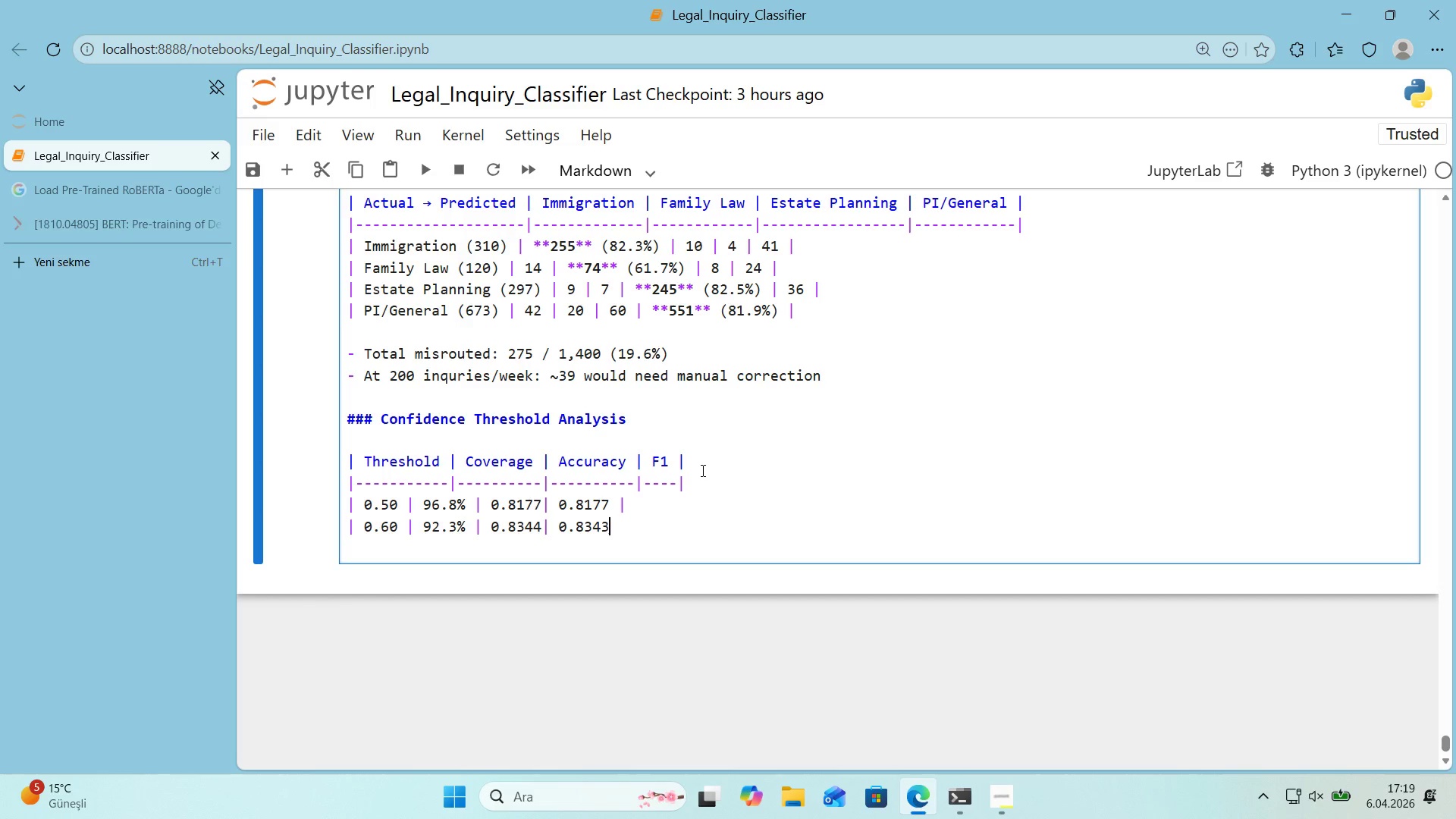 
key(Space)
 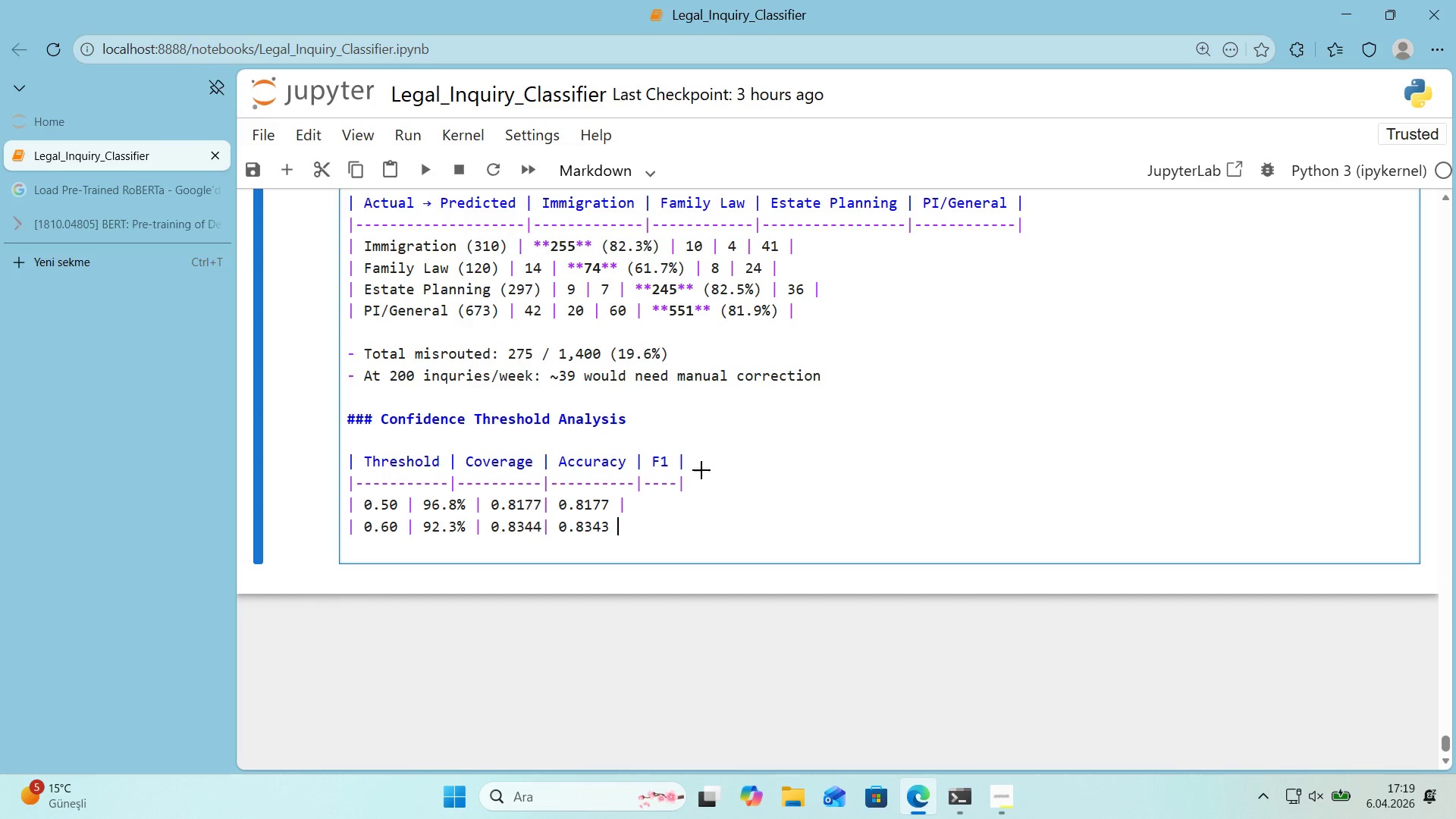 
key(Alt+Control+Minus)
 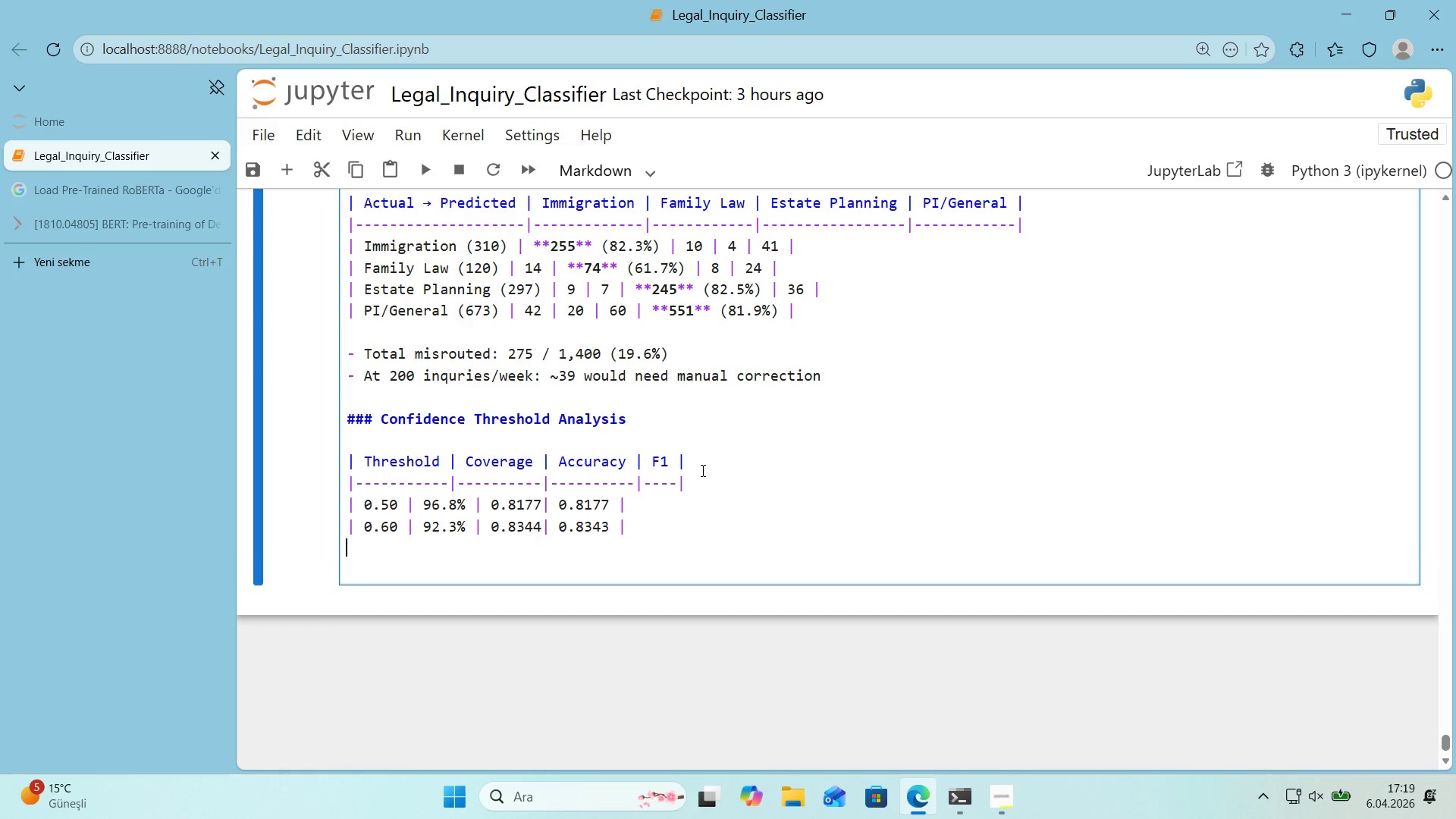 
key(Enter)
 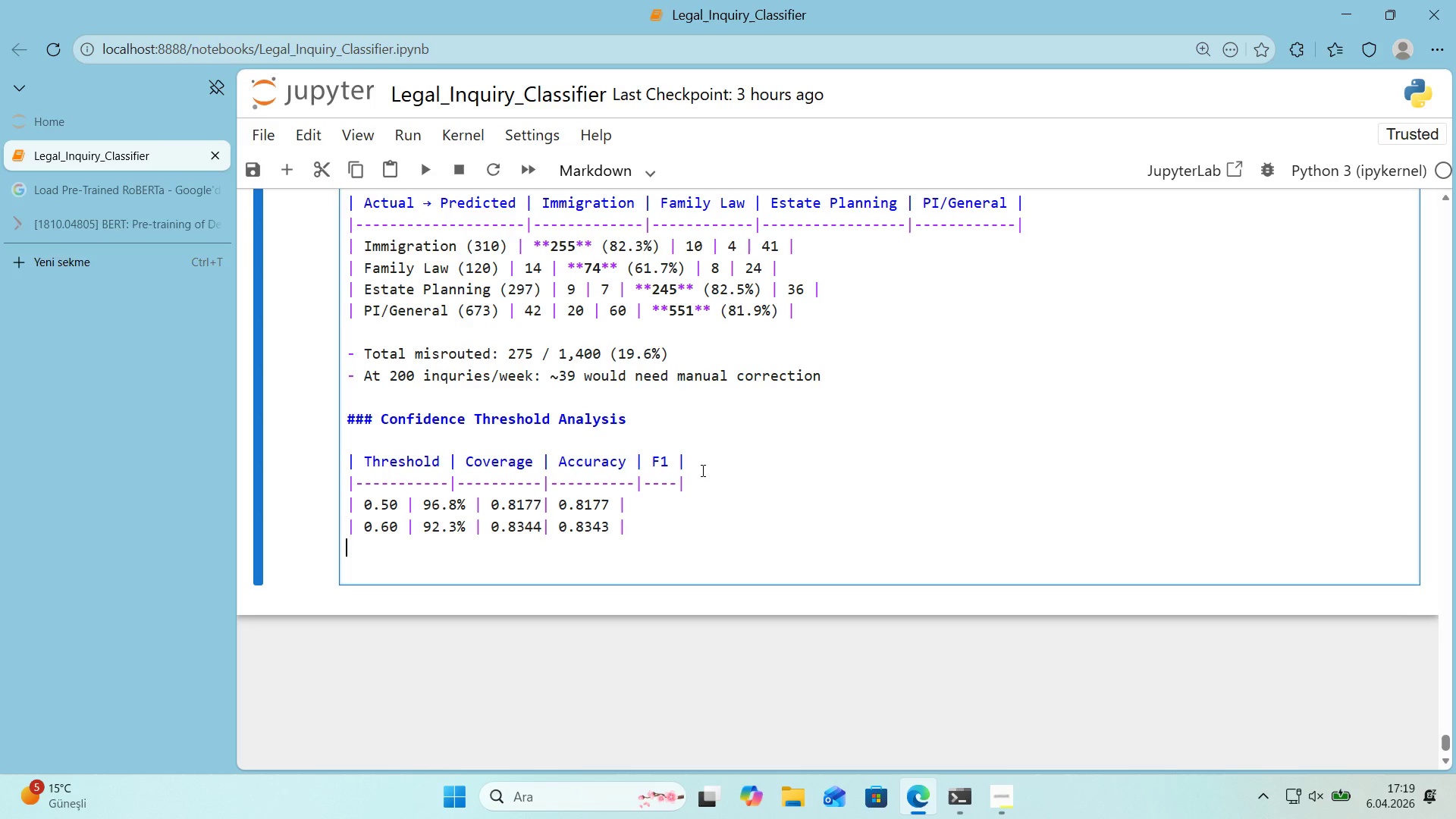 
key(Alt+Control+Minus)
 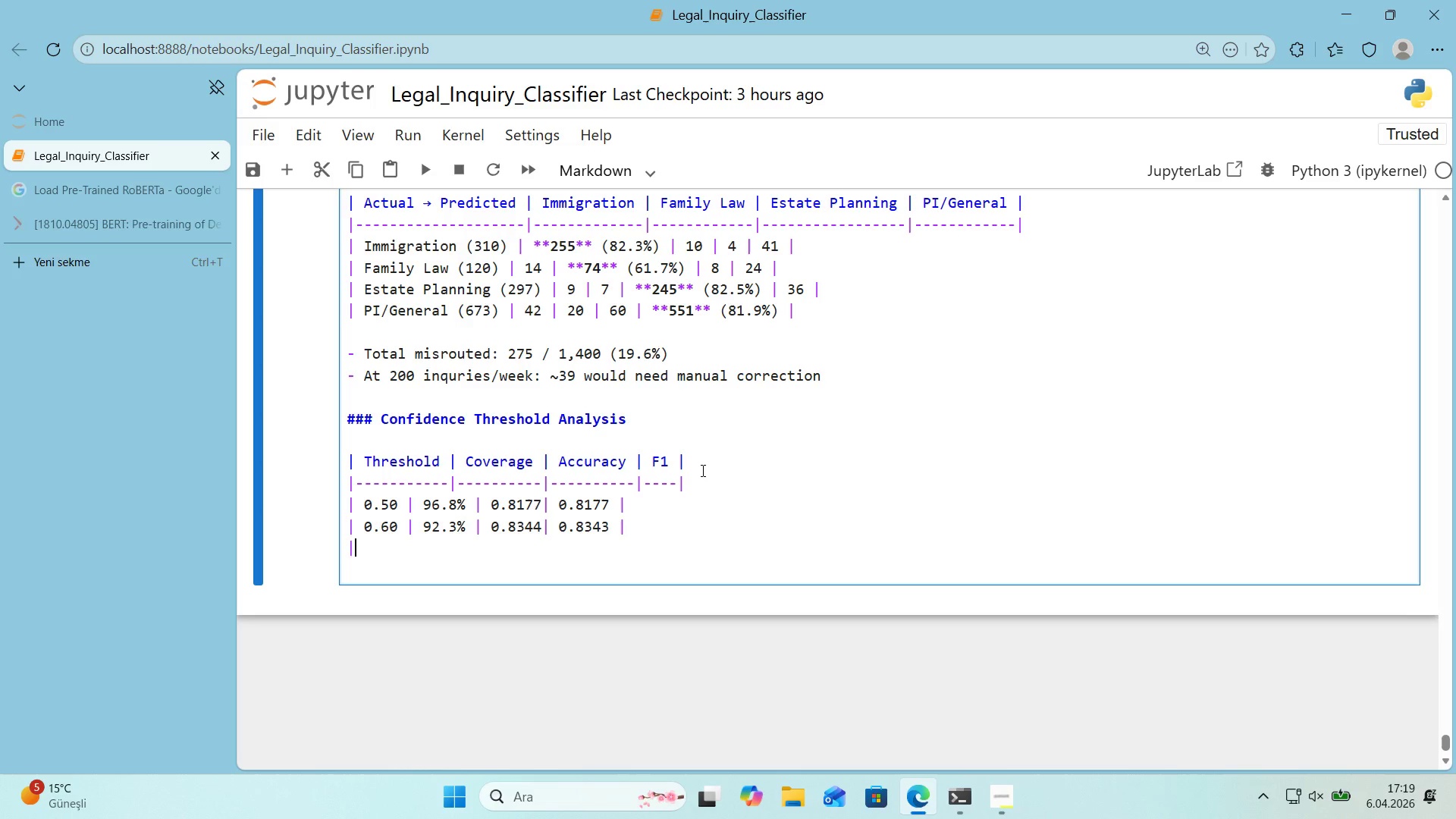 
key(Space)
 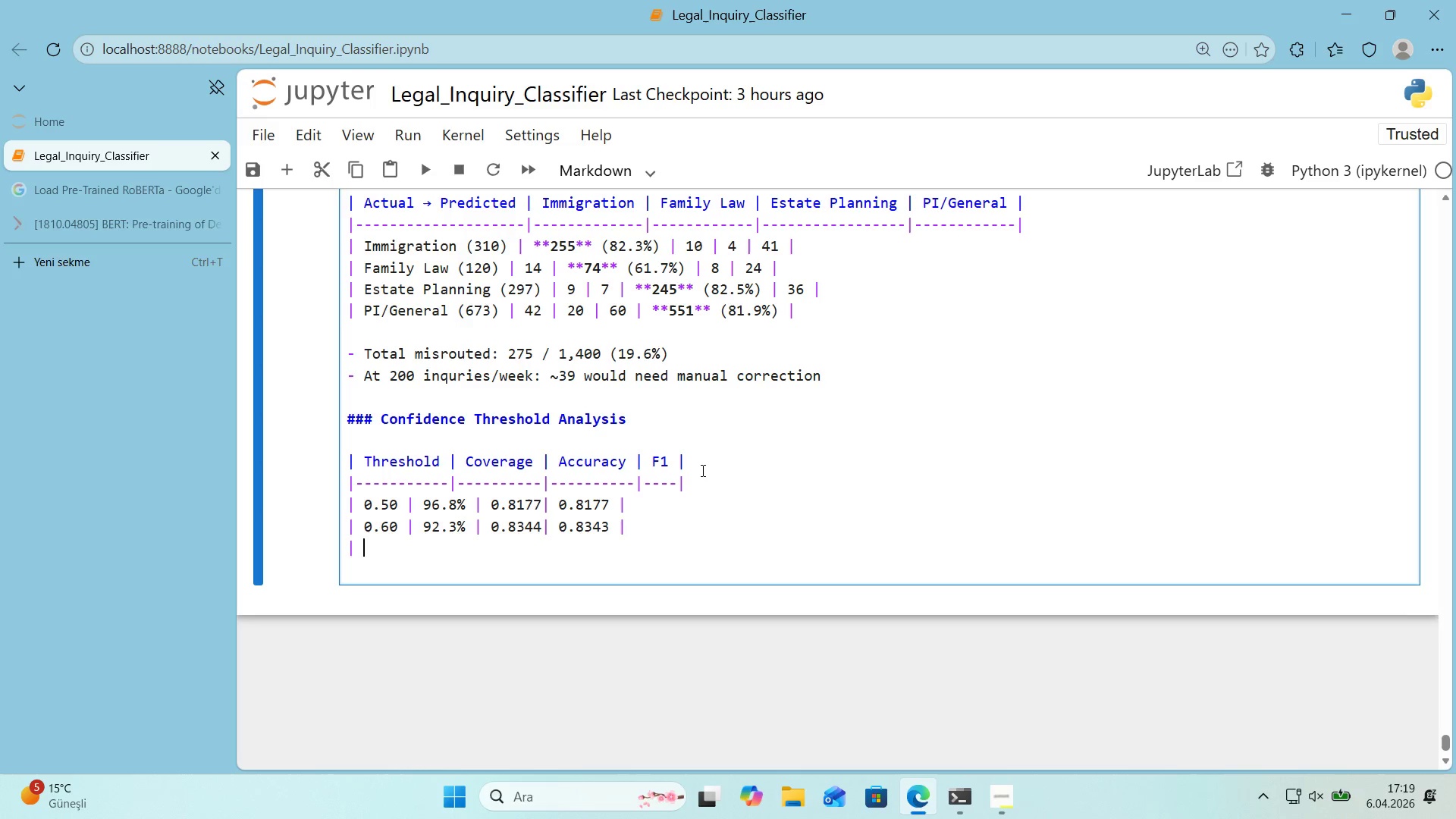 
key(Numpad0)
 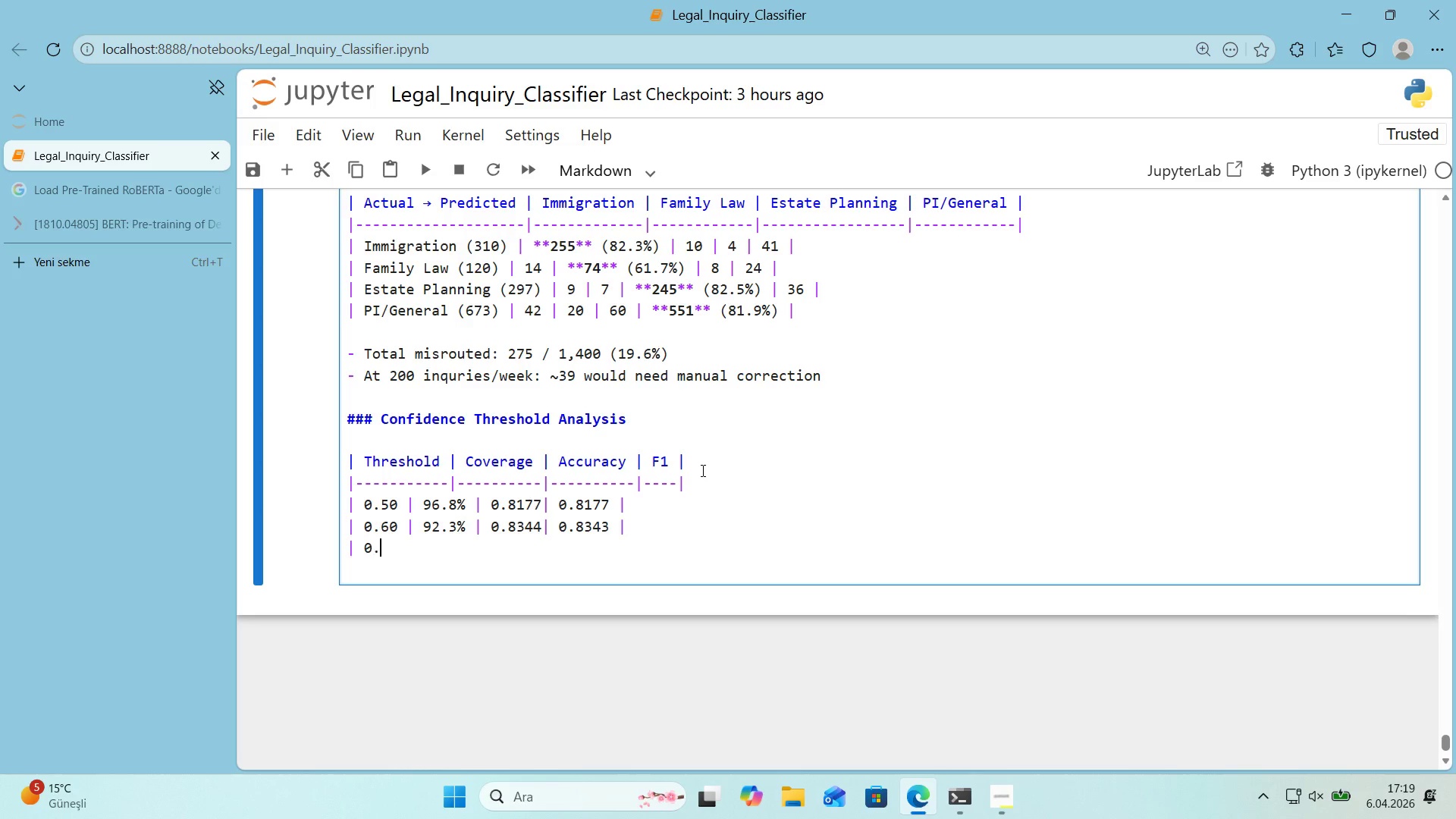 
key(Period)
 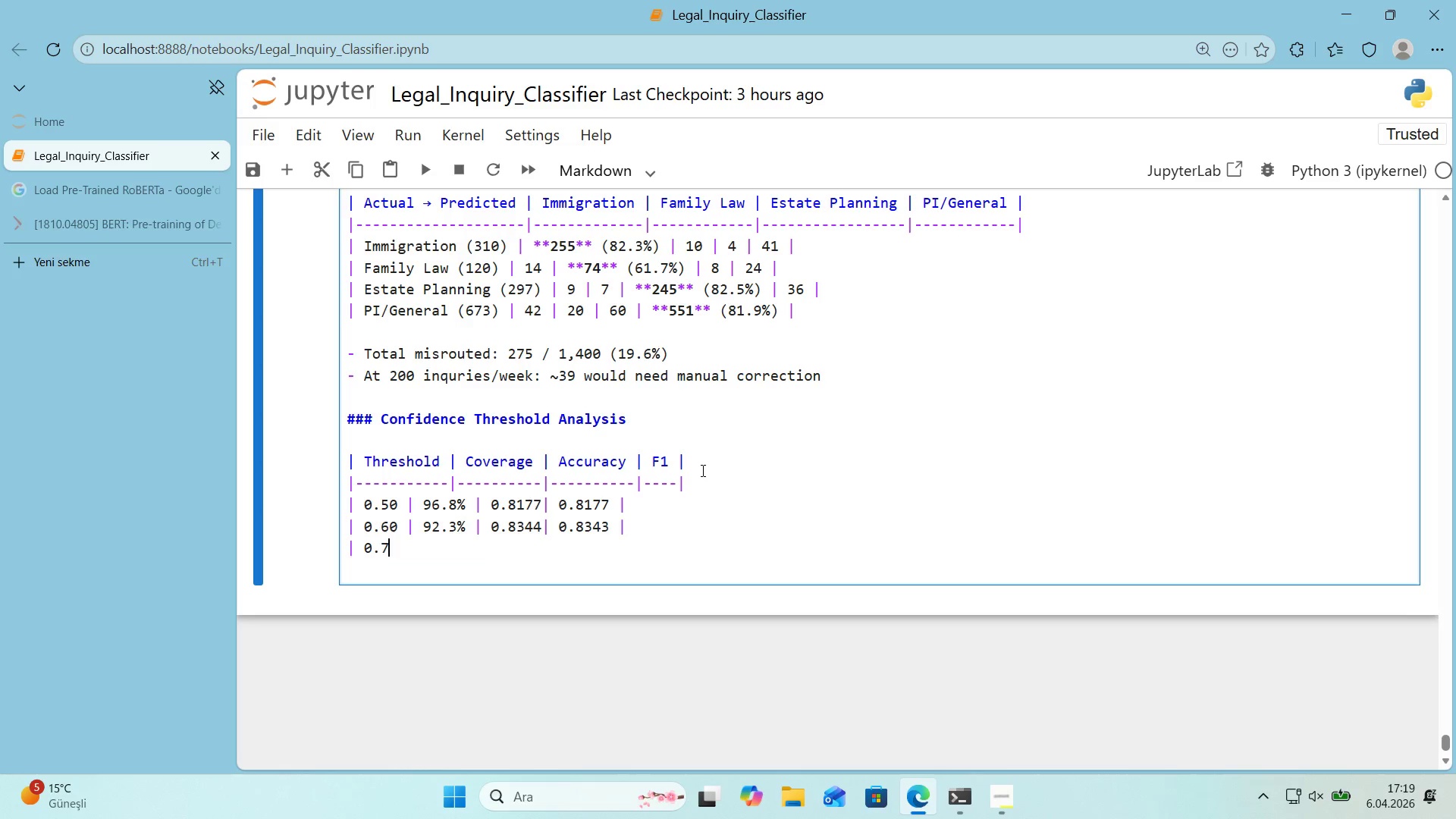 
key(Numpad7)
 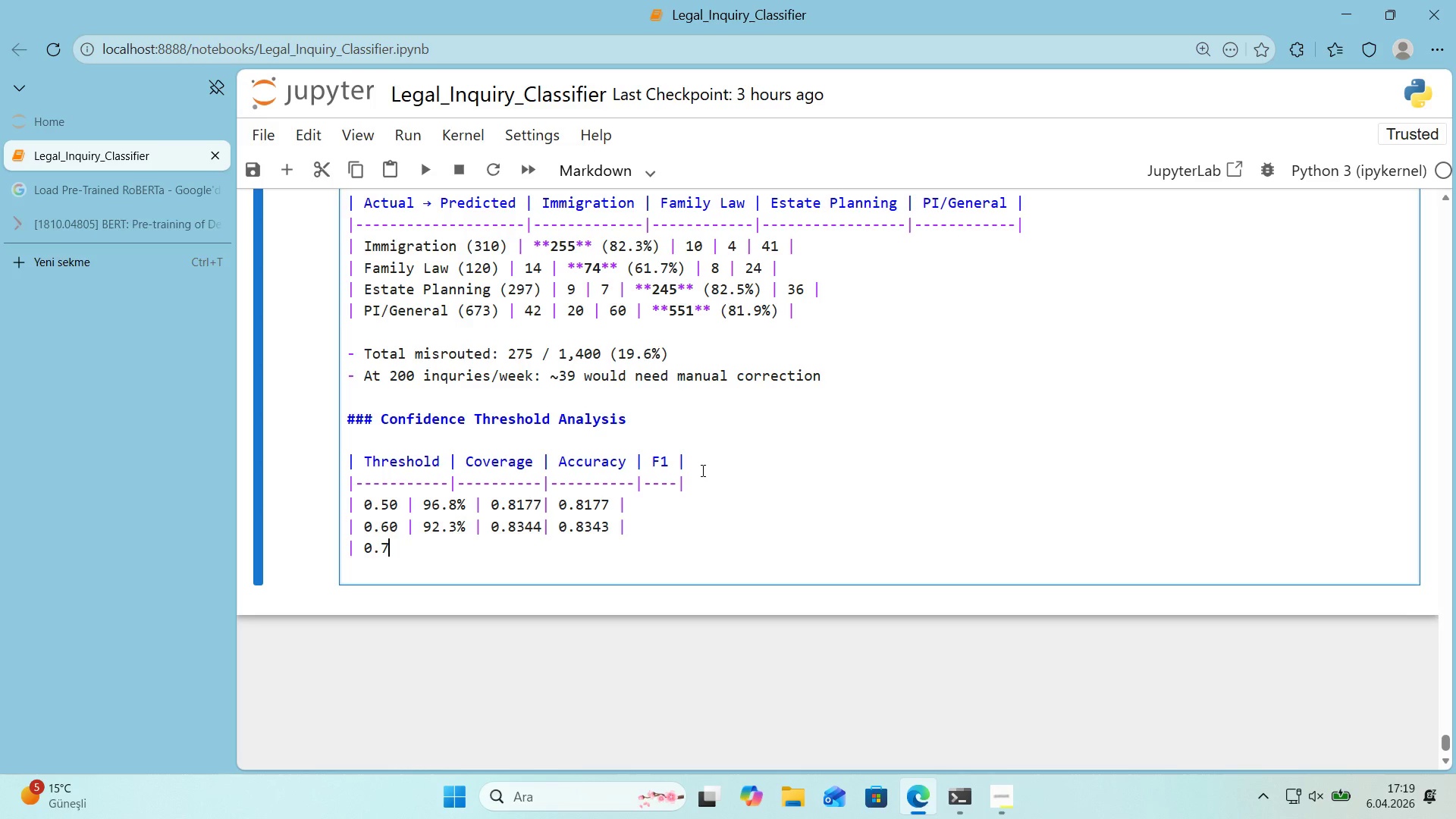 
key(Numpad0)
 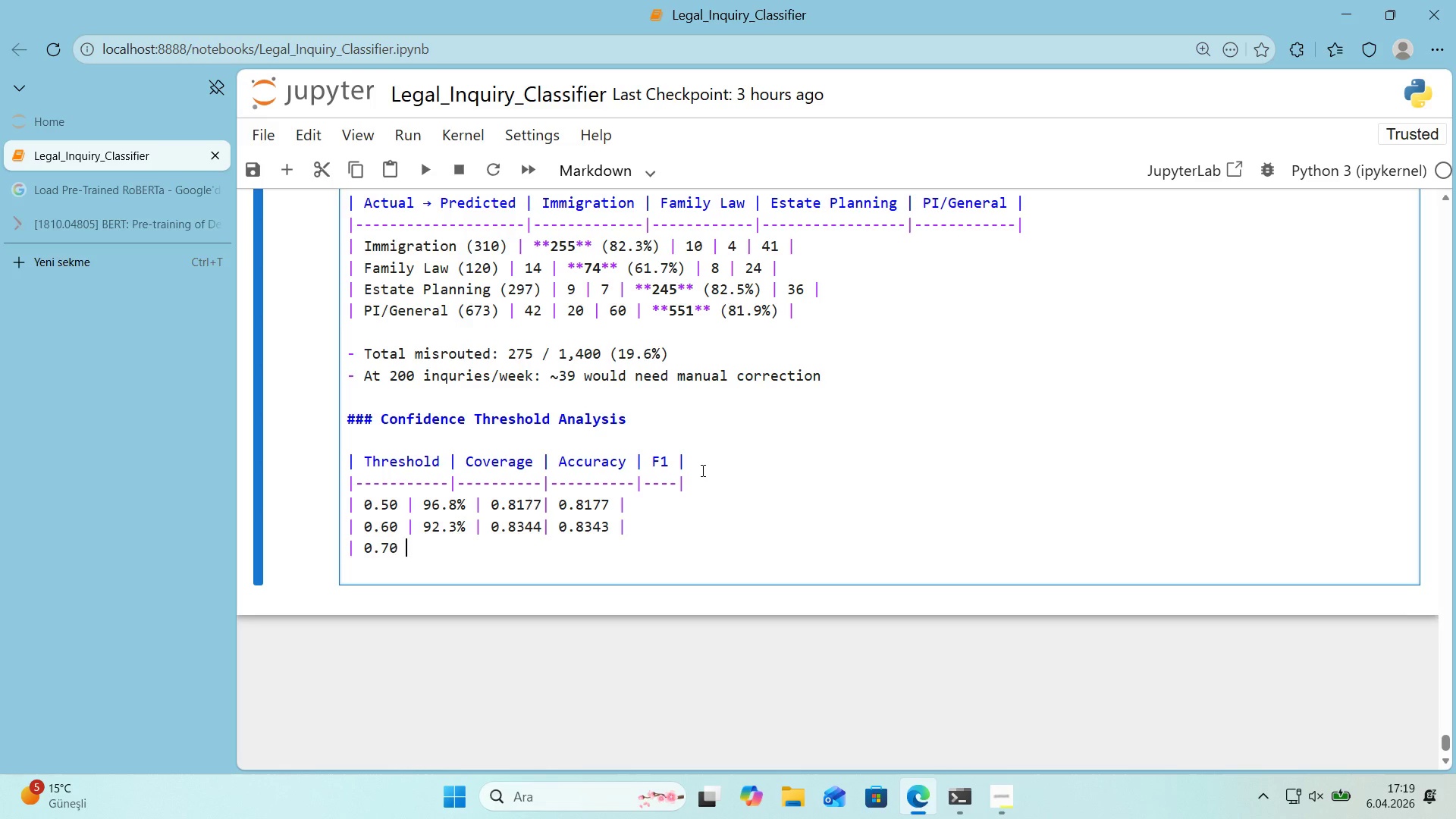 
key(Space)
 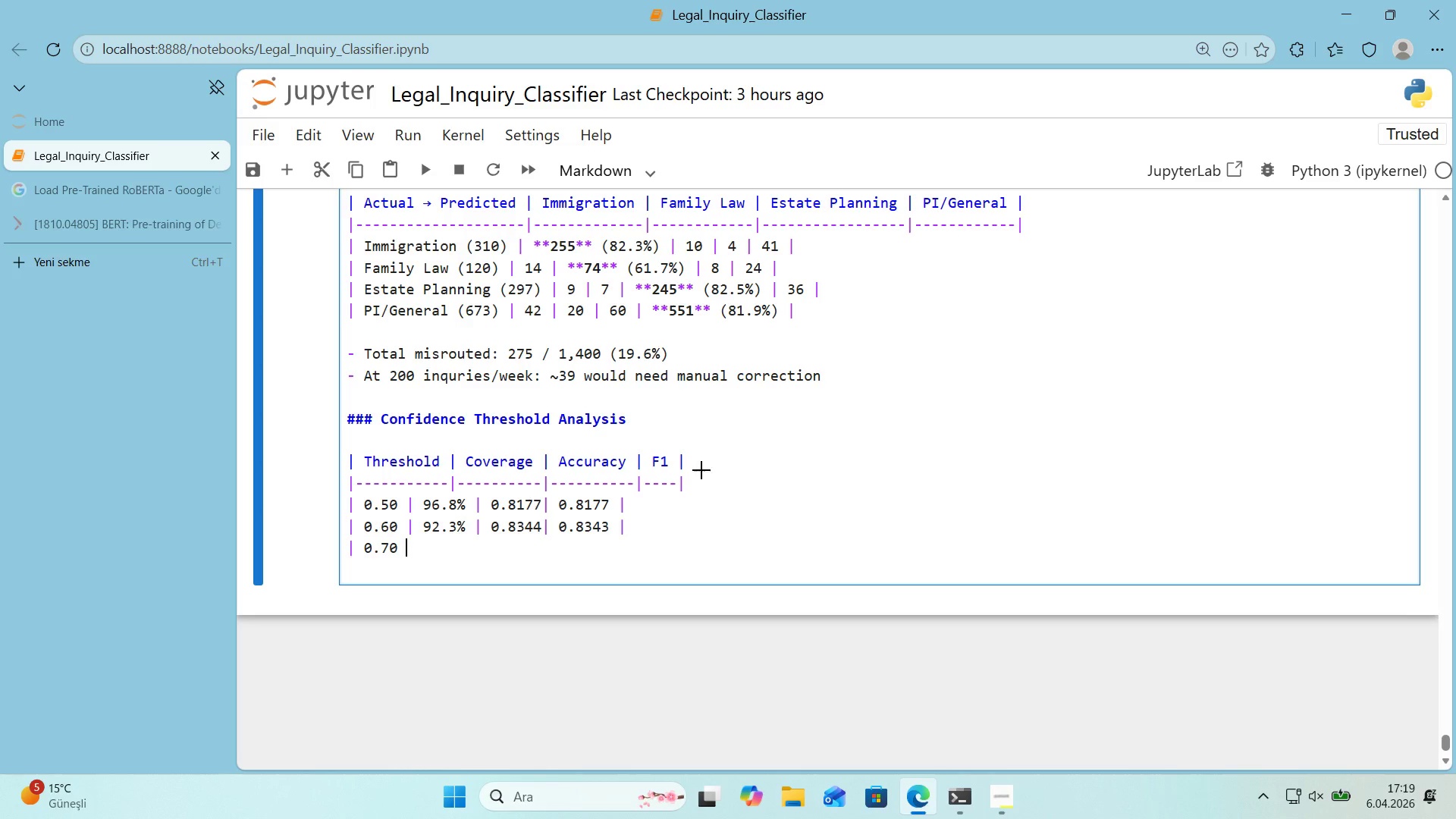 
key(Alt+Control+Minus)
 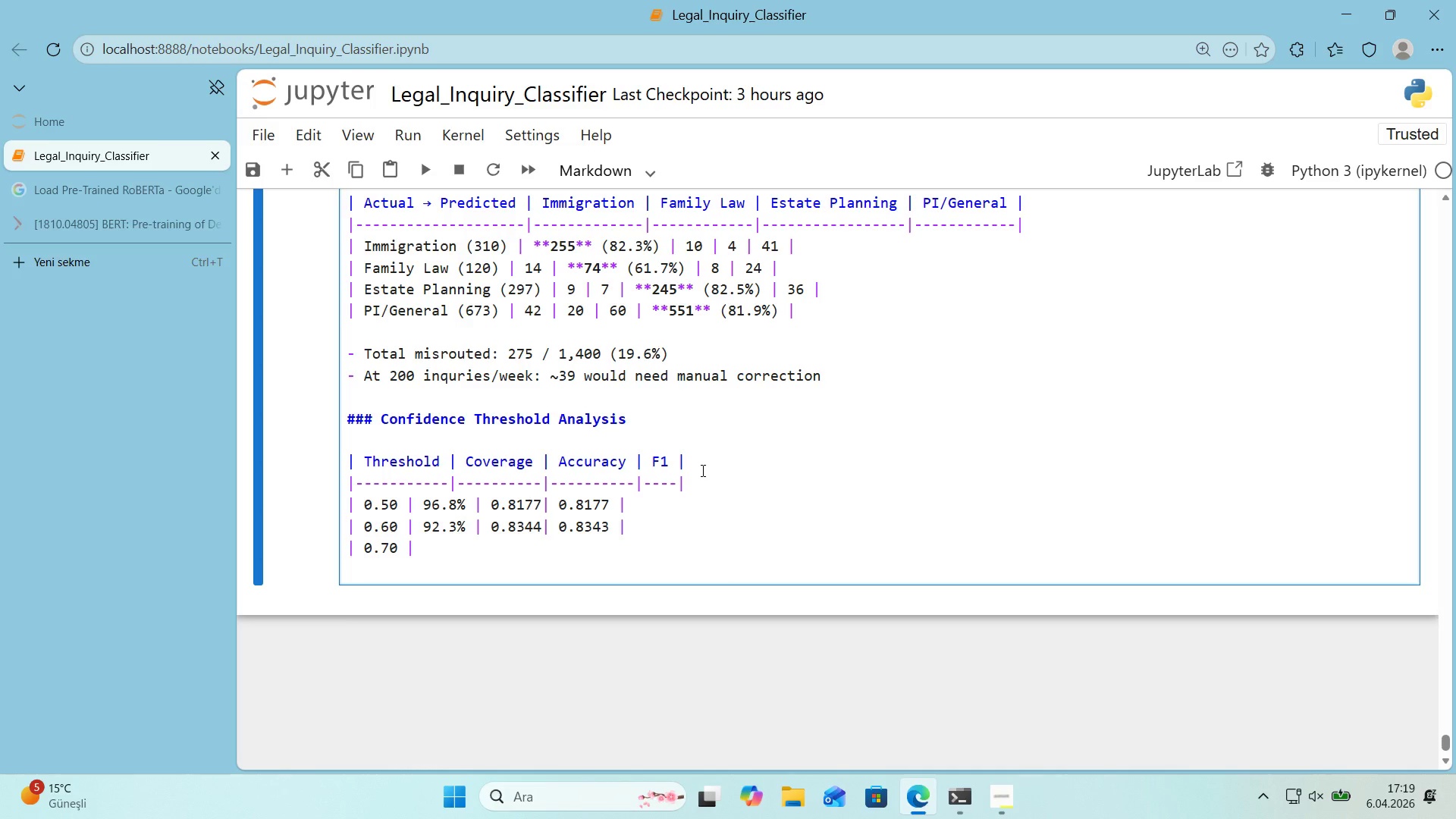 
key(Space)
 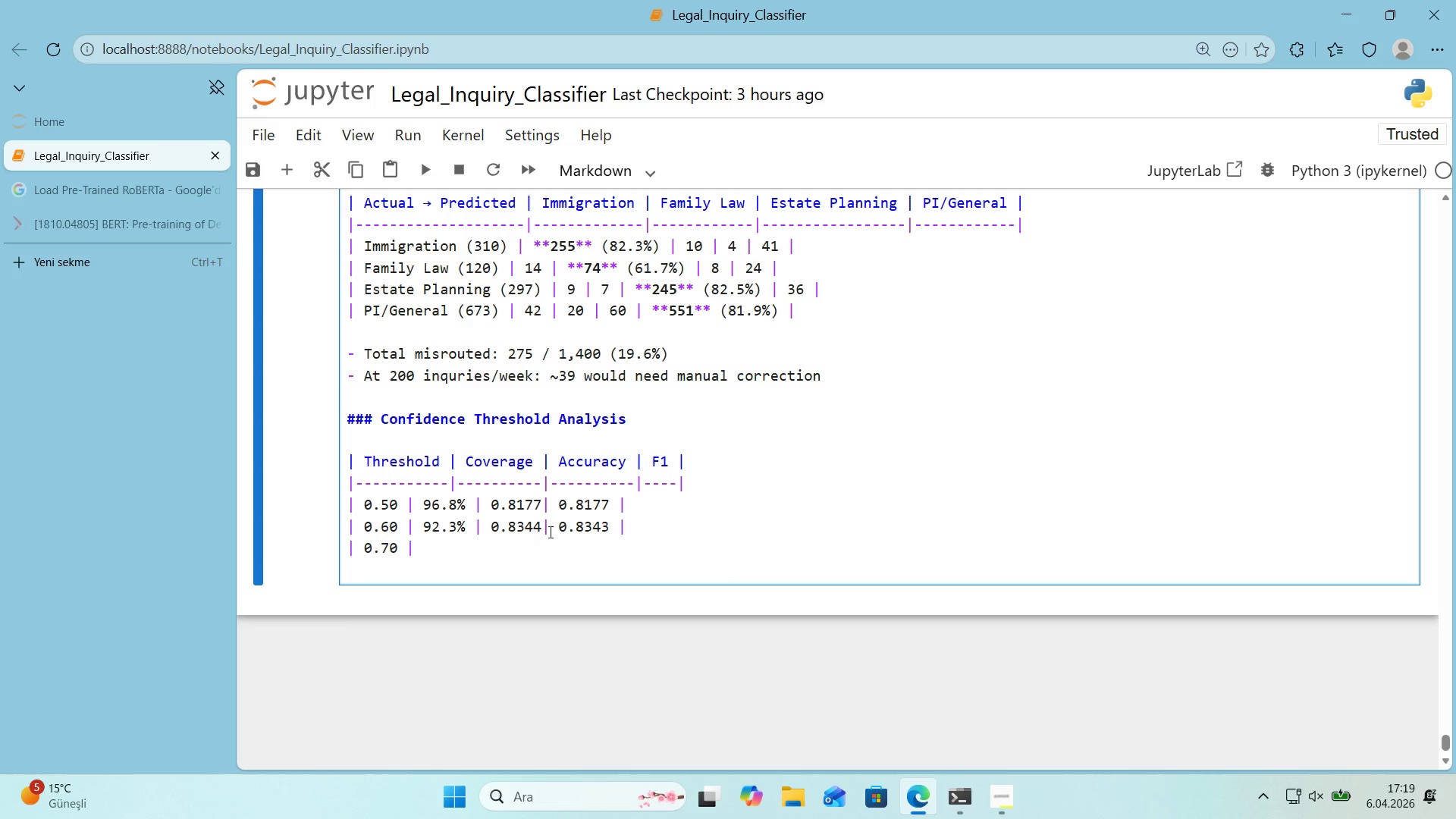 
left_click([364, 551])
 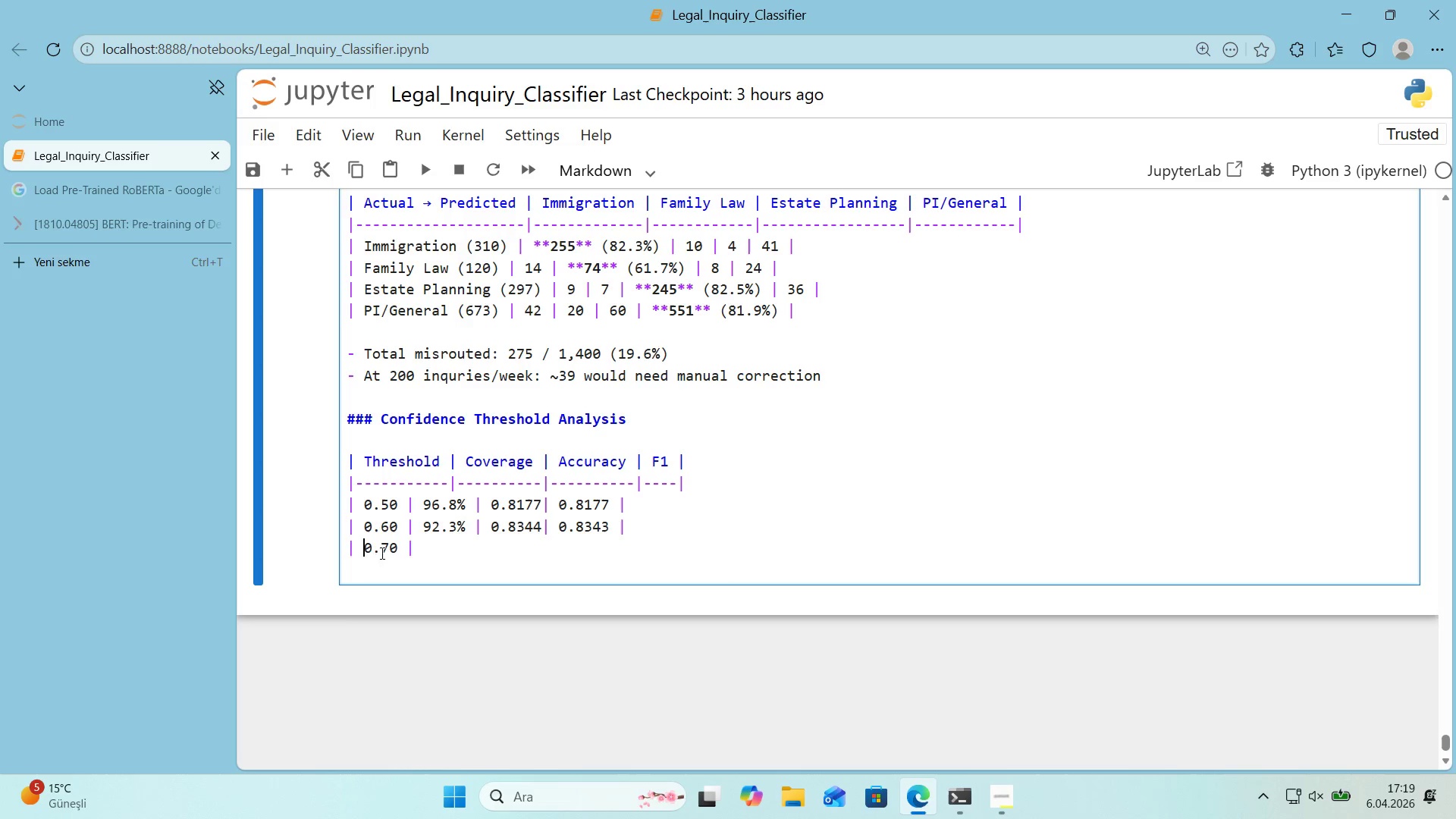 
key(NumpadMultiply)
 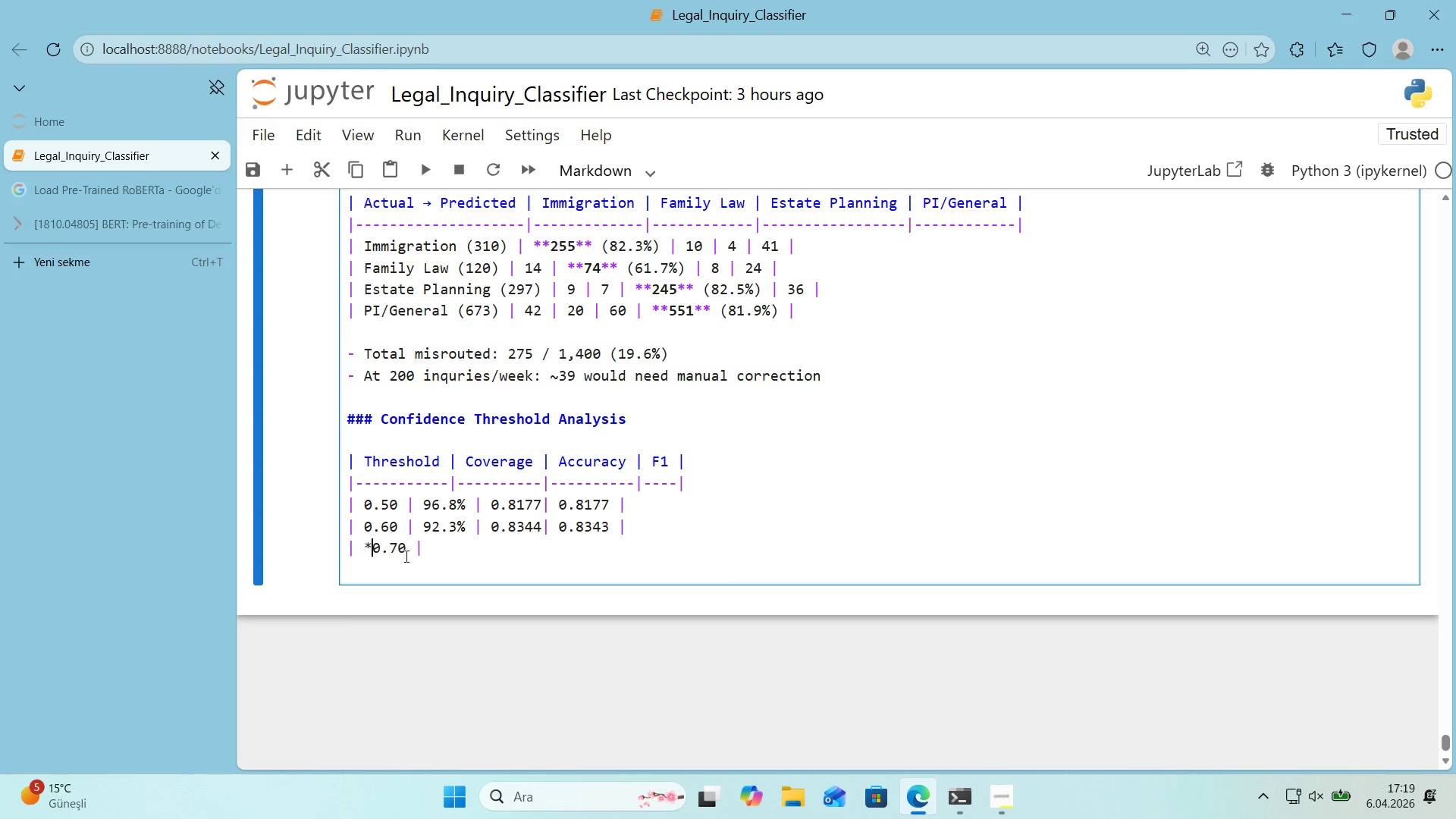 
key(NumpadMultiply)
 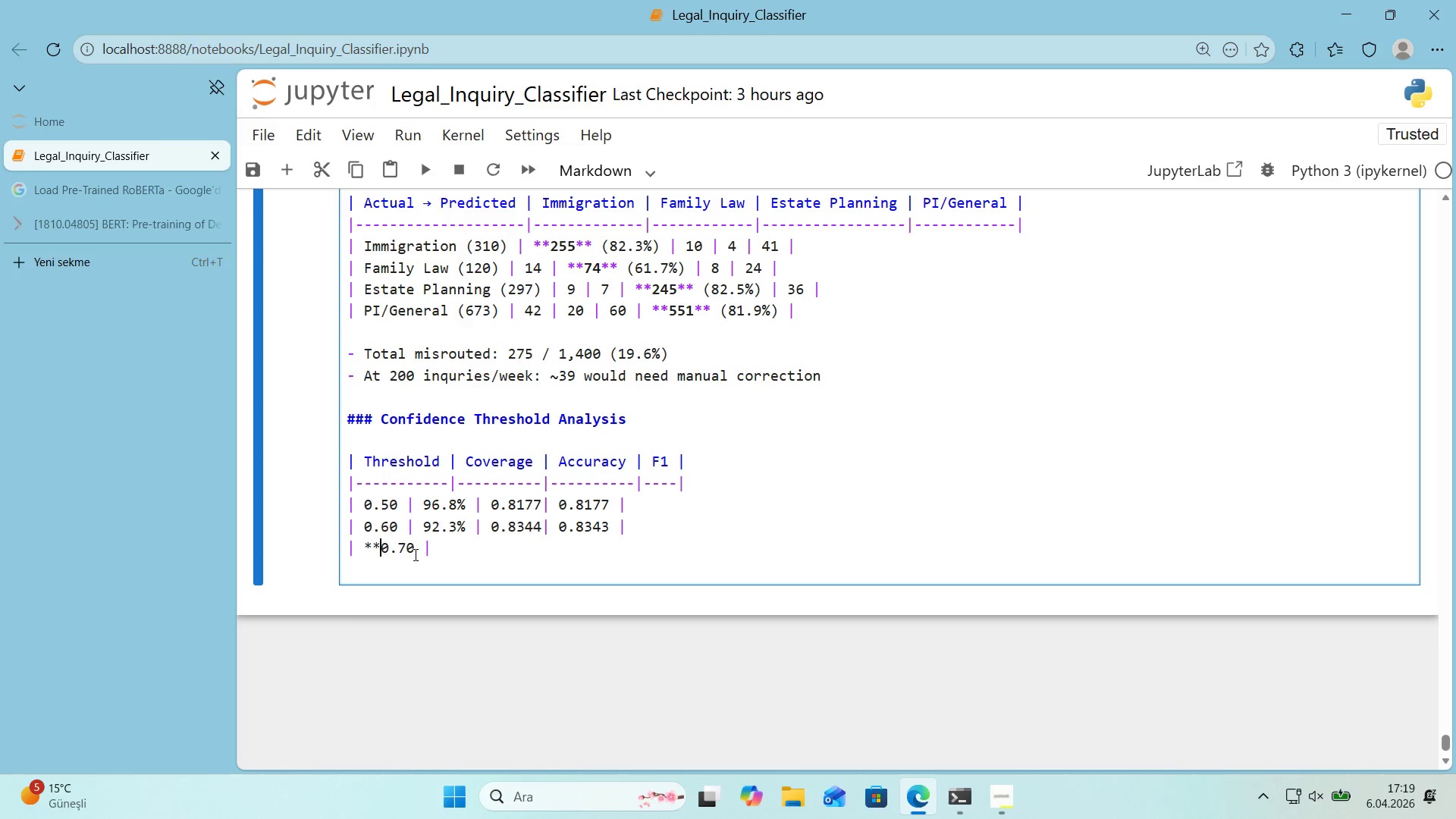 
left_click([418, 553])
 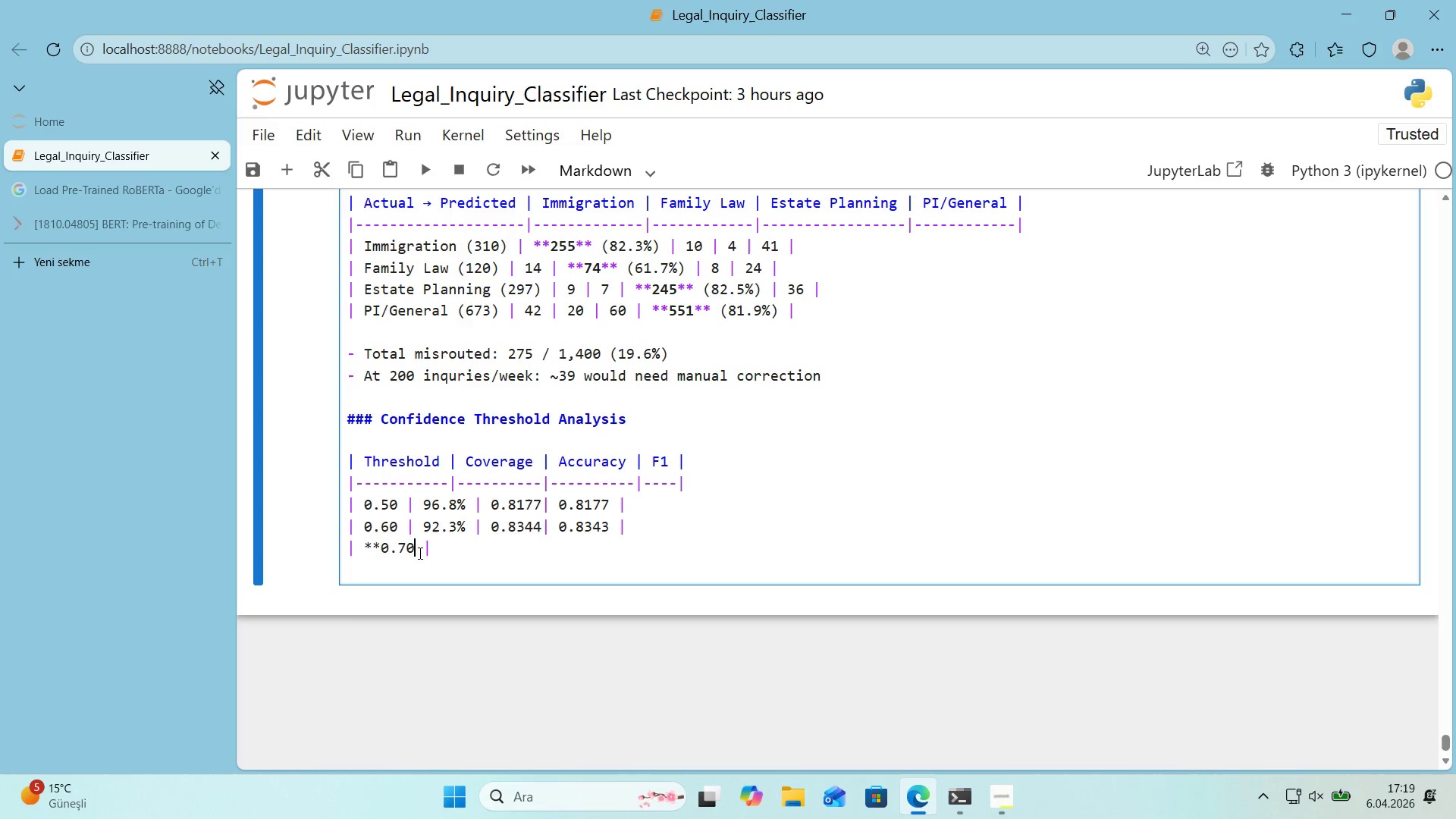 
key(NumpadMultiply)
 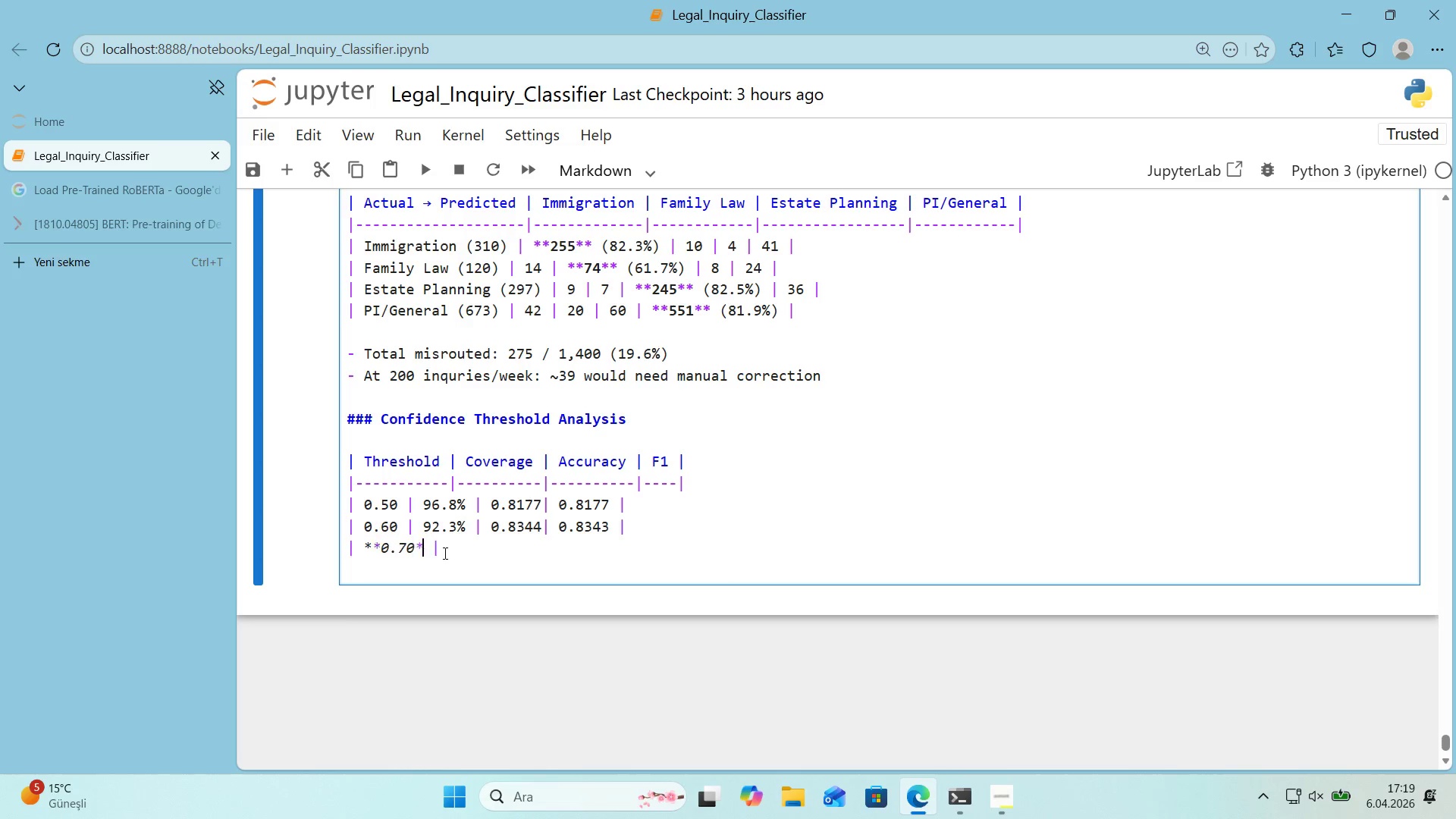 
key(NumpadMultiply)
 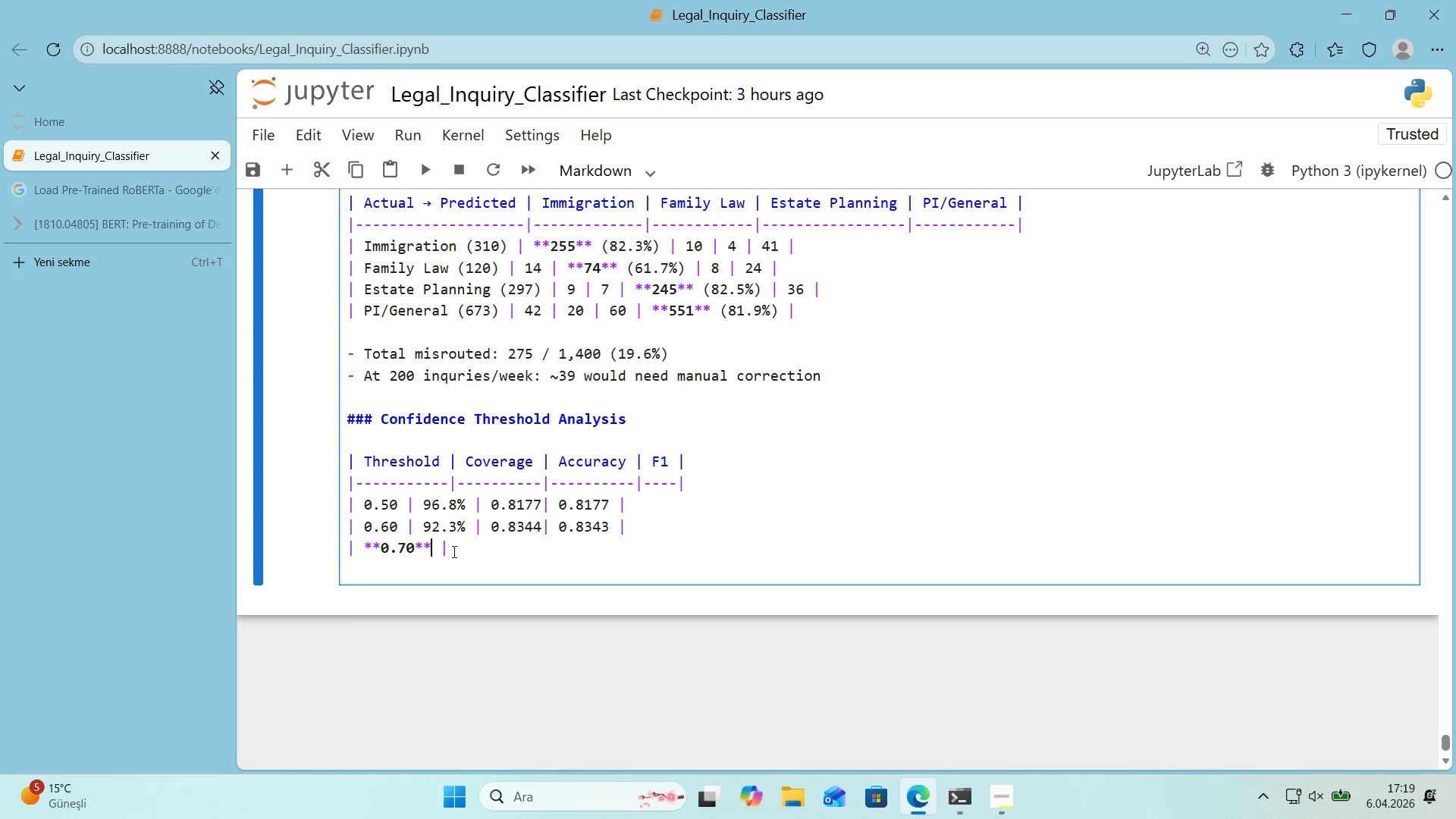 
left_click([453, 551])
 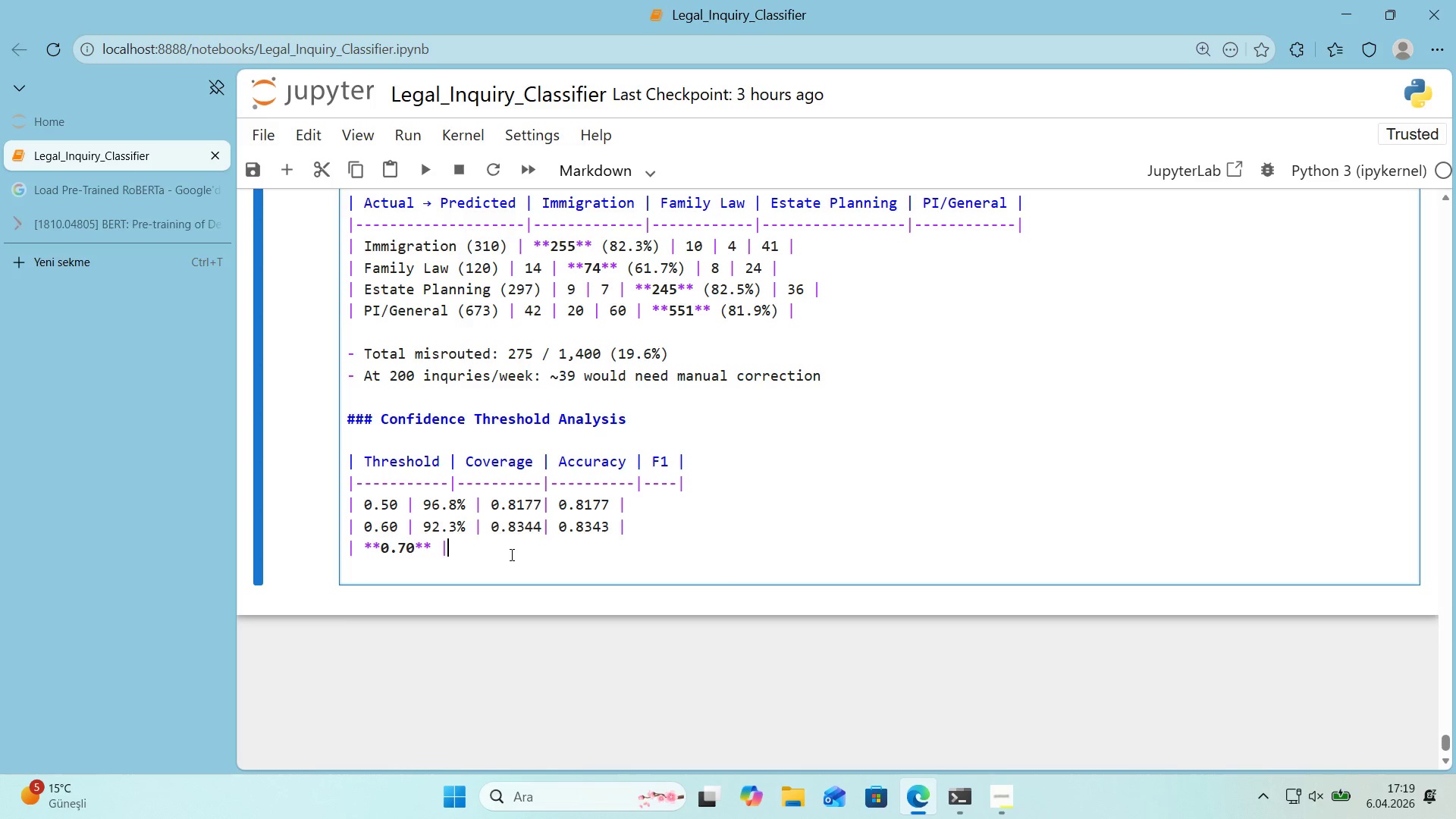 
key(Space)
 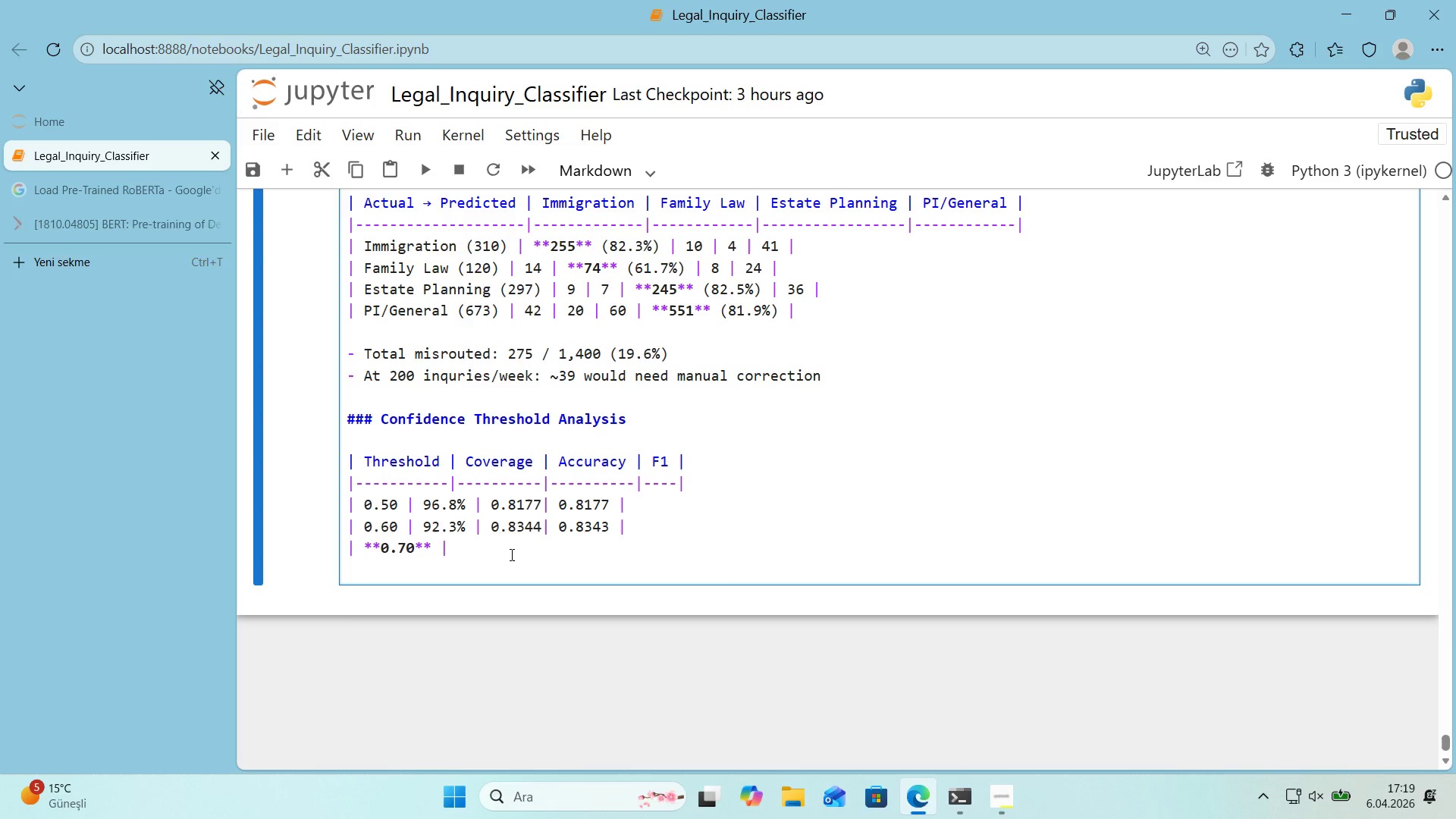 
hold_key(key=ControlLeft, duration=0.56)
 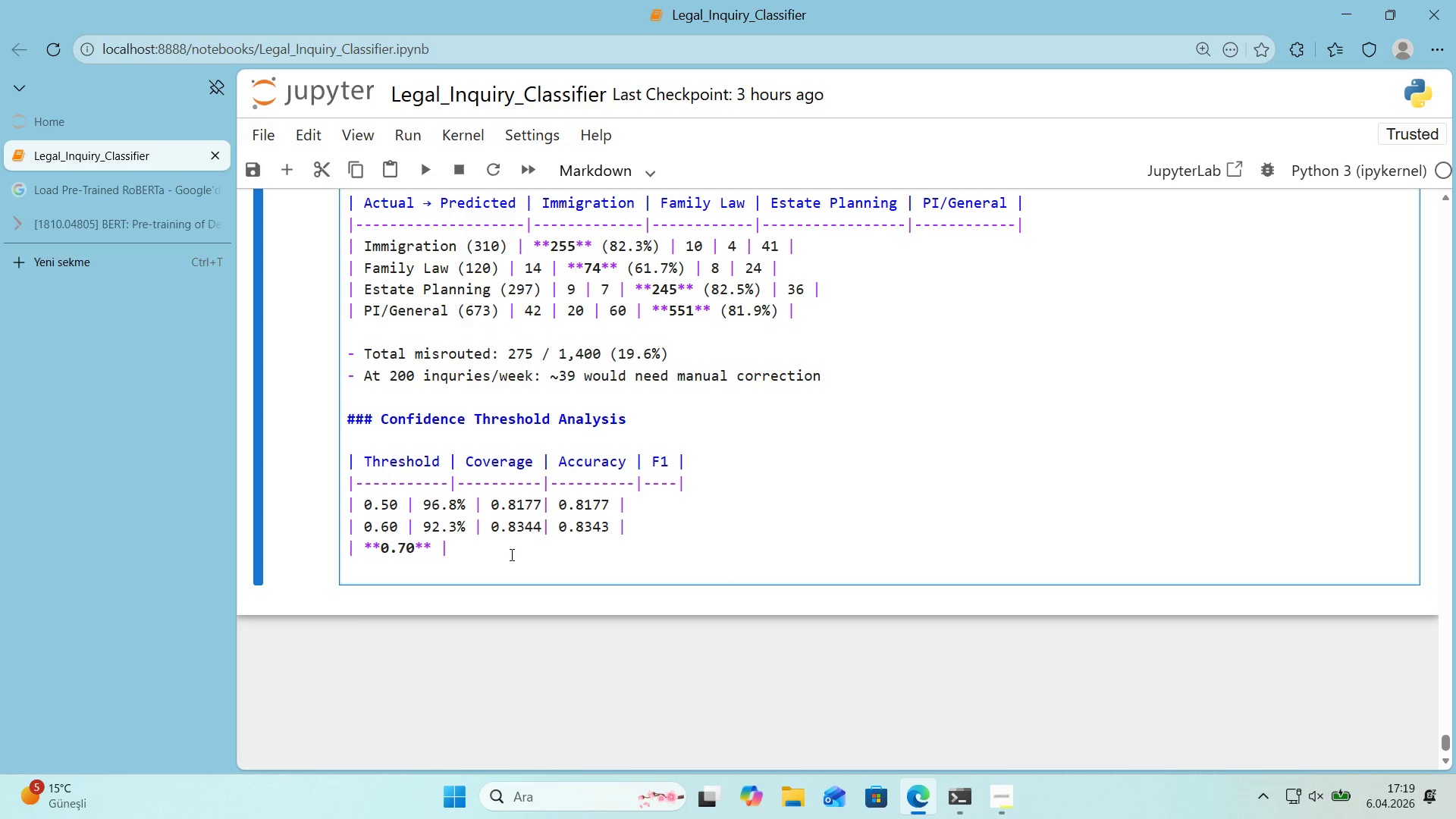 
hold_key(key=AltRight, duration=0.56)
 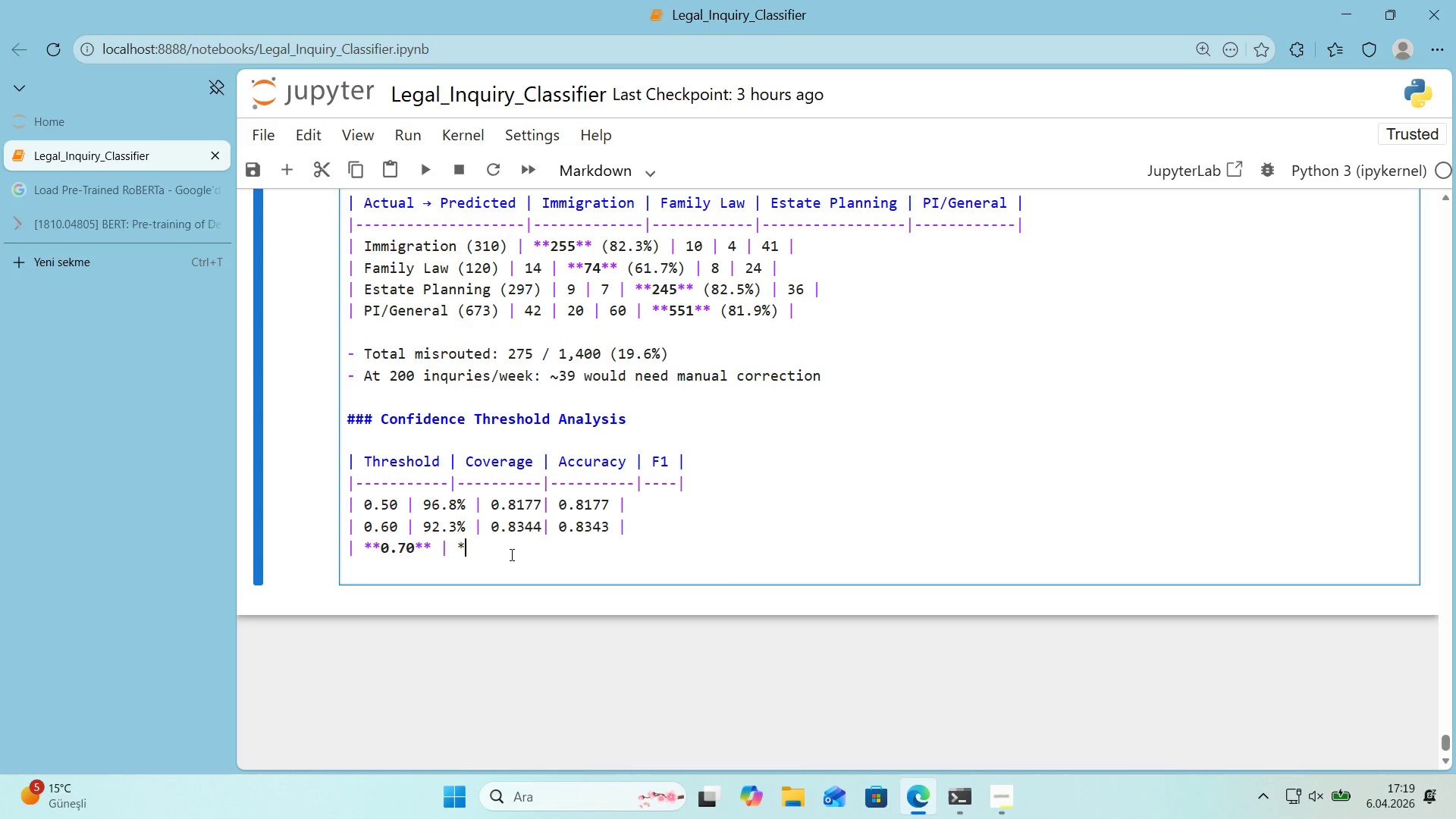 
key(NumpadMultiply)
 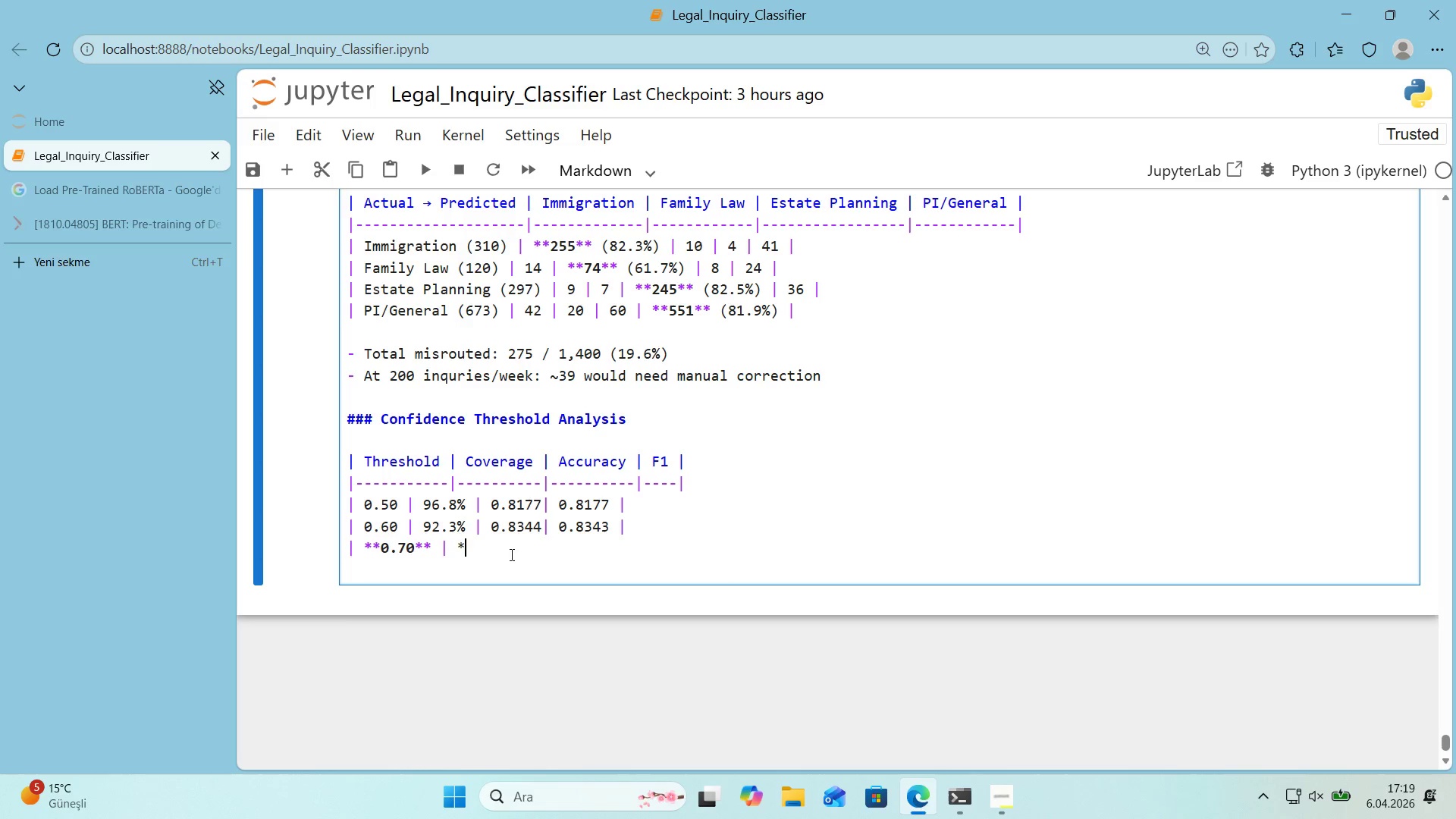 
key(NumpadMultiply)
 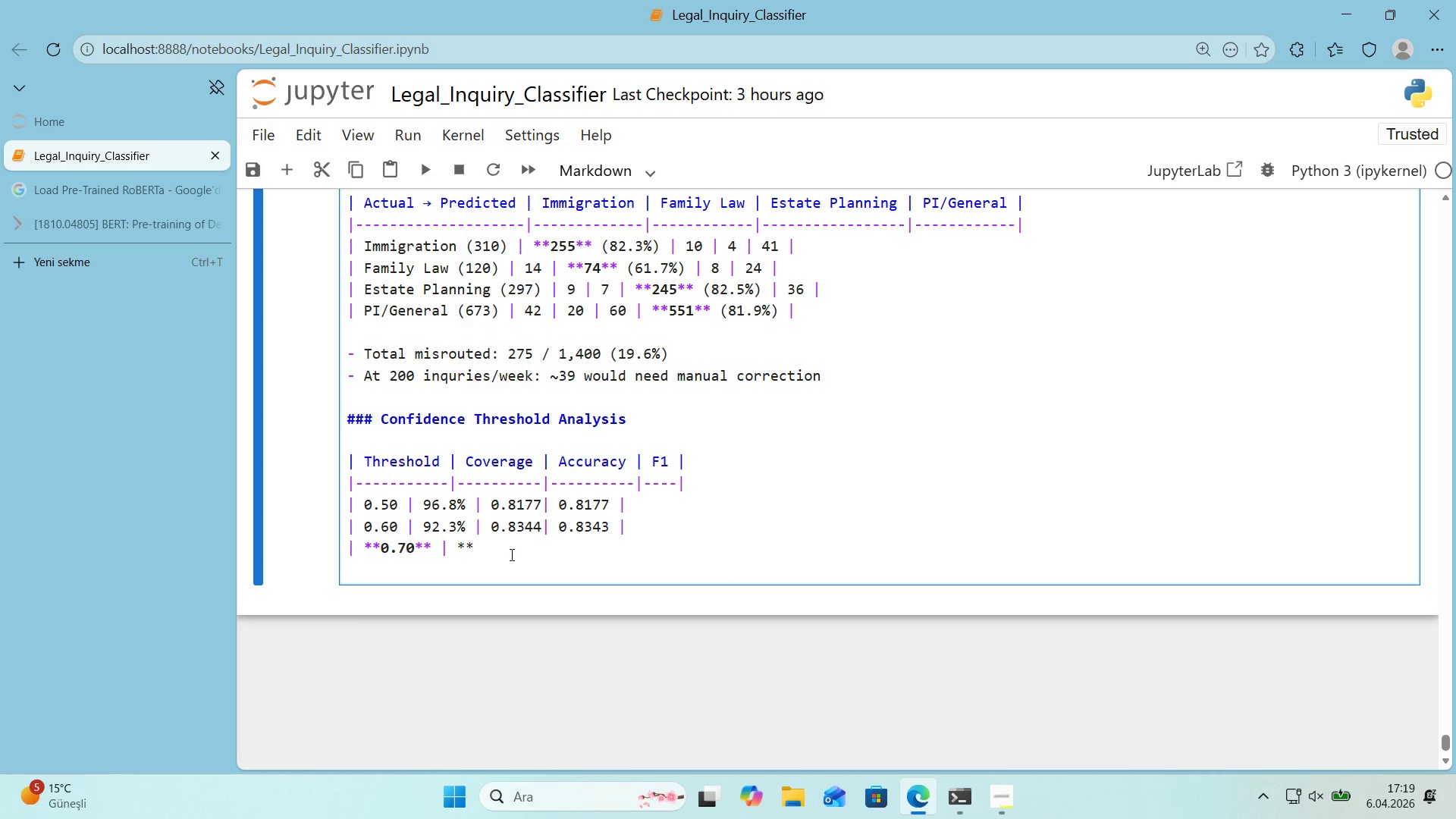 
key(Numpad8)
 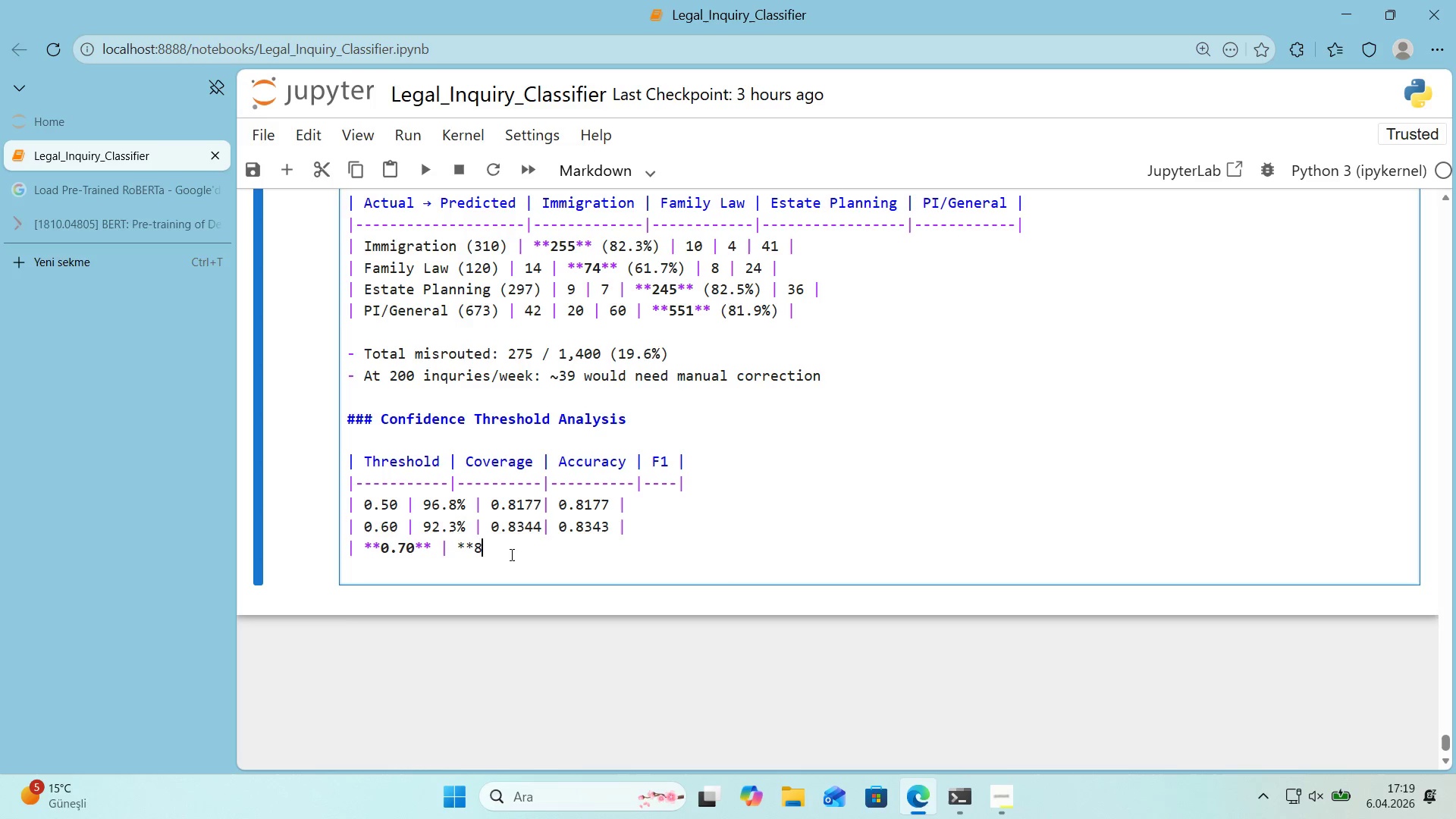 
key(Numpad6)
 